 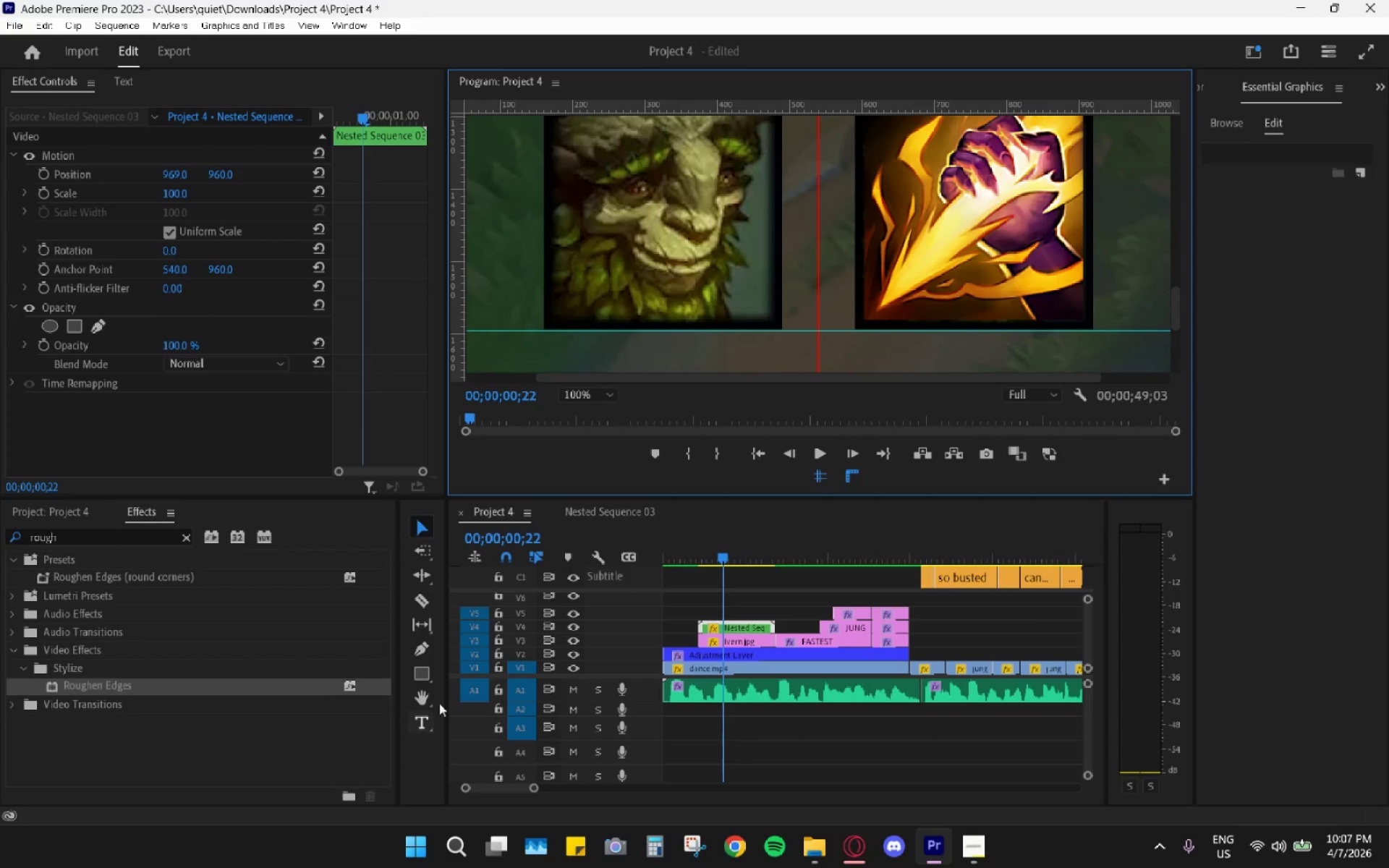 
left_click([815, 475])
 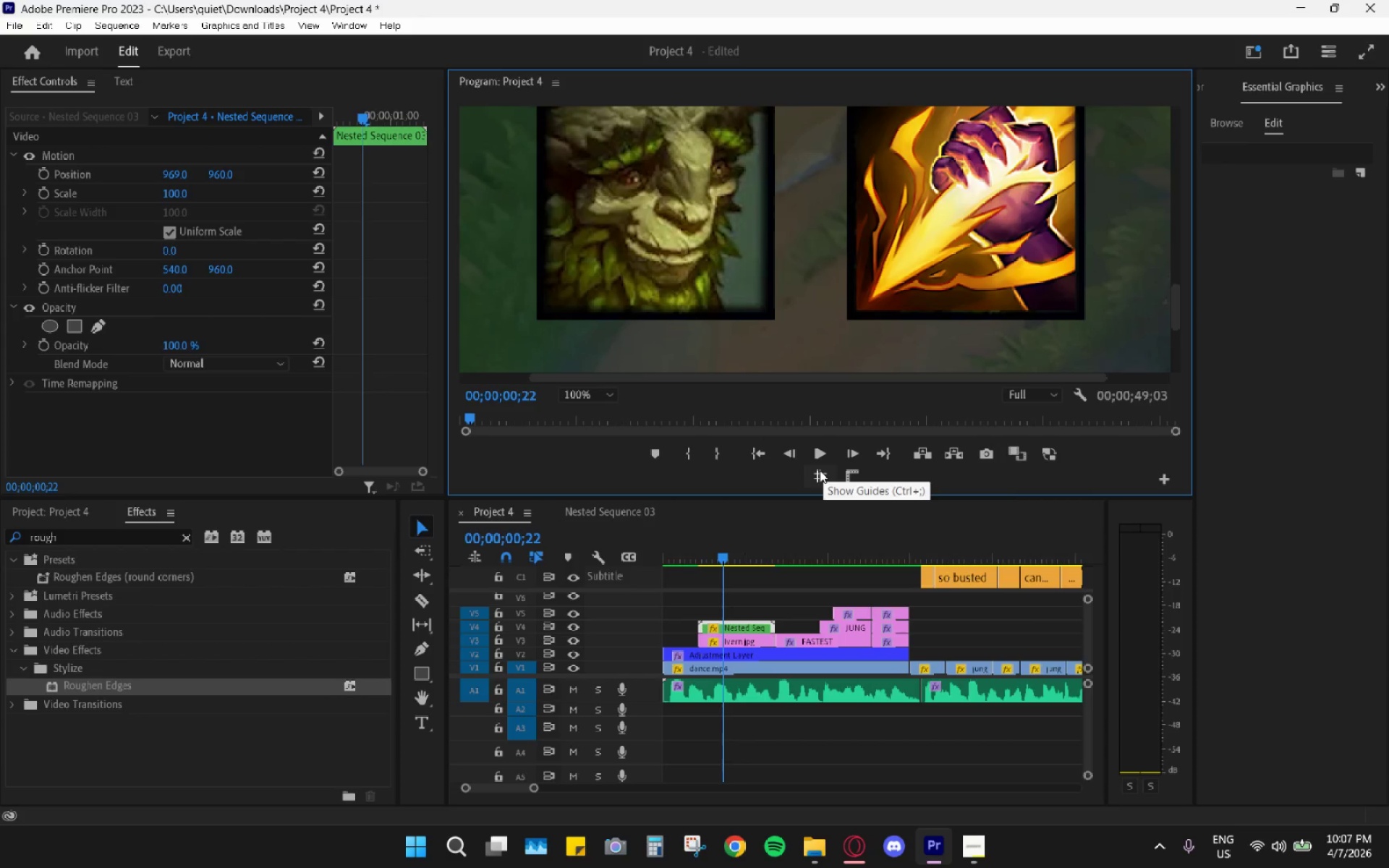 
left_click([845, 472])
 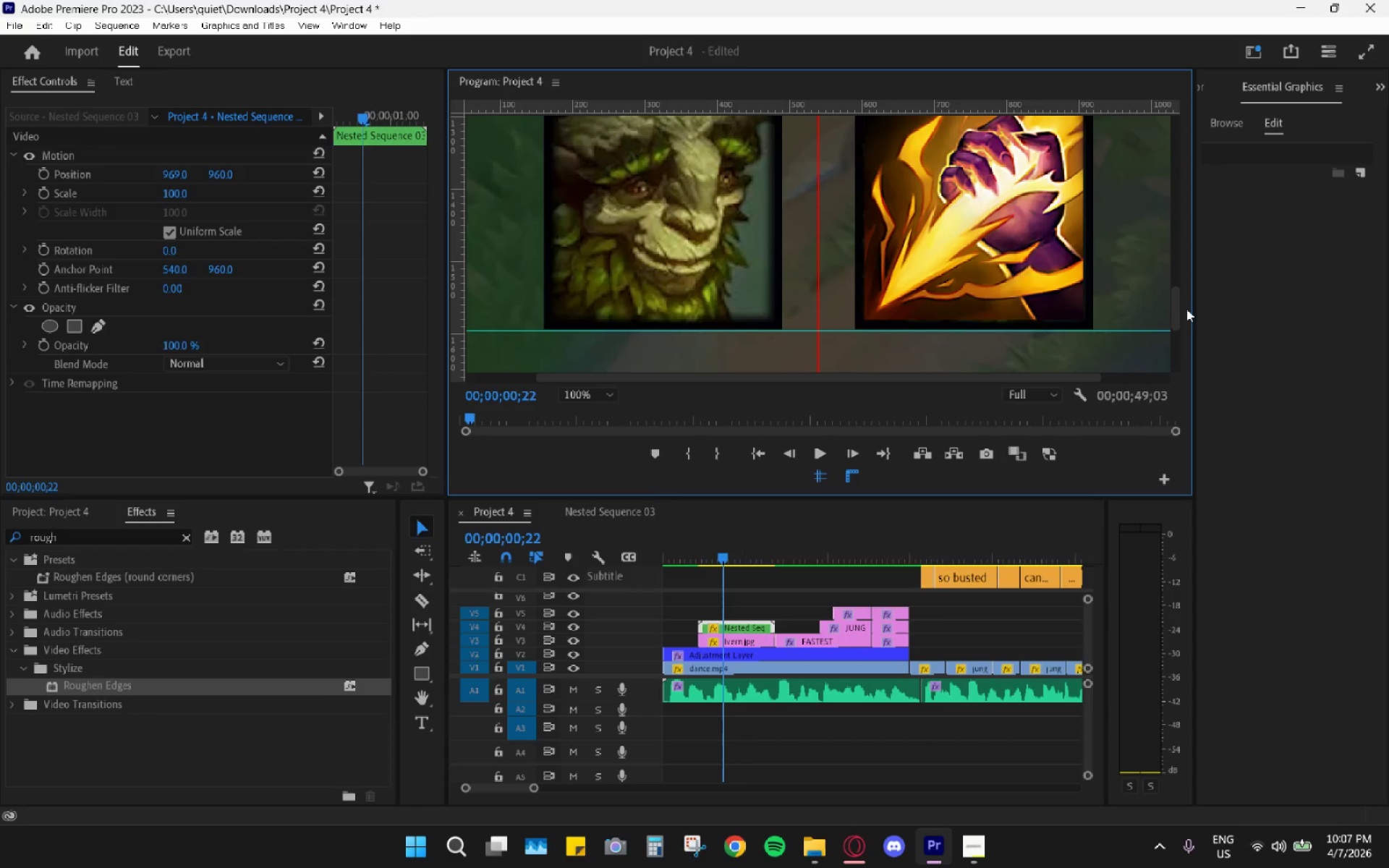 
left_click_drag(start_coordinate=[1179, 312], to_coordinate=[1181, 308])
 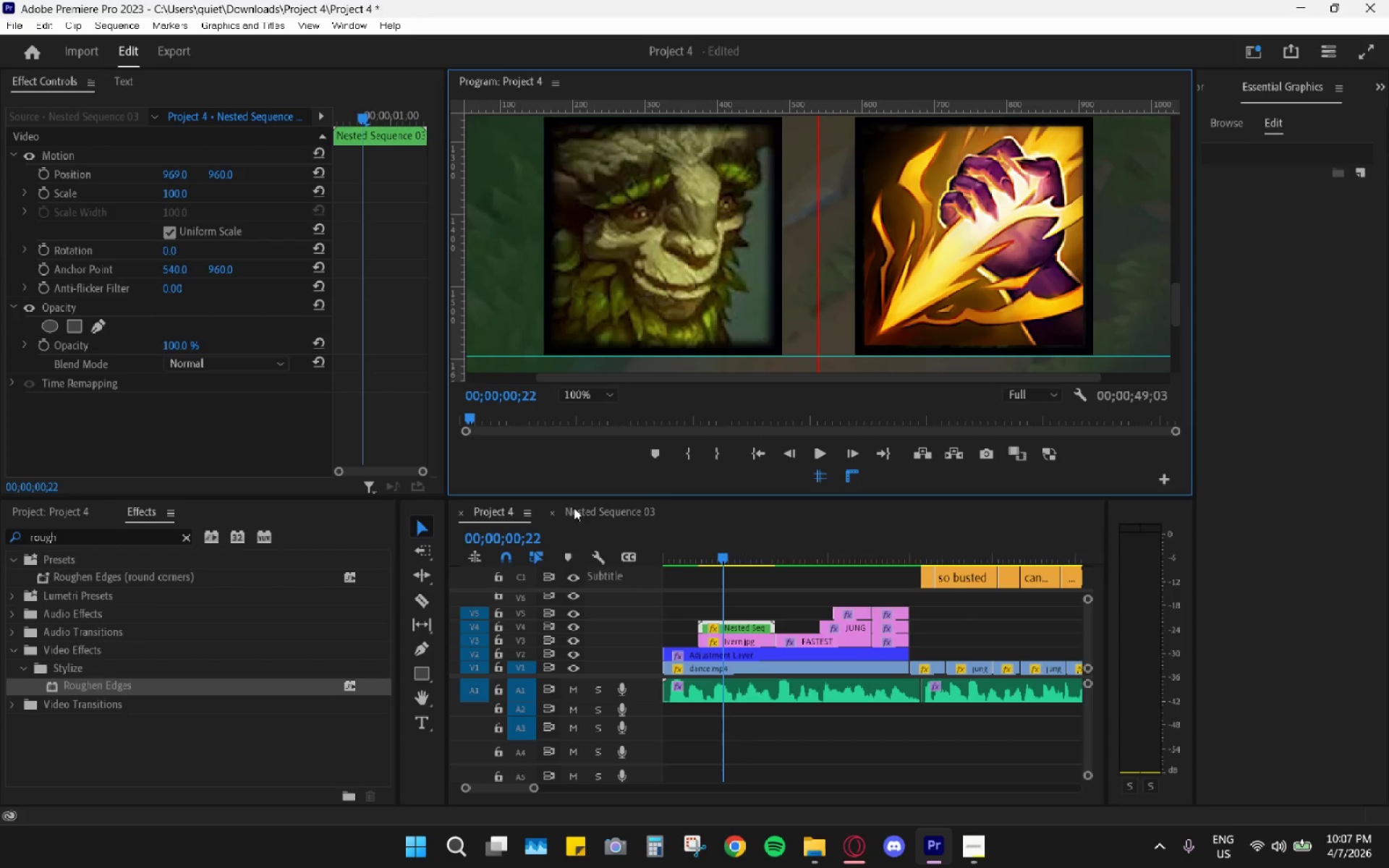 
left_click([587, 507])
 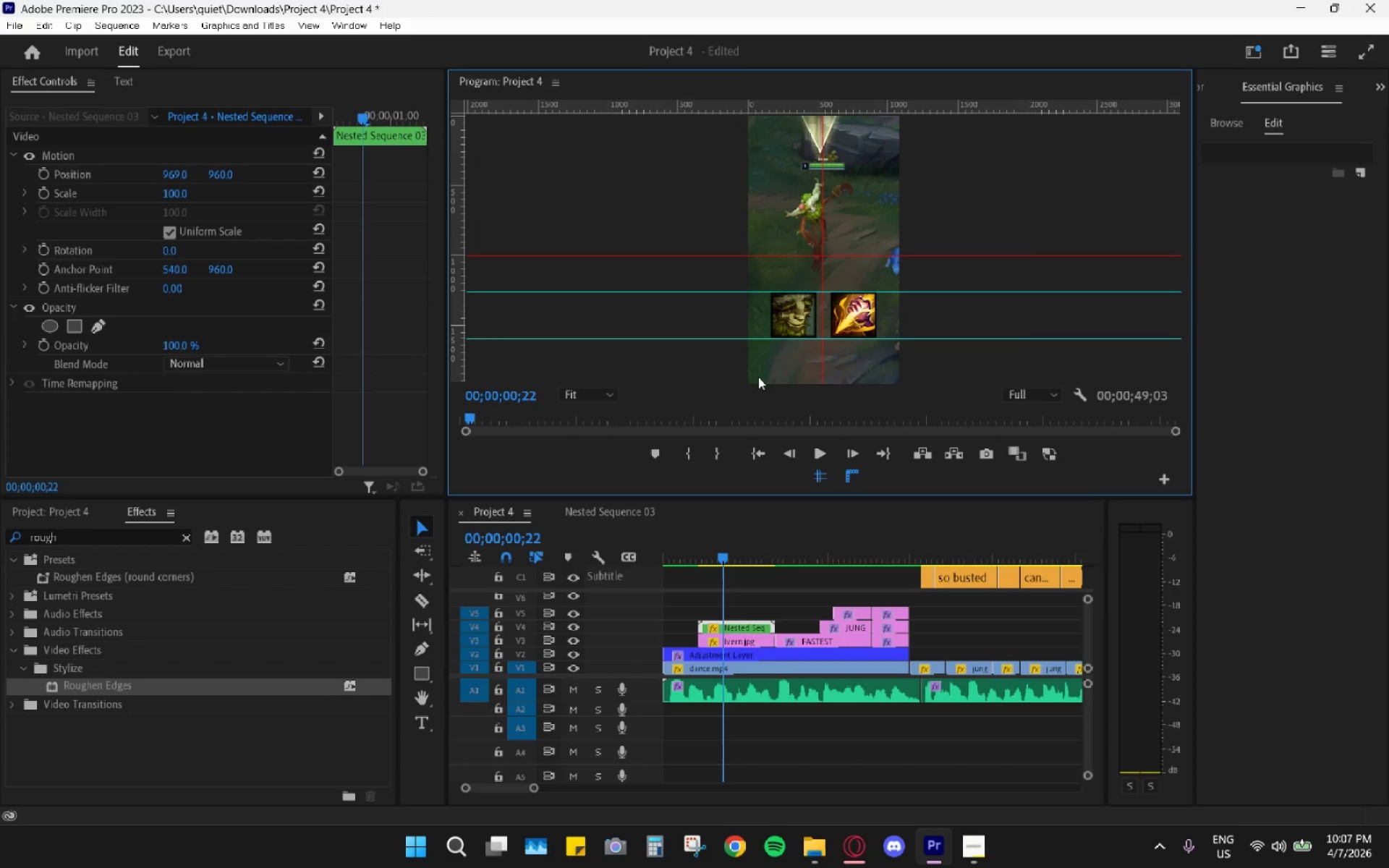 
left_click_drag(start_coordinate=[738, 547], to_coordinate=[689, 546])
 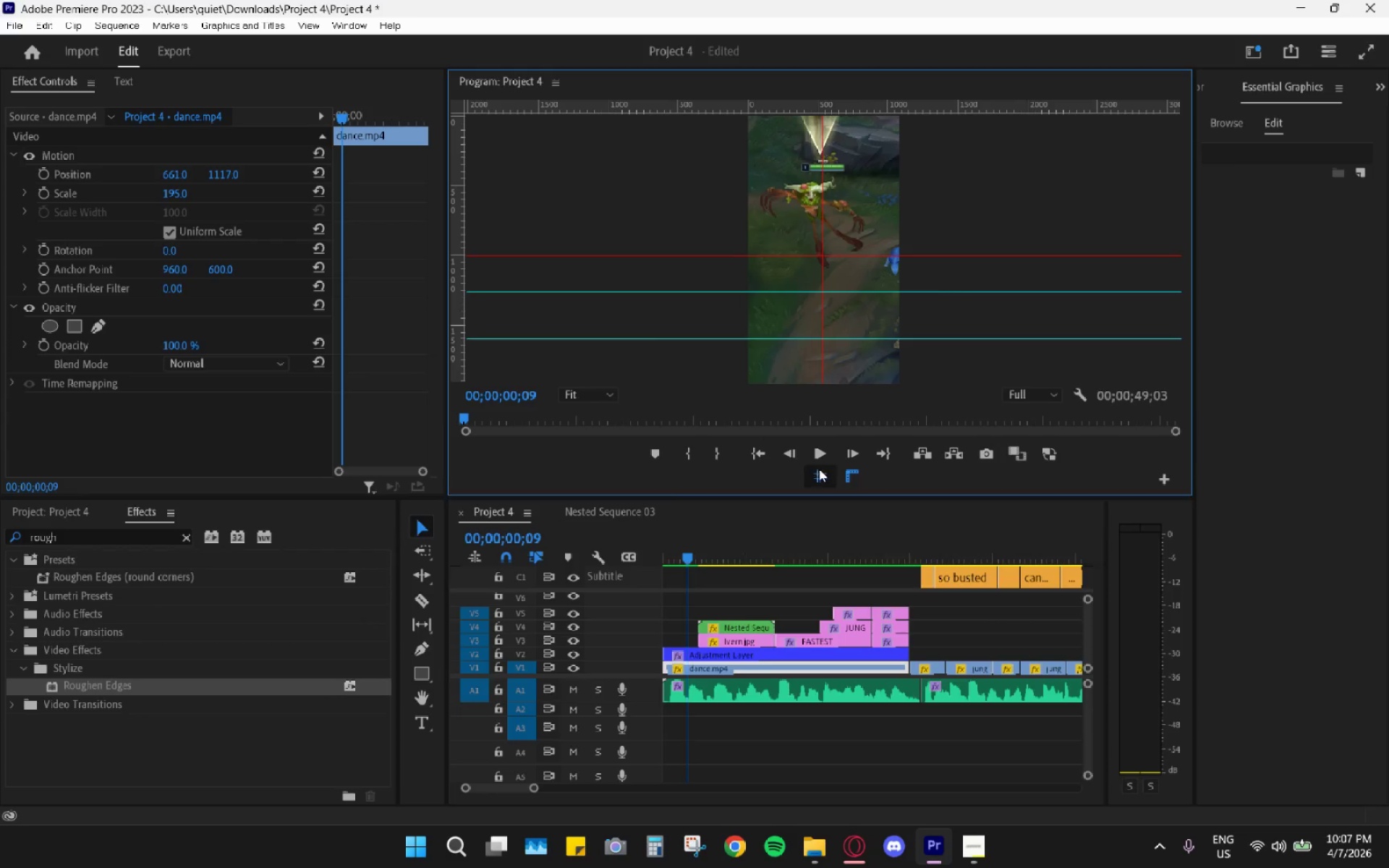 
double_click([853, 477])
 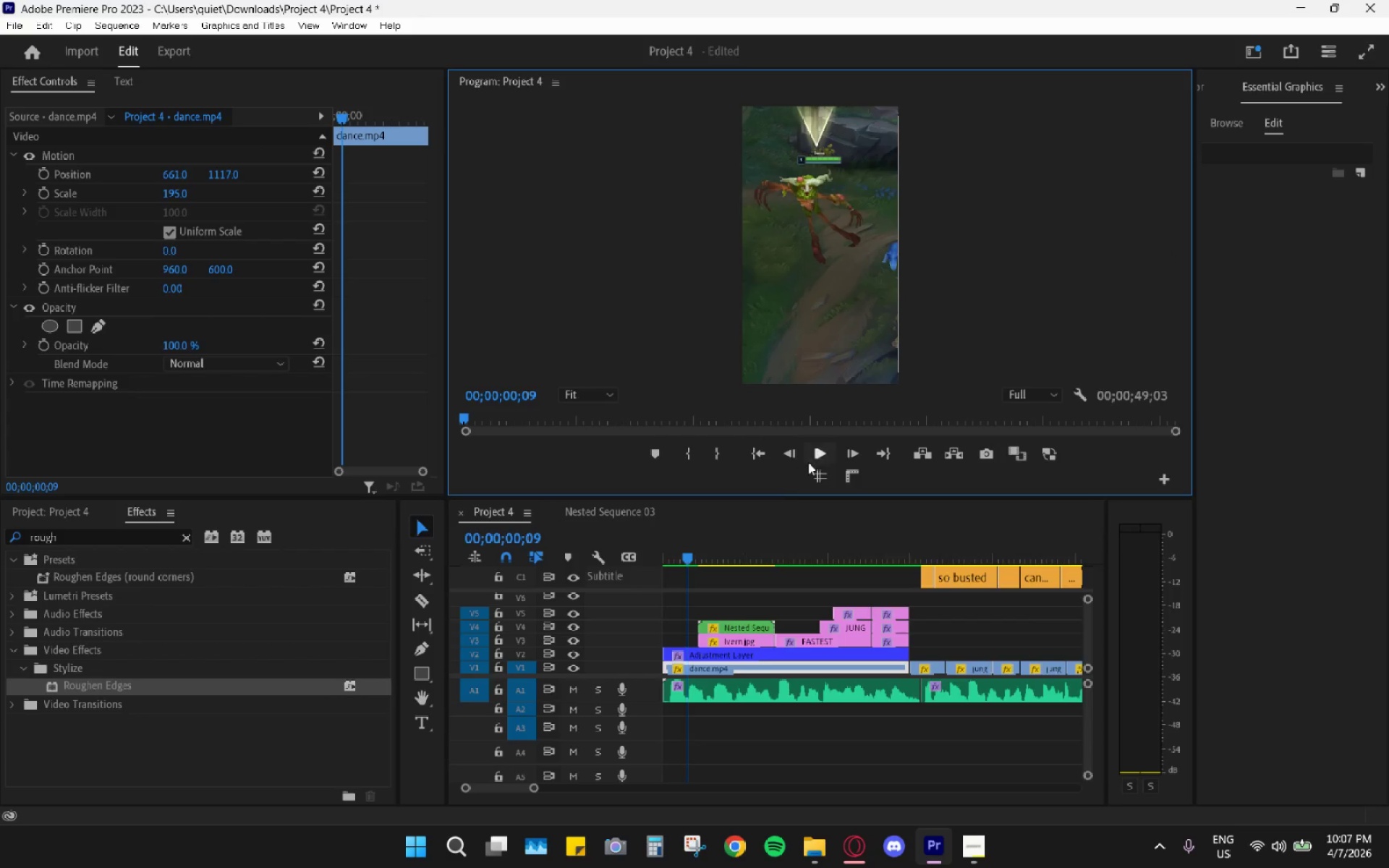 
left_click([815, 456])
 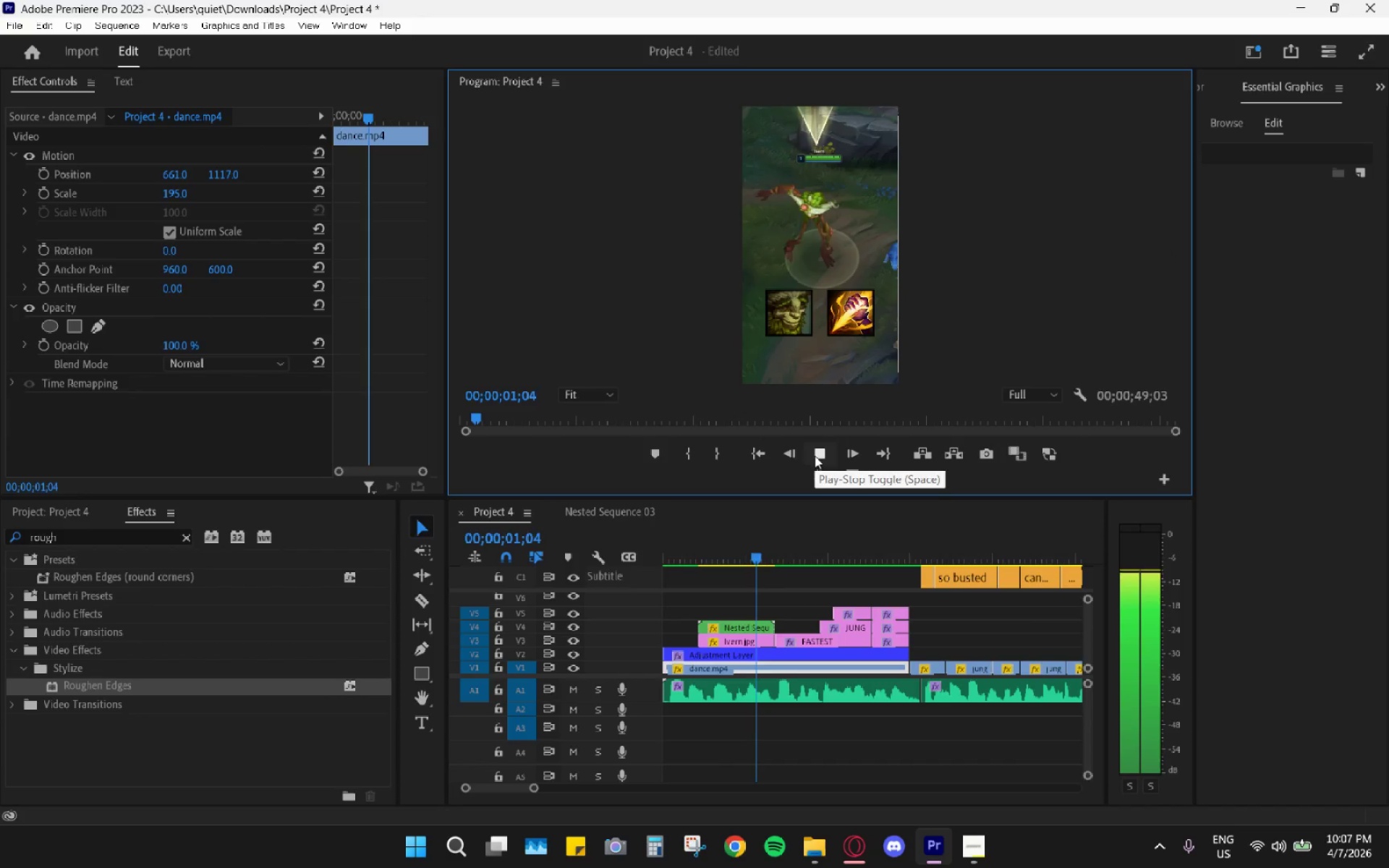 
left_click_drag(start_coordinate=[743, 545], to_coordinate=[701, 554])
 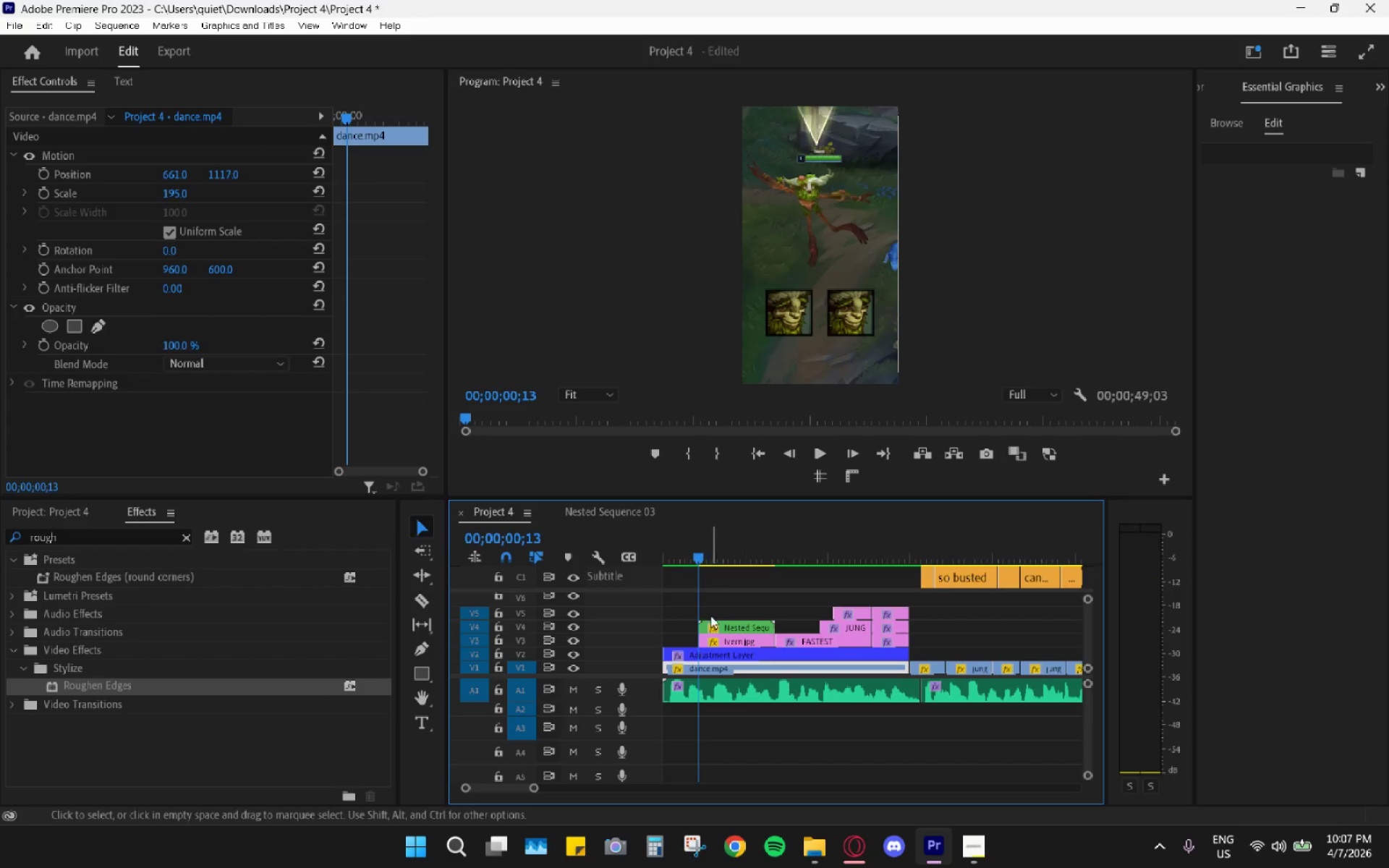 
left_click([710, 616])
 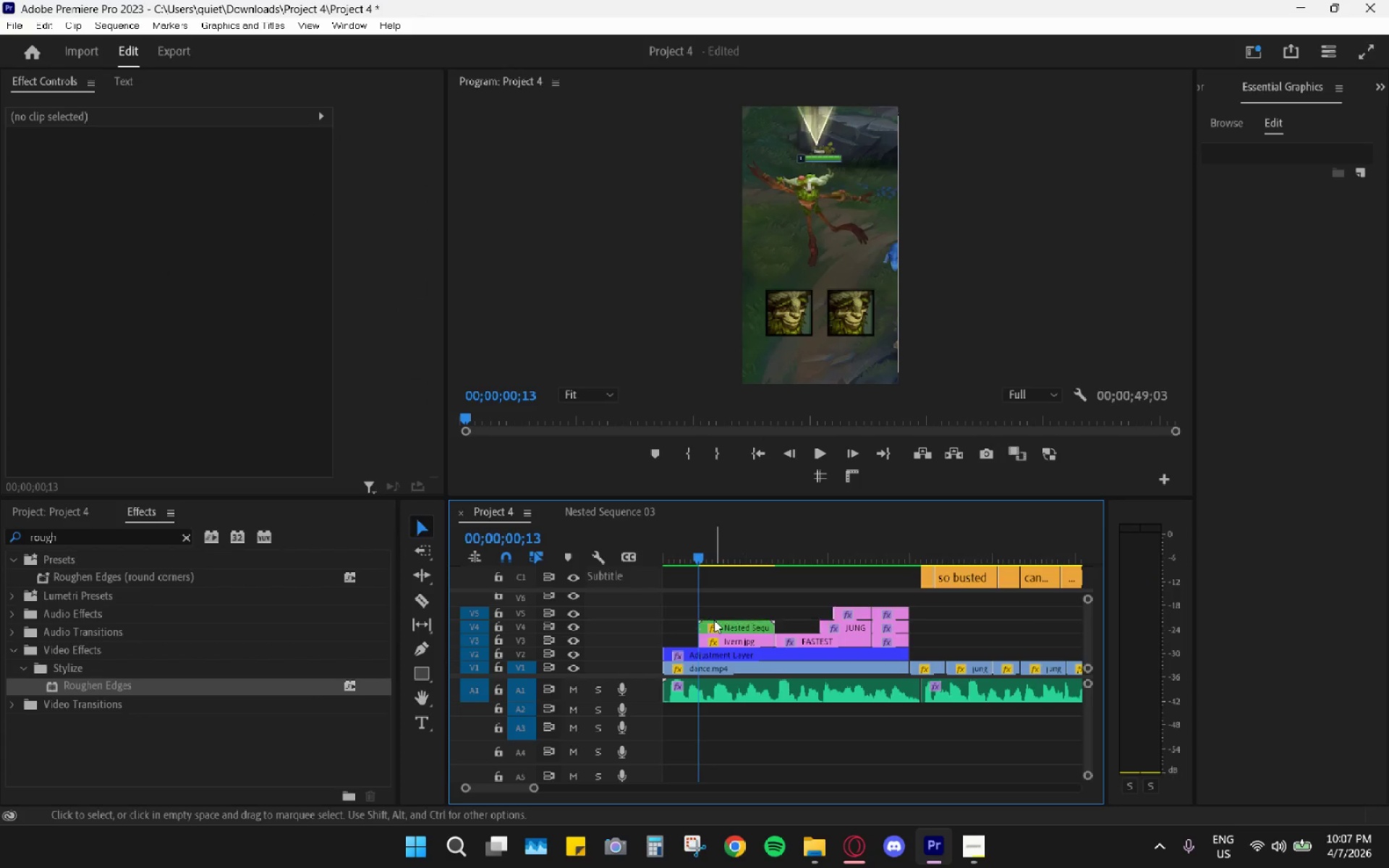 
triple_click([714, 620])
 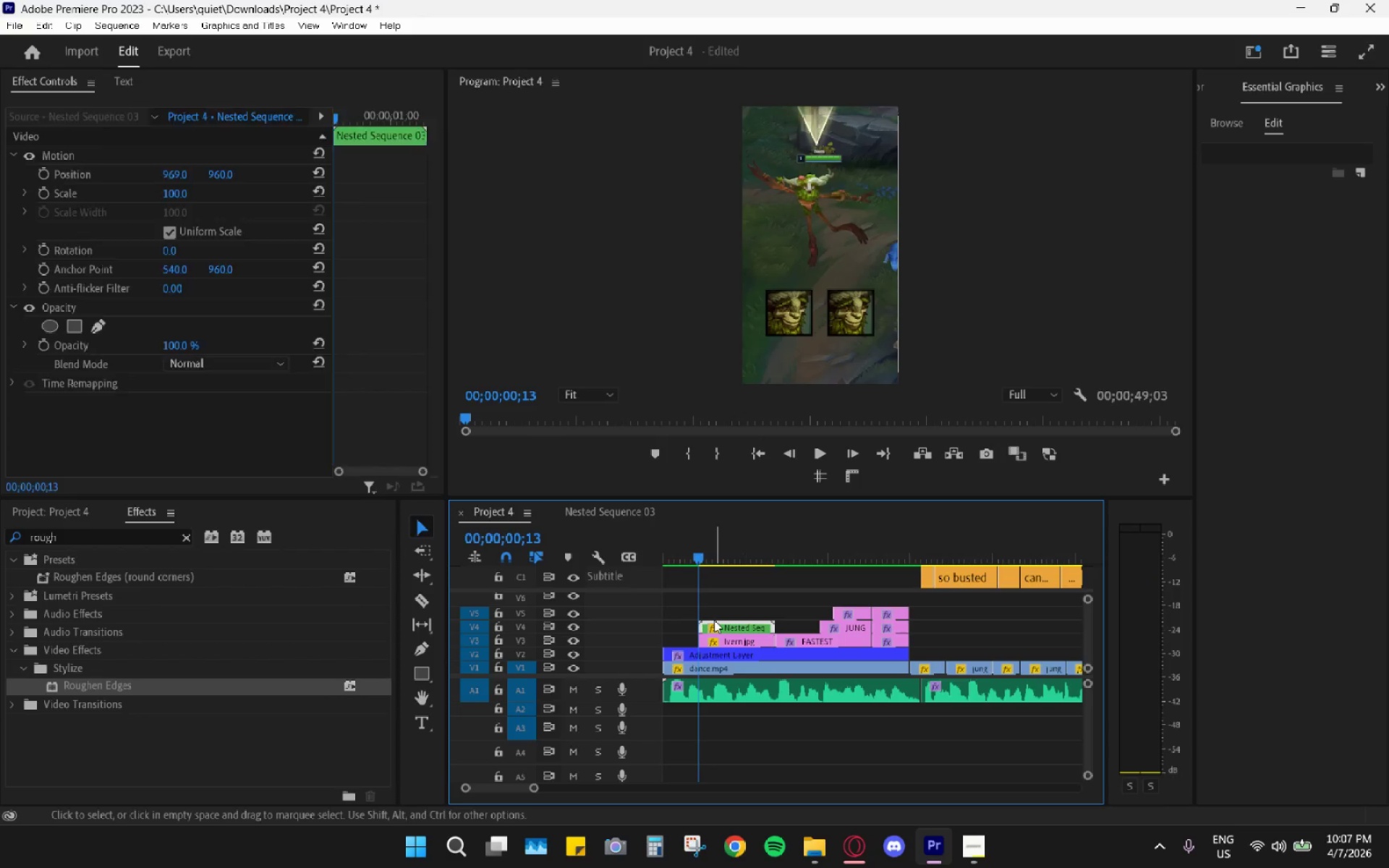 
triple_click([714, 620])
 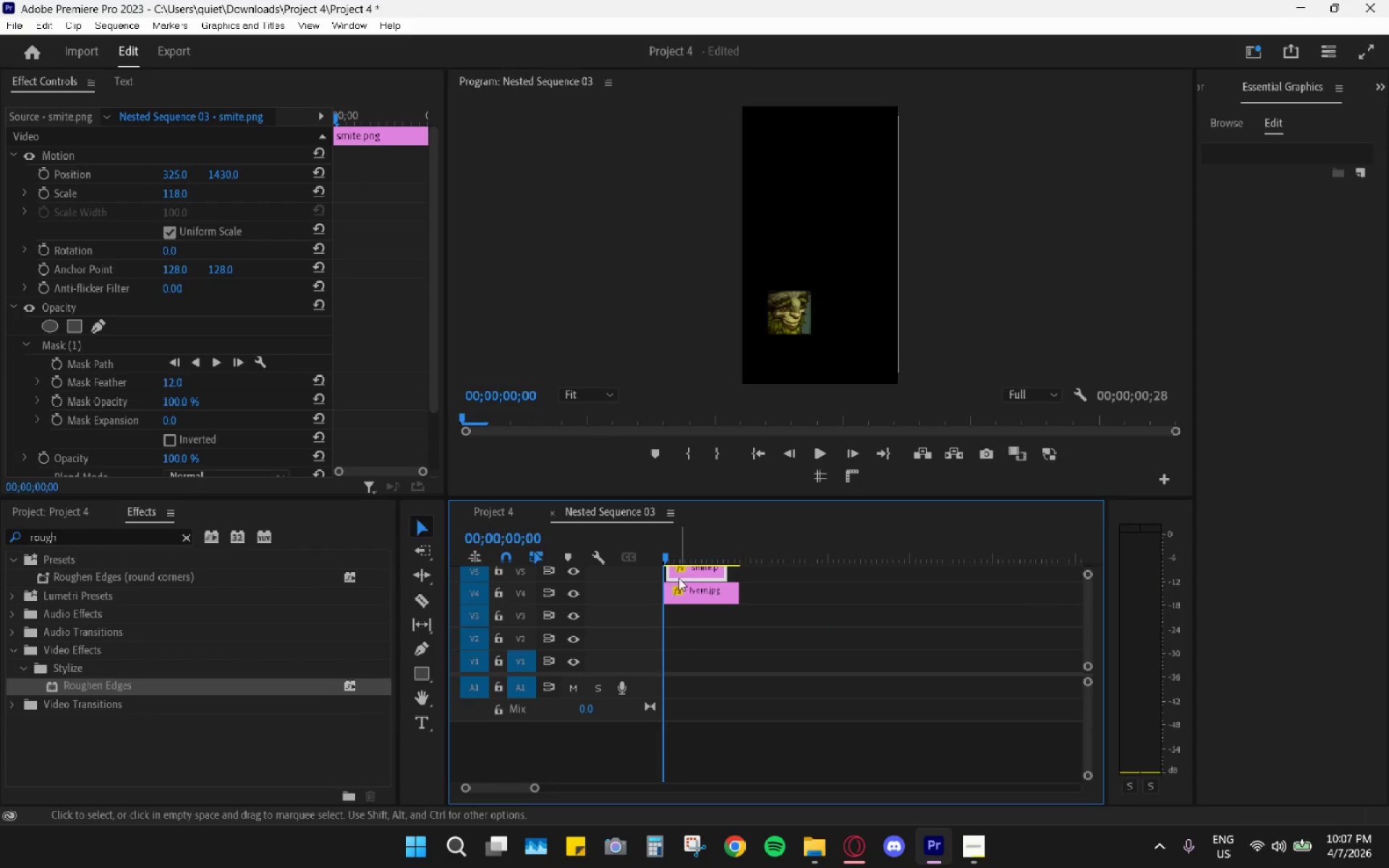 
left_click_drag(start_coordinate=[670, 574], to_coordinate=[663, 574])
 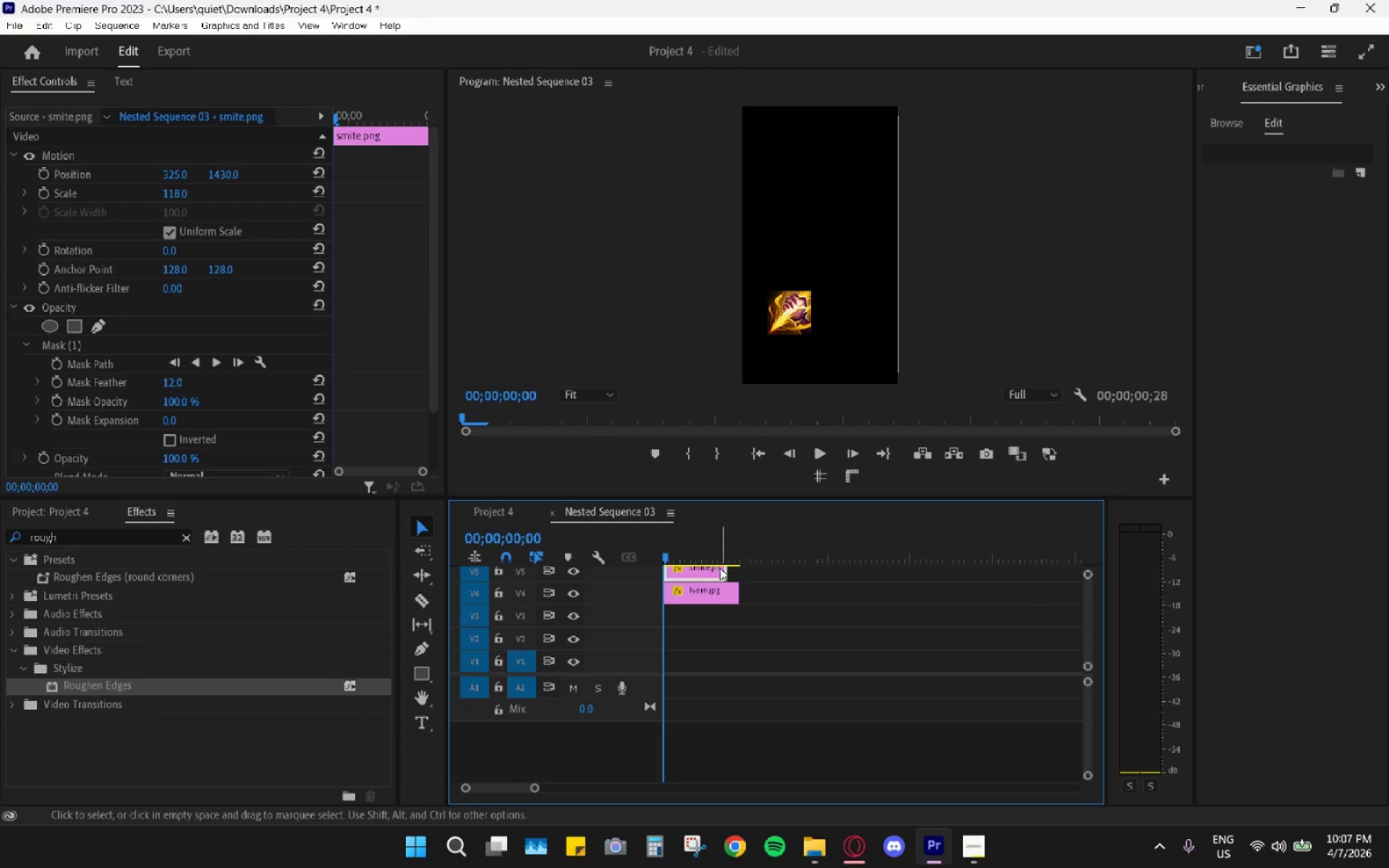 
left_click_drag(start_coordinate=[726, 567], to_coordinate=[740, 570])
 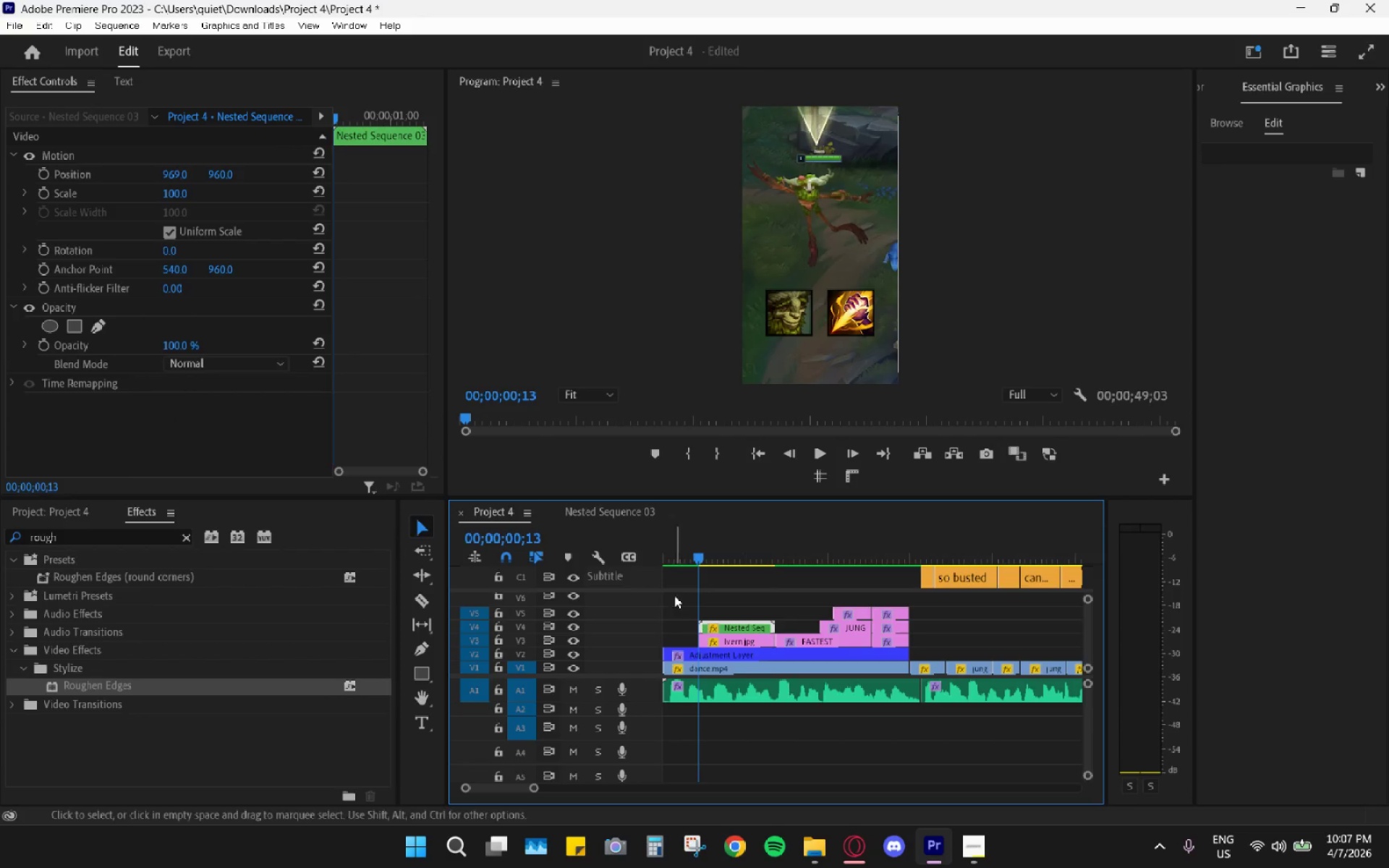 
left_click_drag(start_coordinate=[692, 561], to_coordinate=[681, 560])
 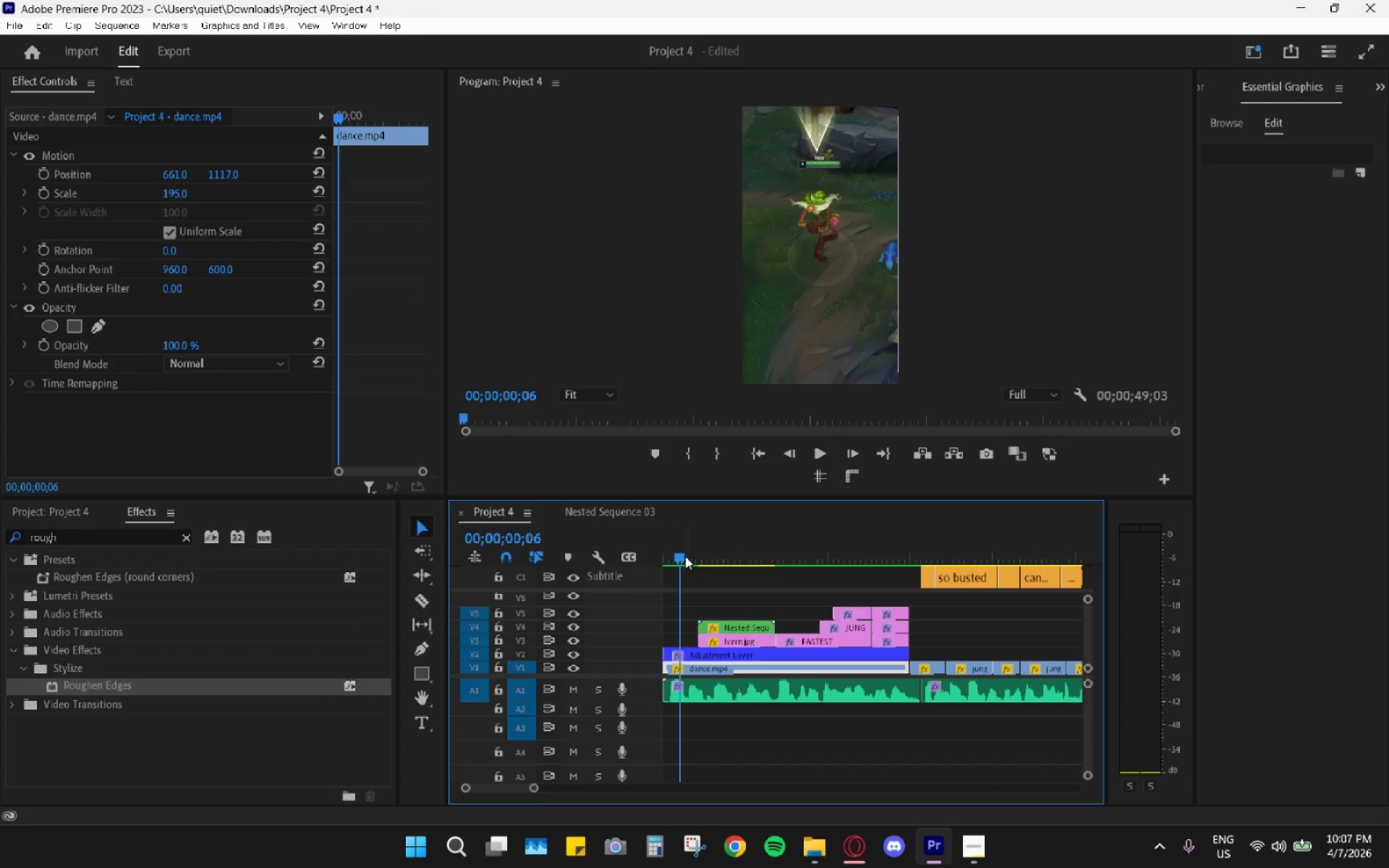 
key(Space)
 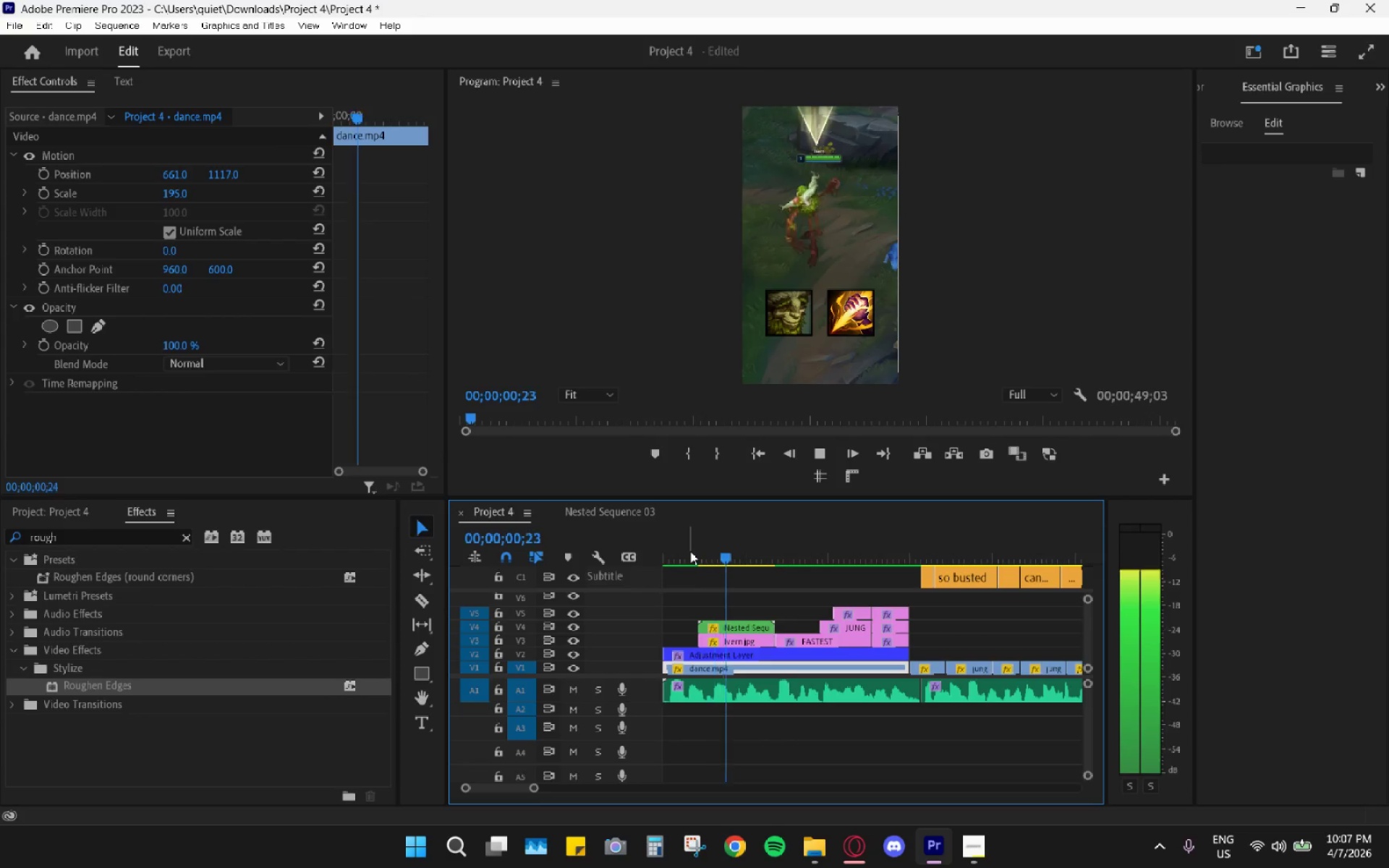 
key(Space)
 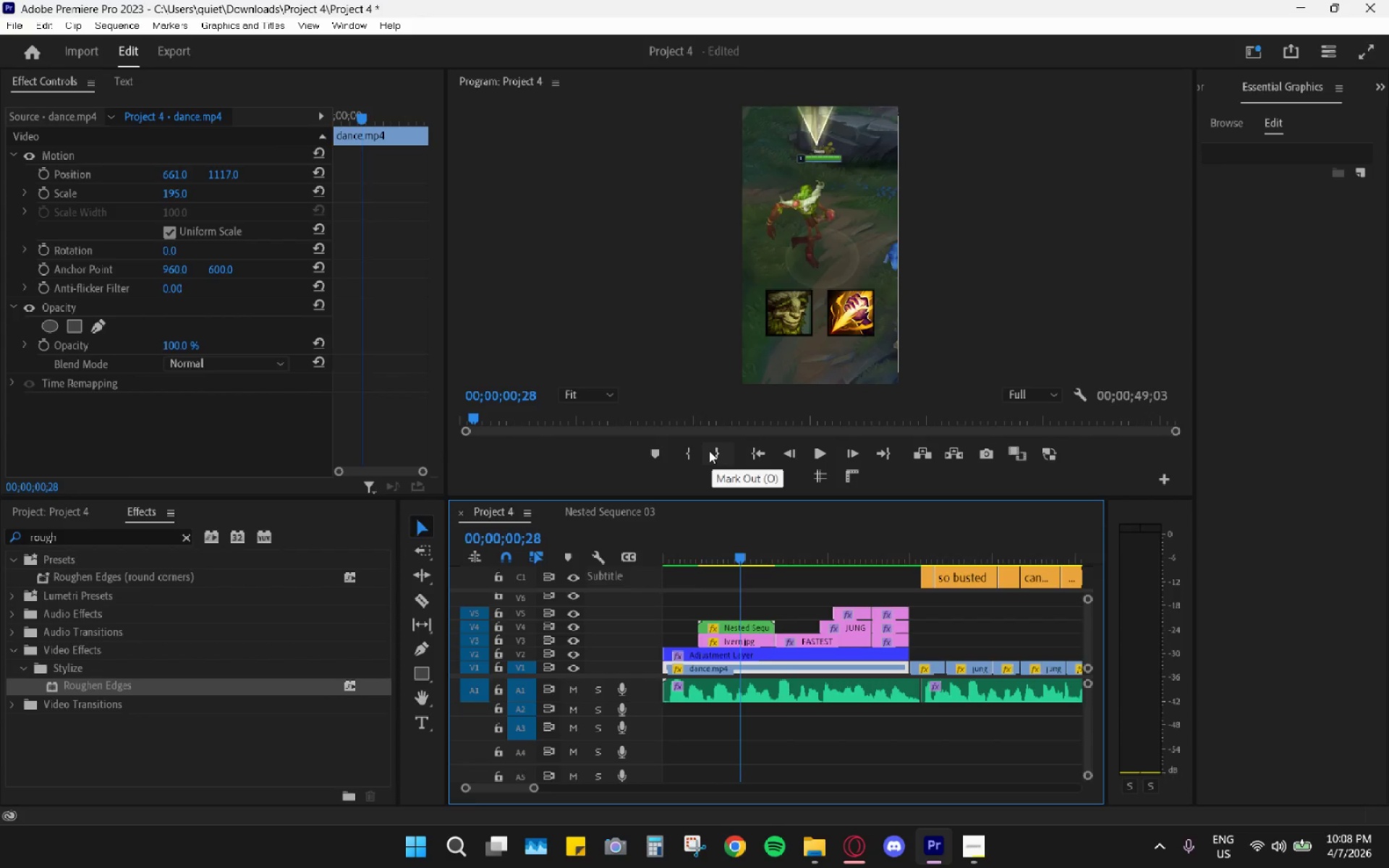 
wait(7.92)
 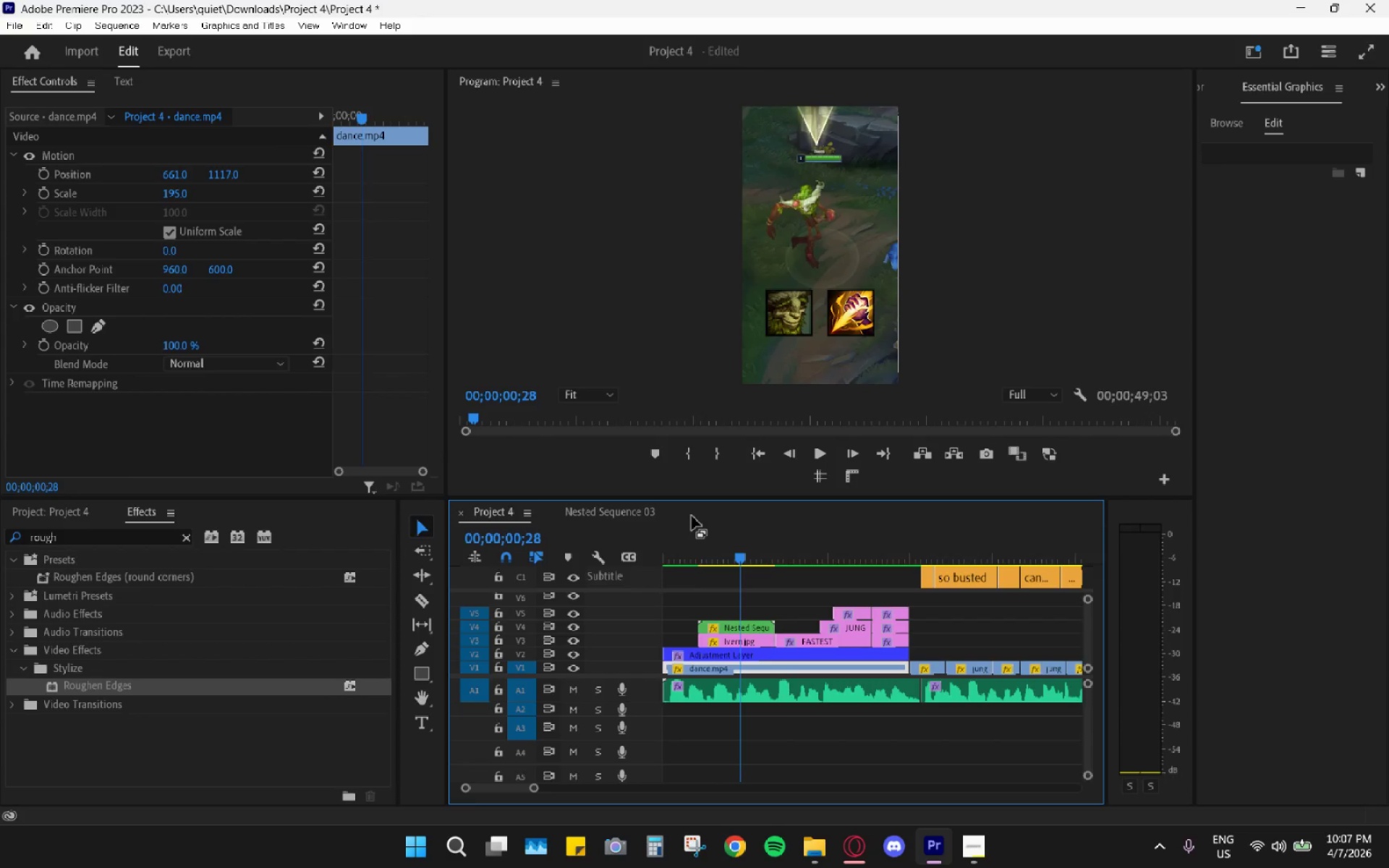 
left_click_drag(start_coordinate=[711, 563], to_coordinate=[716, 565])
 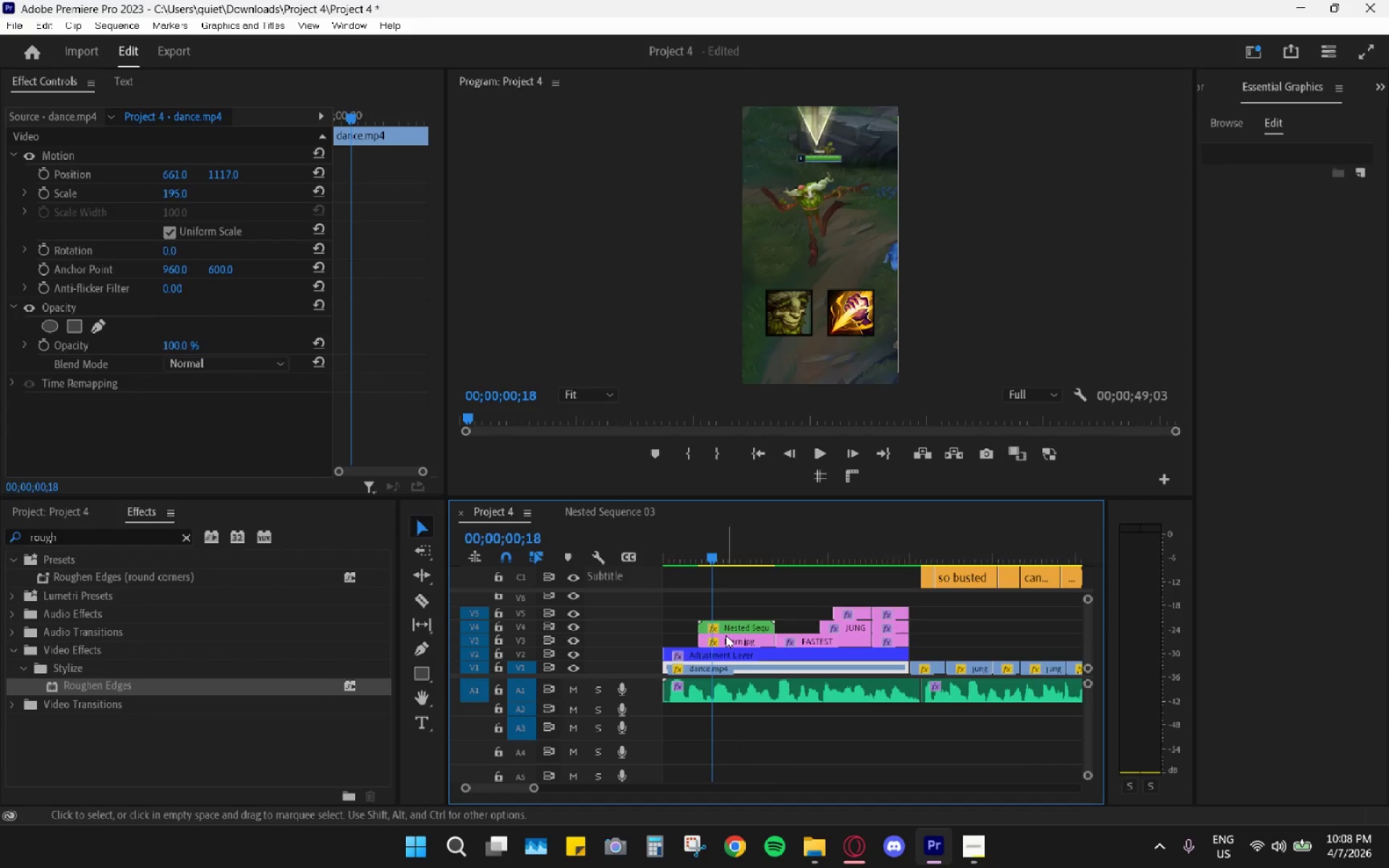 
left_click([726, 636])
 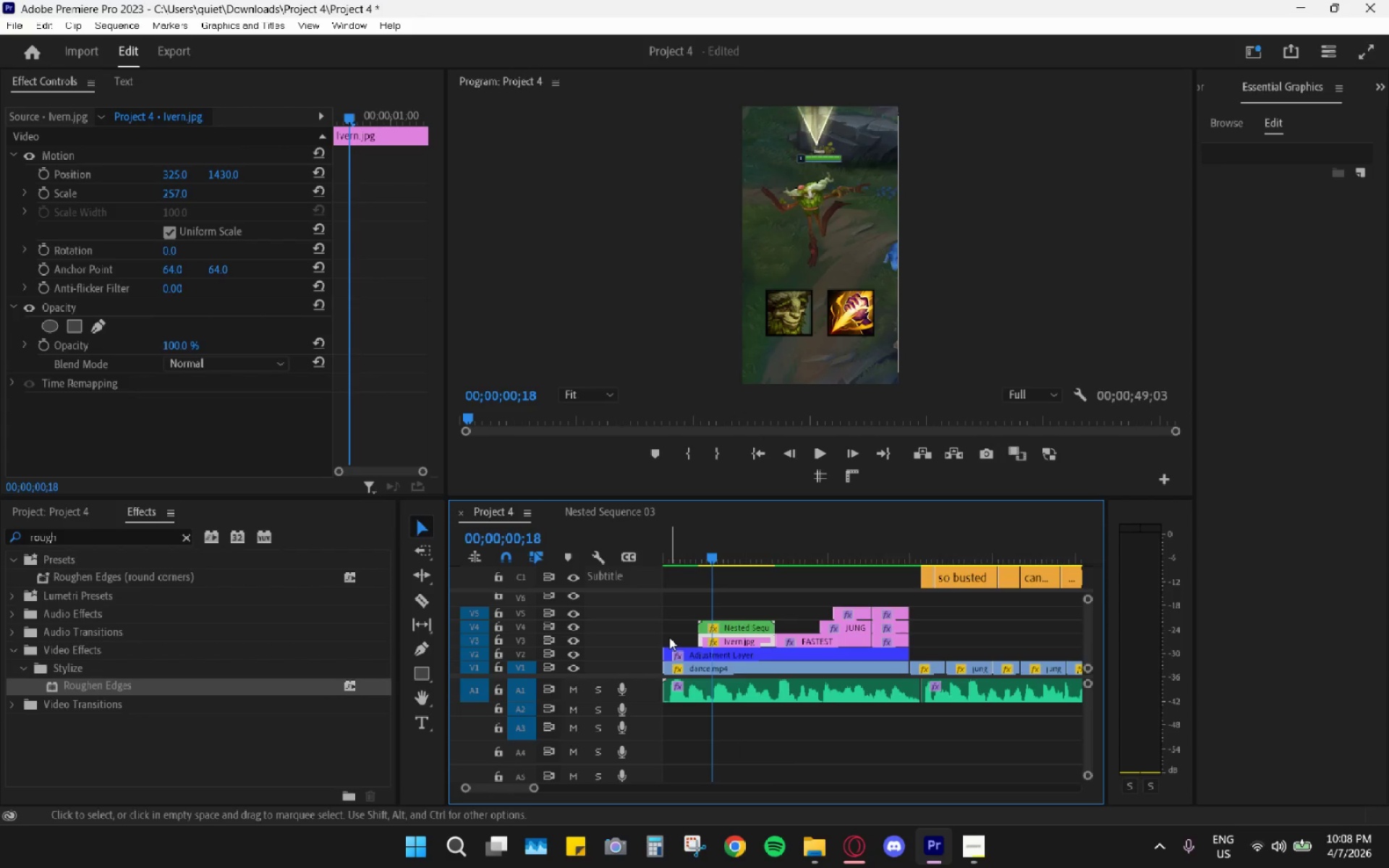 
wait(8.98)
 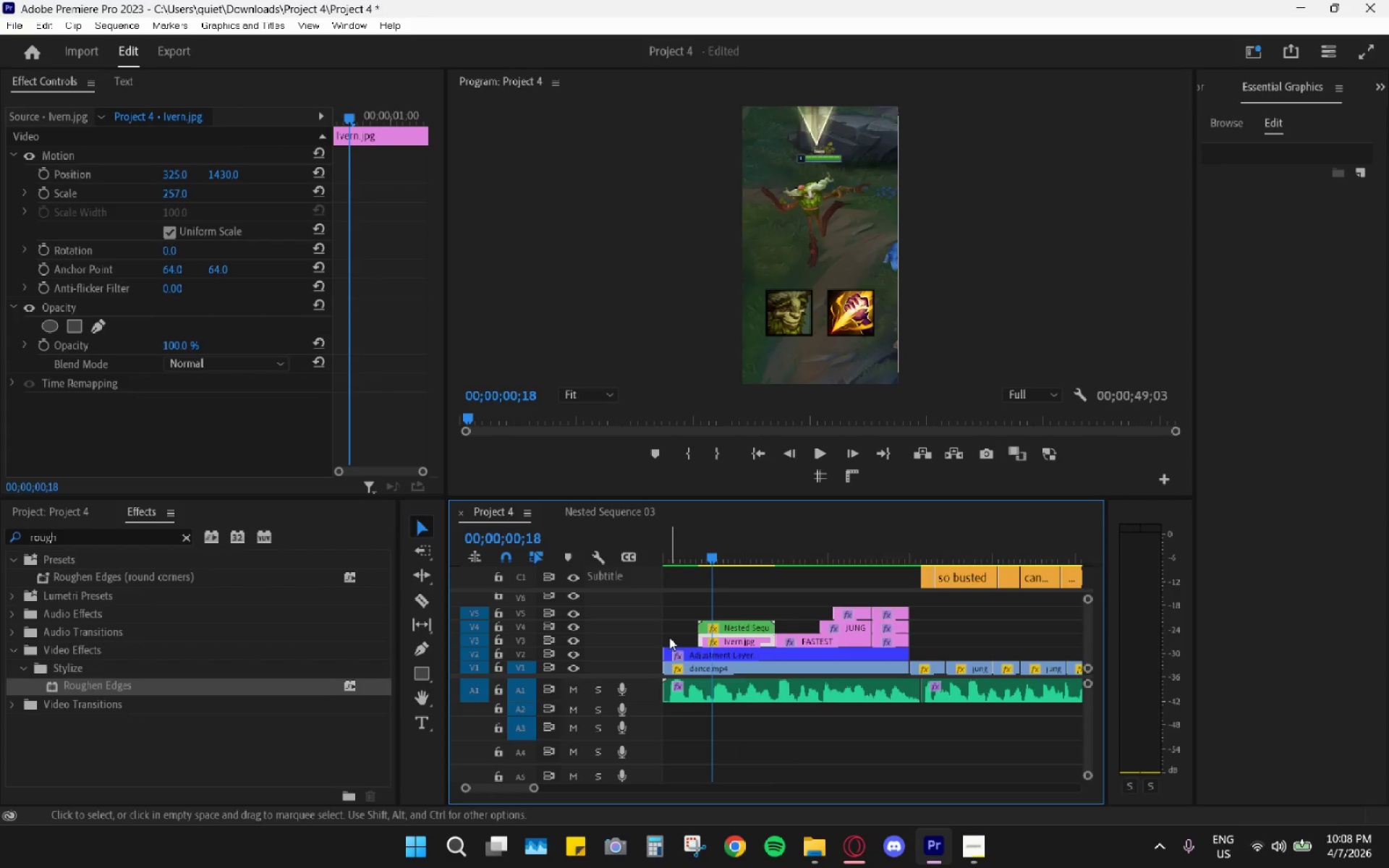 
left_click_drag(start_coordinate=[702, 625], to_coordinate=[715, 623])
 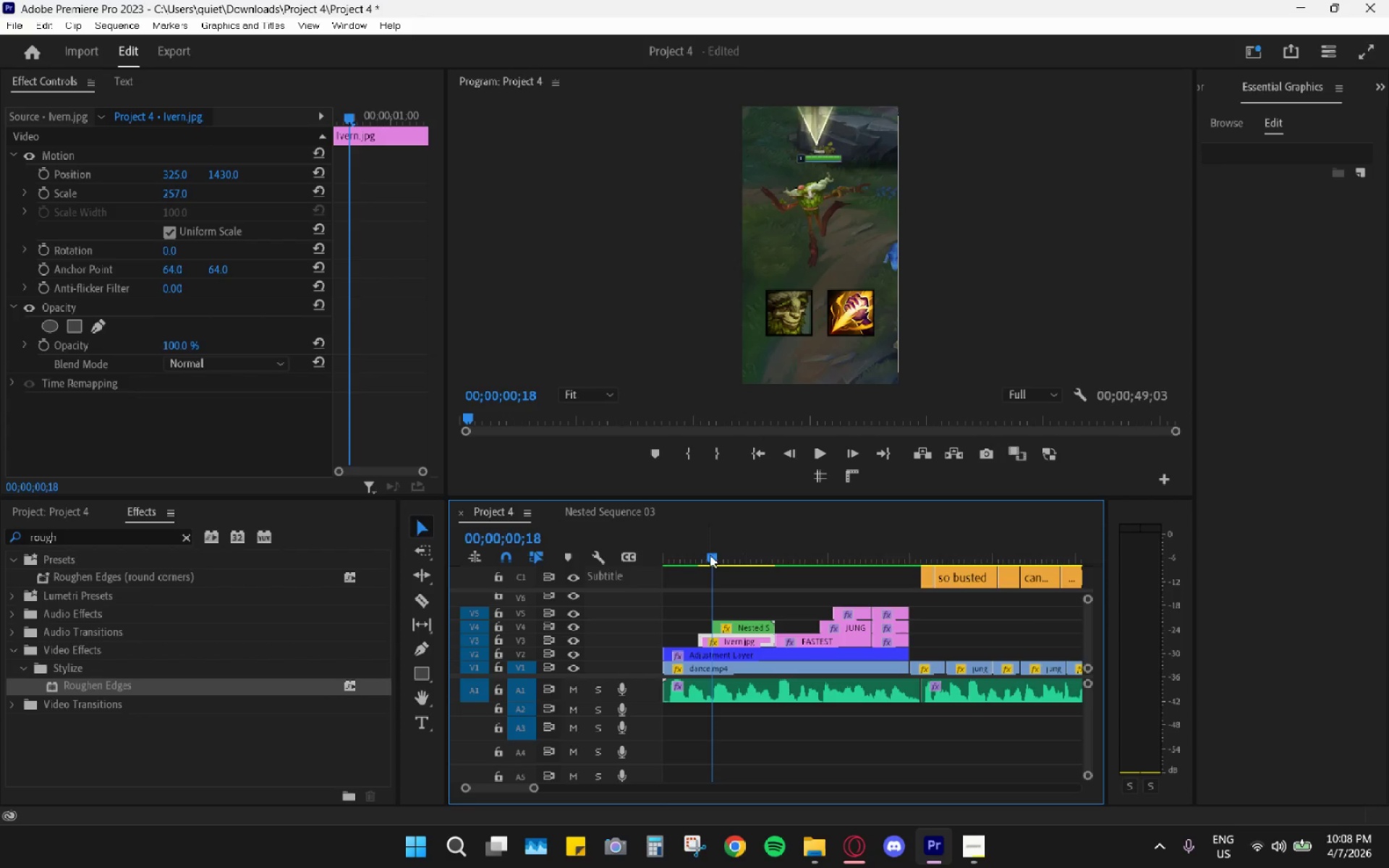 
left_click_drag(start_coordinate=[705, 548], to_coordinate=[722, 557])
 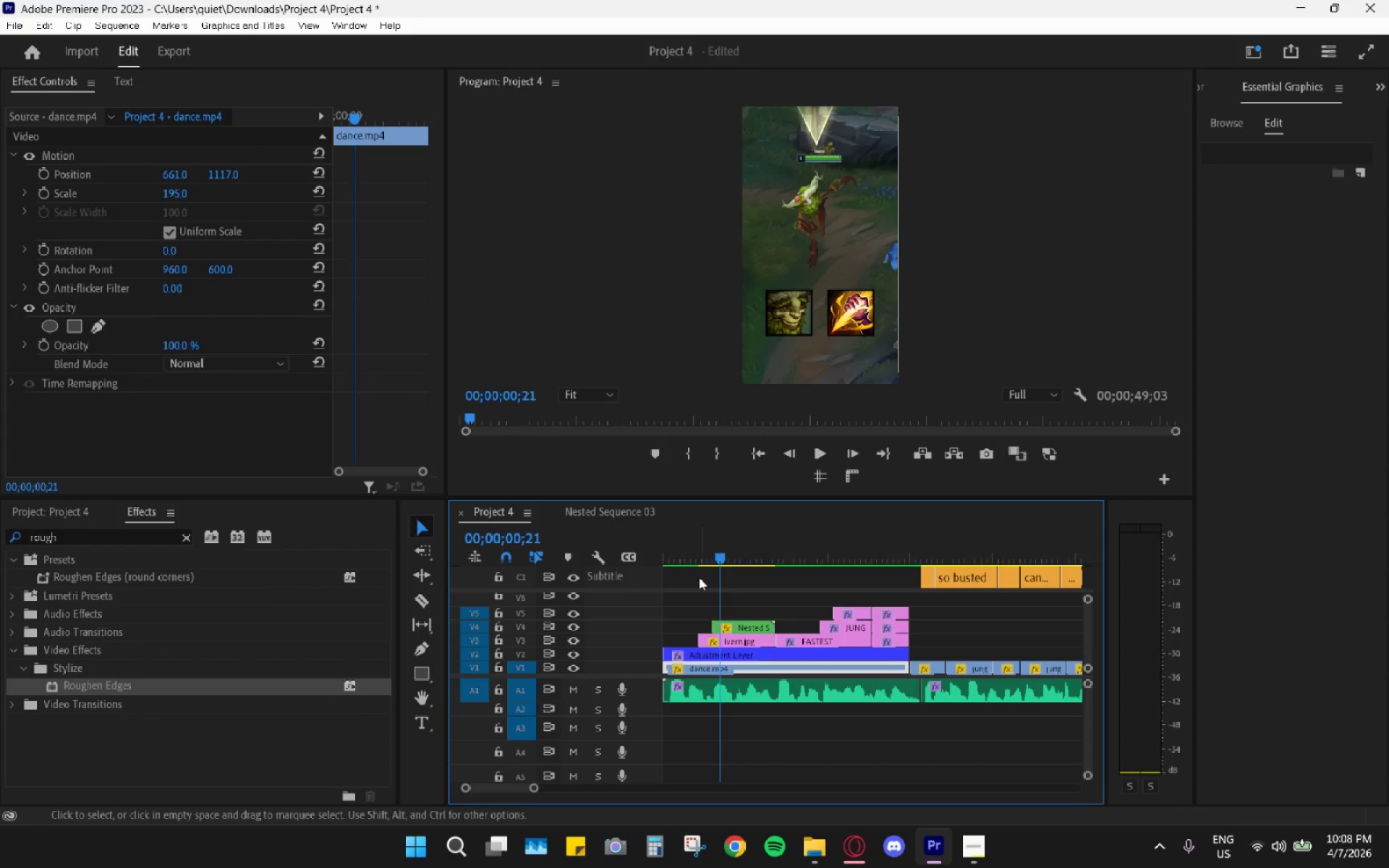 
left_click_drag(start_coordinate=[691, 540], to_coordinate=[675, 543])
 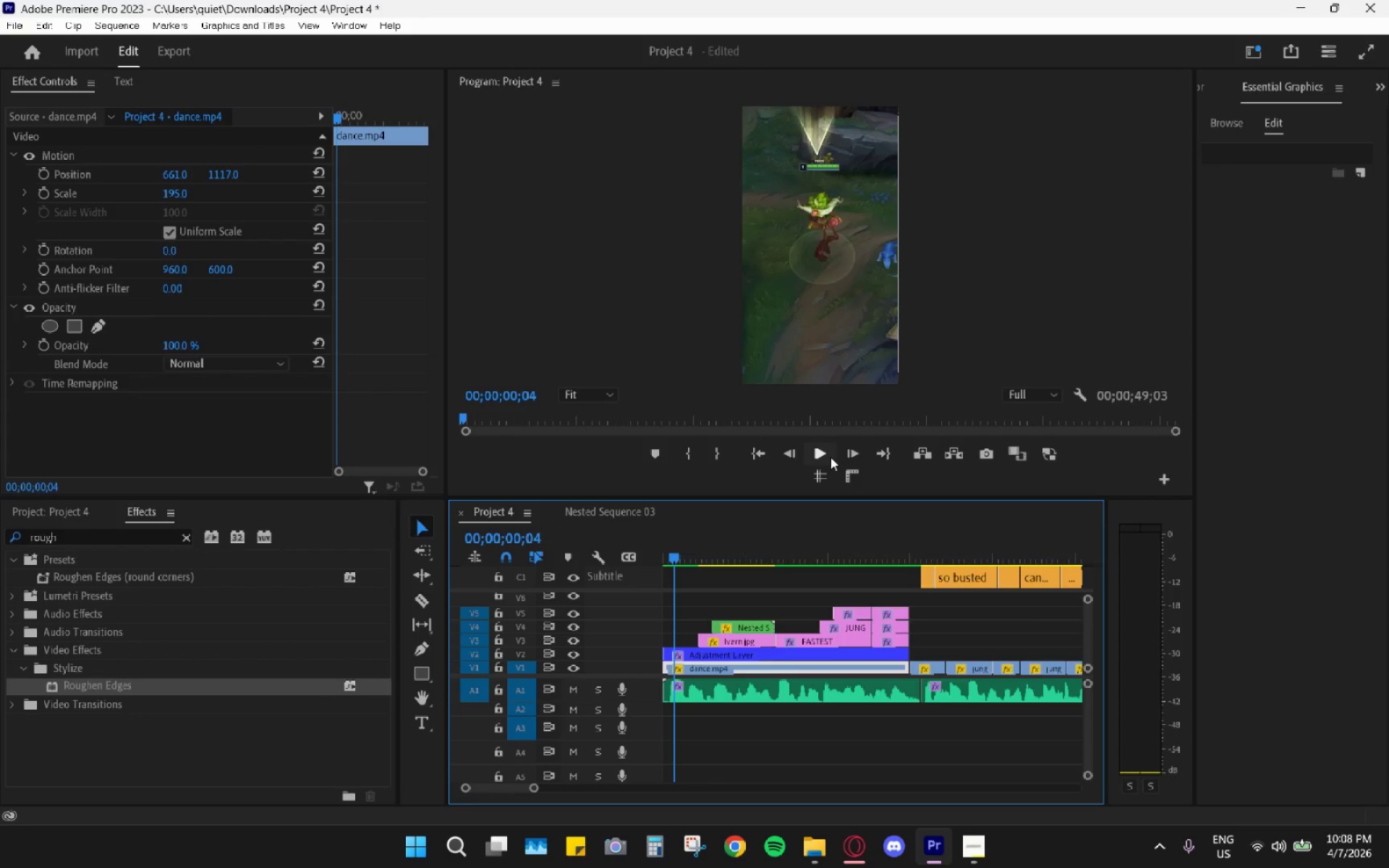 
left_click([827, 457])
 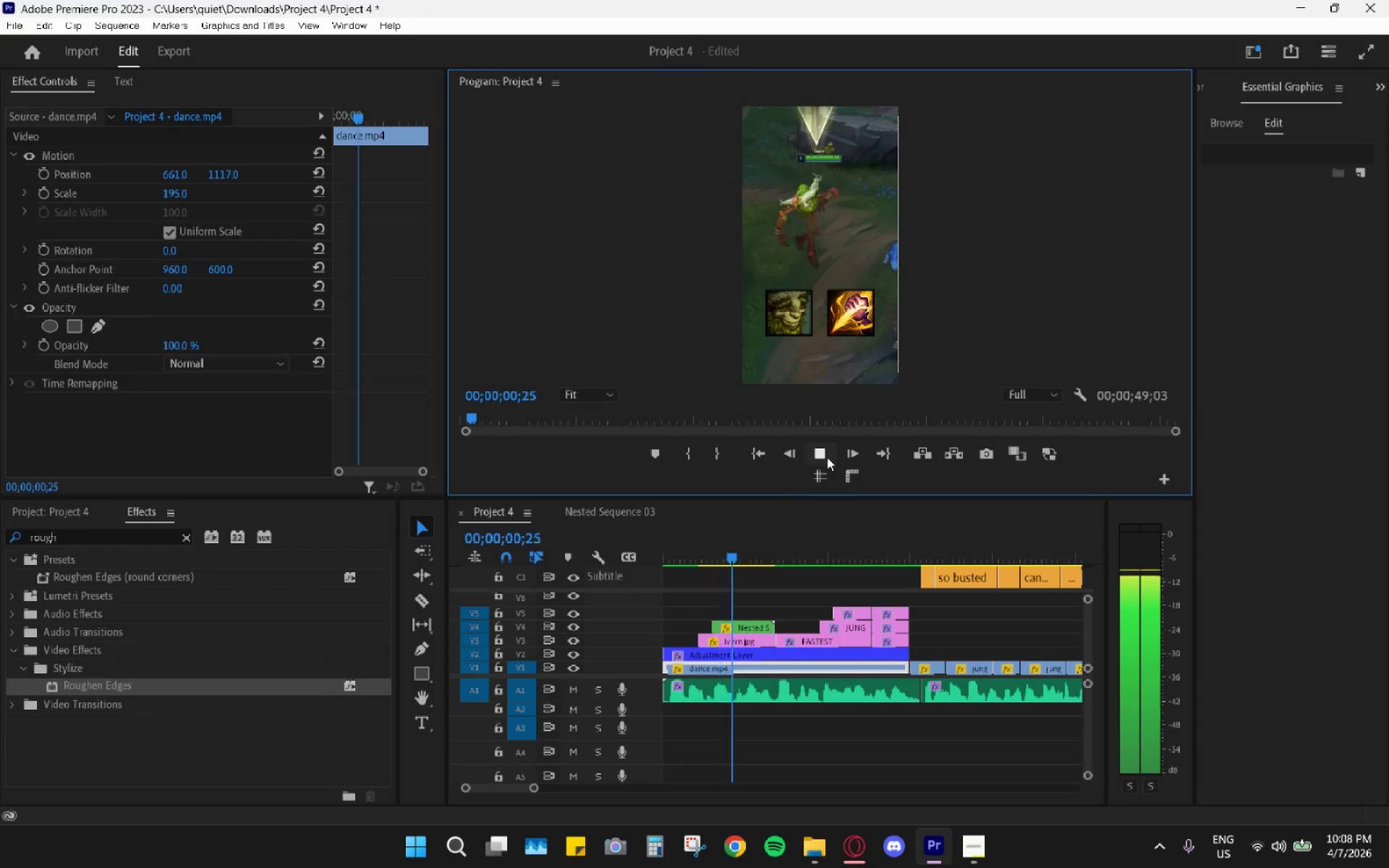 
left_click([827, 457])
 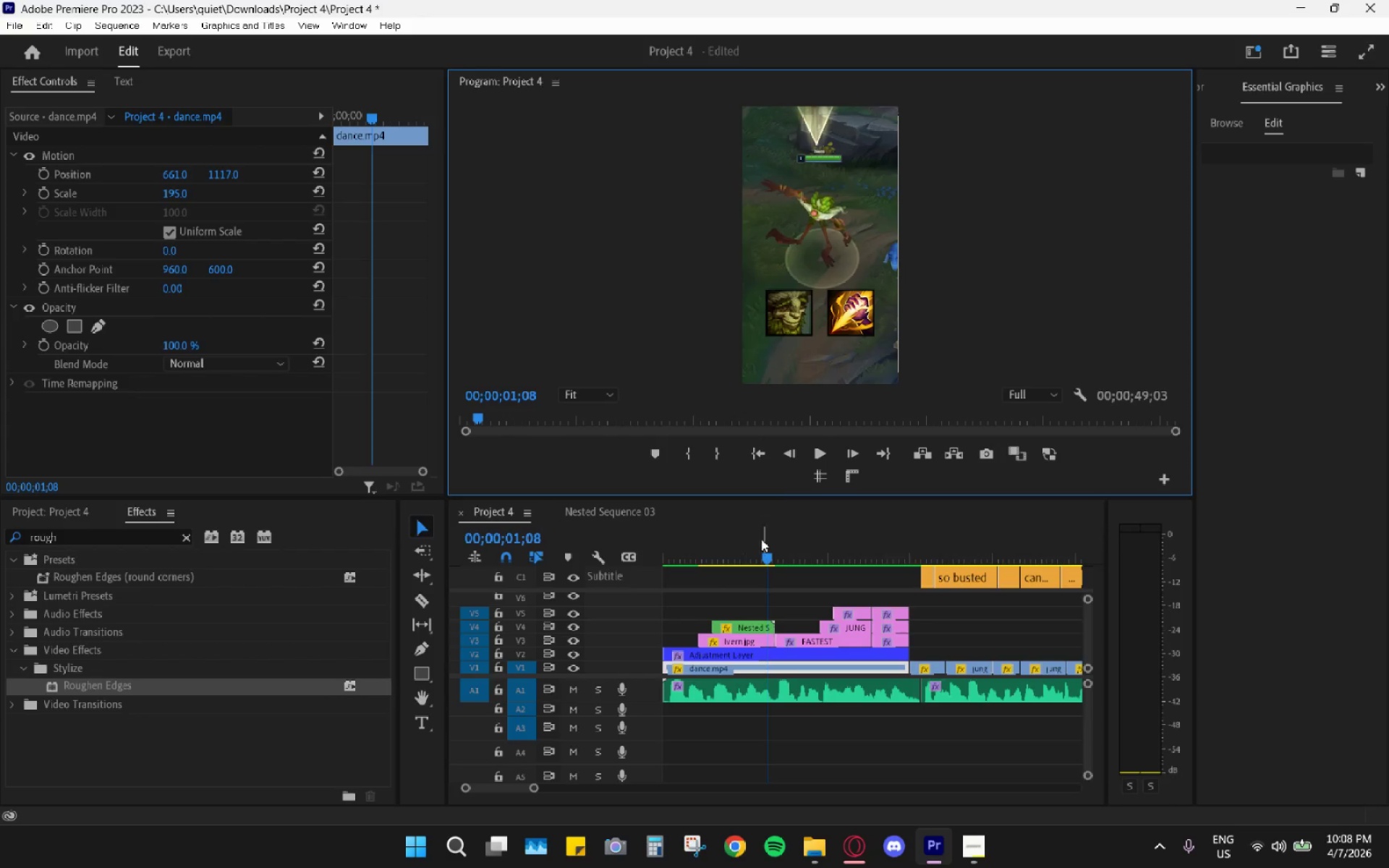 
left_click_drag(start_coordinate=[739, 539], to_coordinate=[706, 549])
 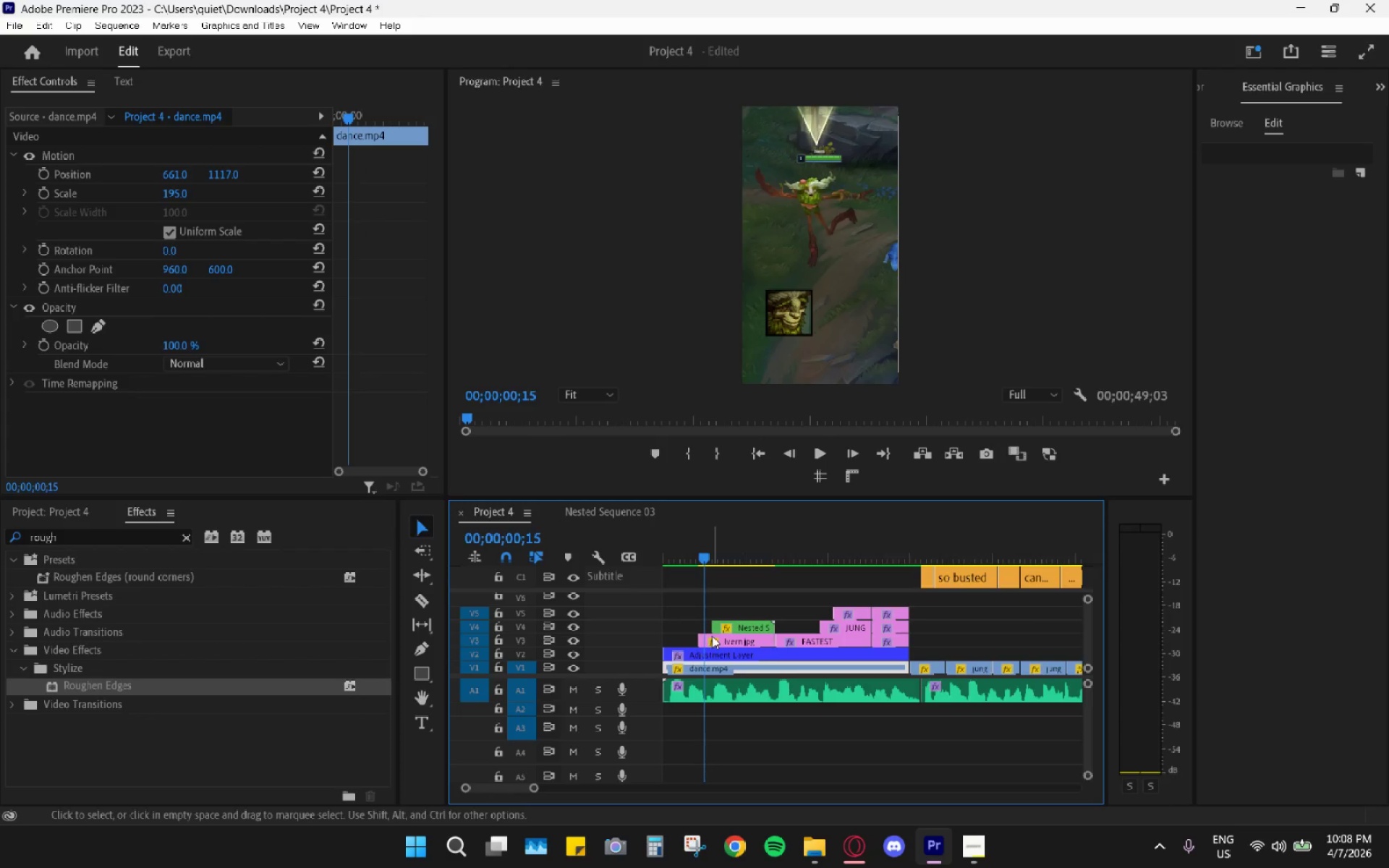 
left_click_drag(start_coordinate=[692, 532], to_coordinate=[688, 537])
 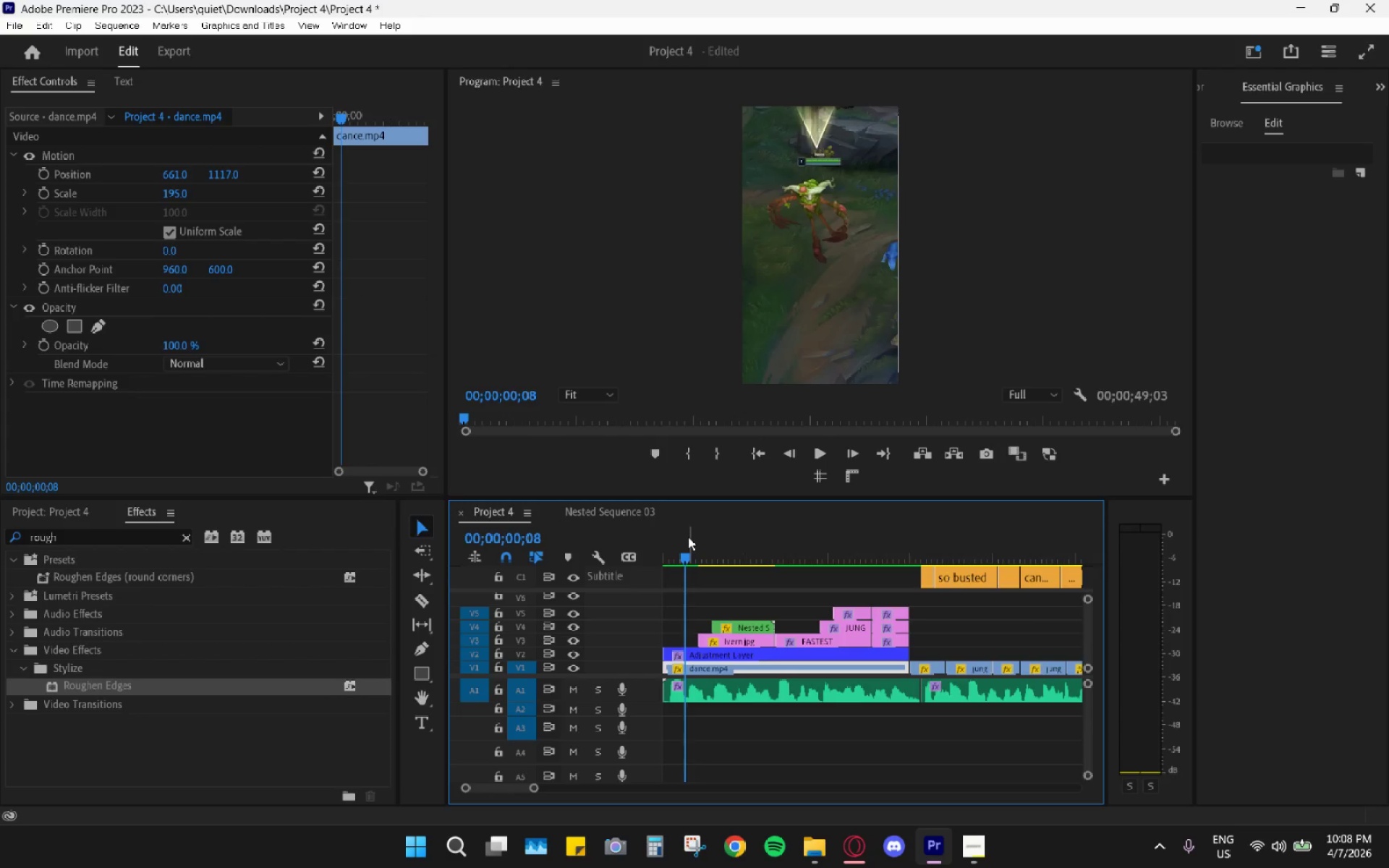 
left_click_drag(start_coordinate=[688, 537], to_coordinate=[671, 537])
 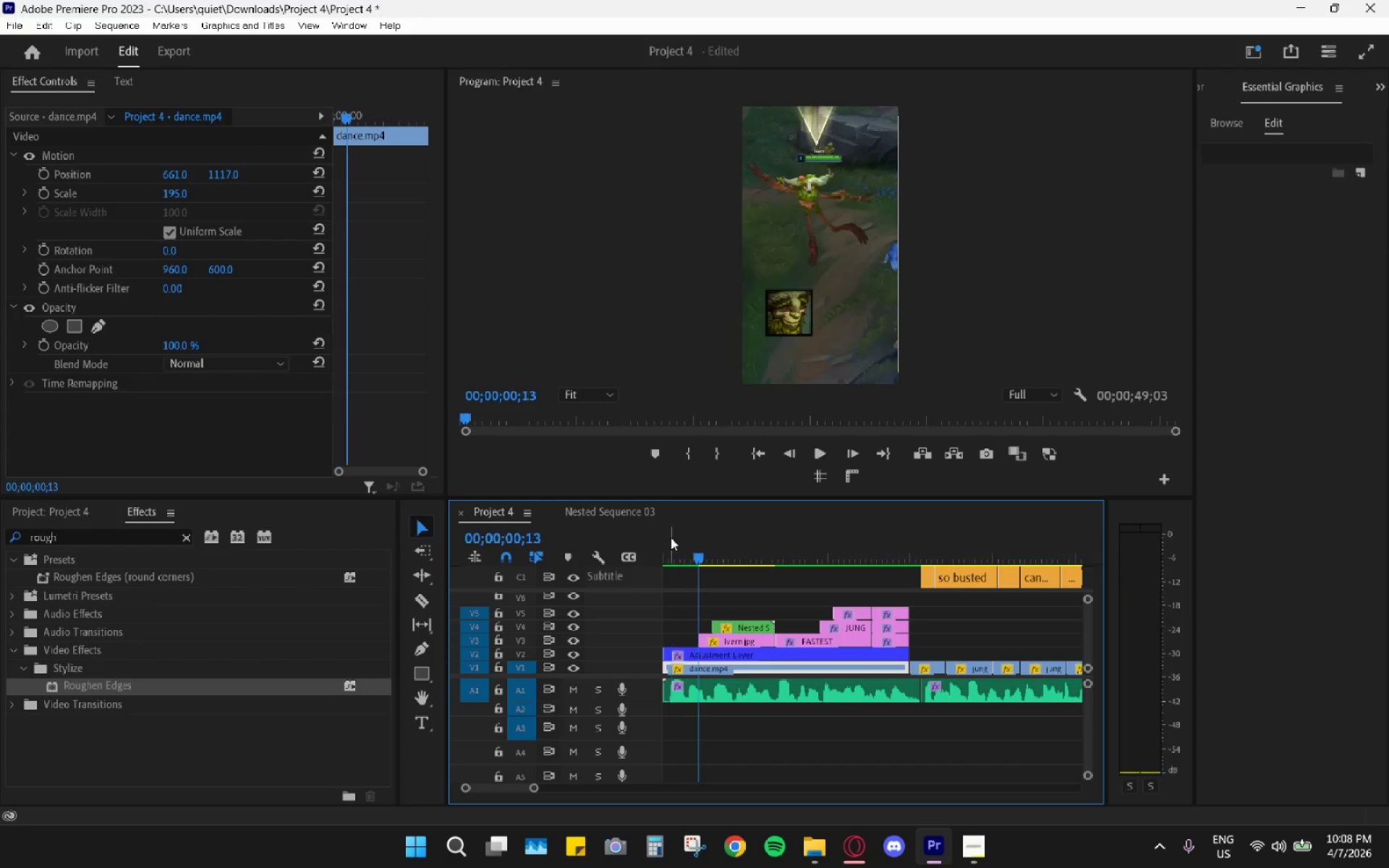 
key(Space)
 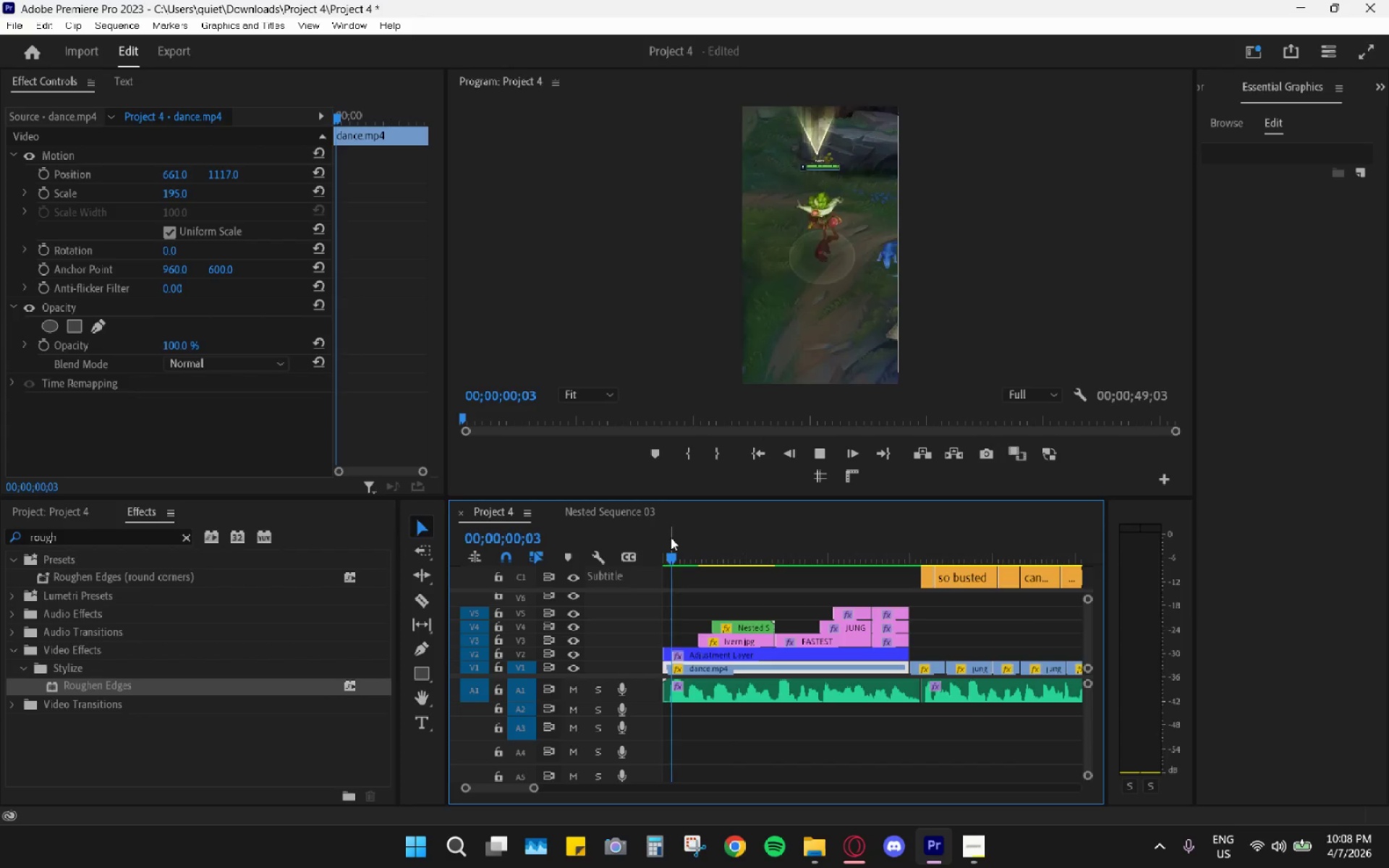 
key(Space)
 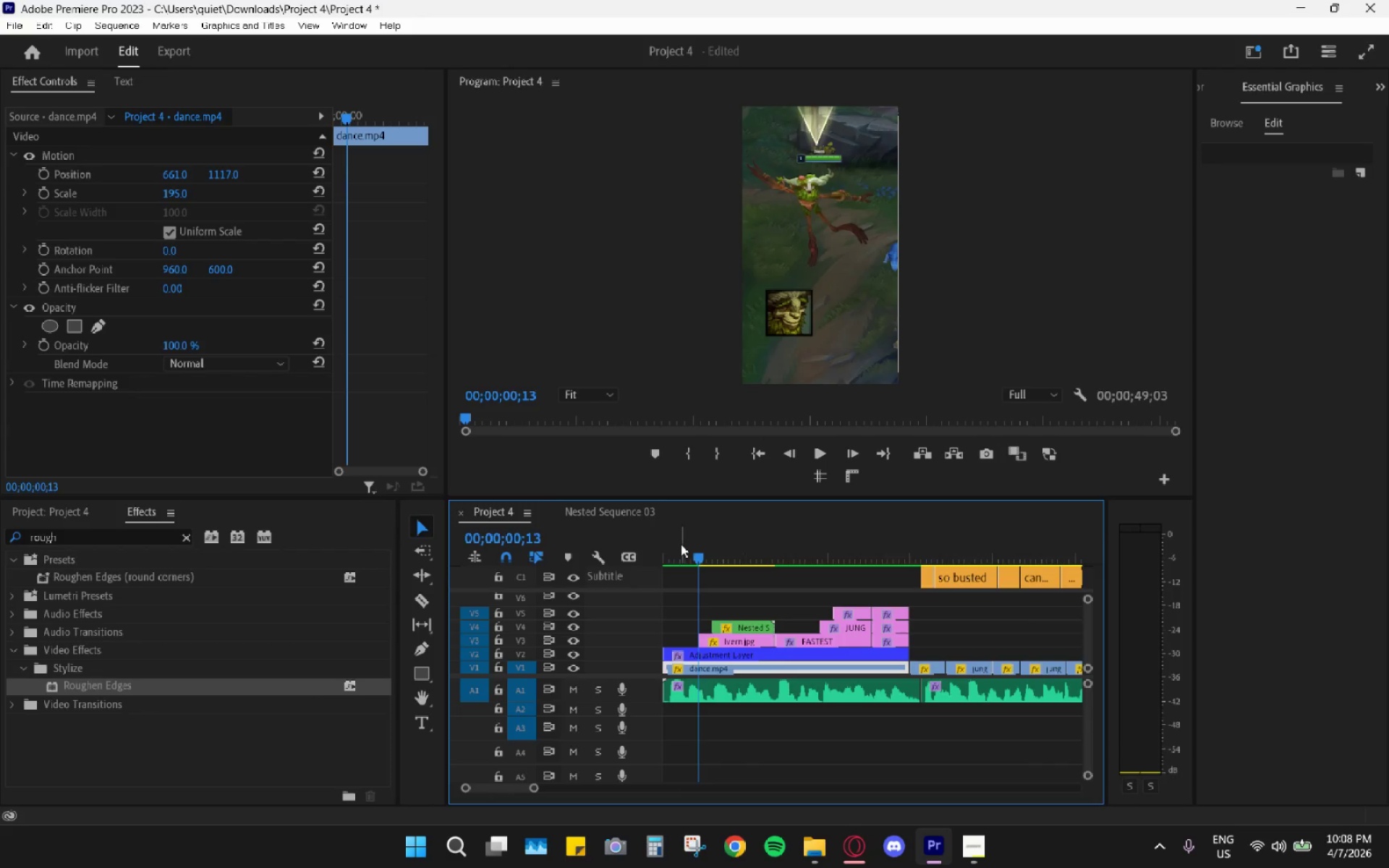 
left_click_drag(start_coordinate=[684, 546], to_coordinate=[692, 550])
 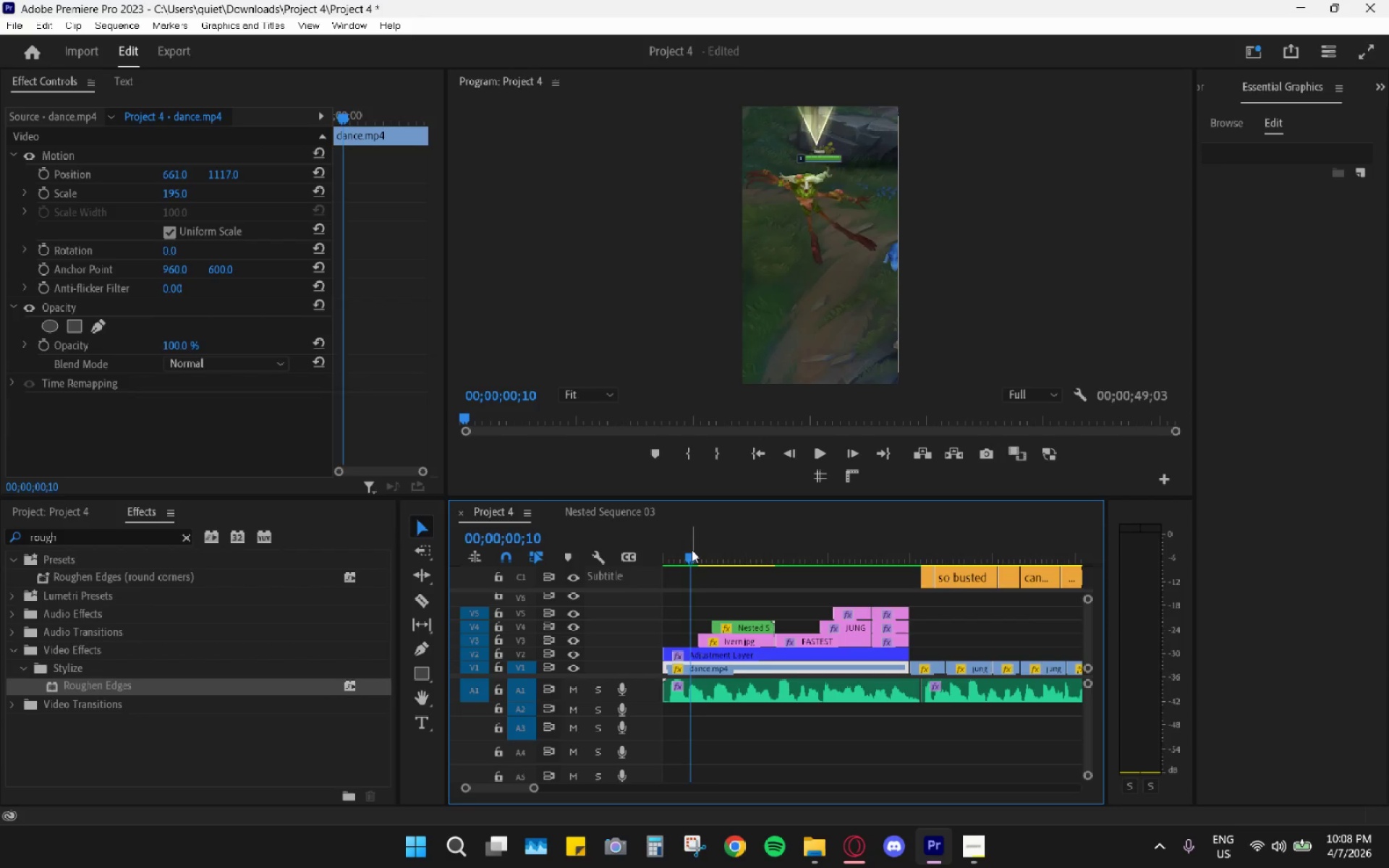 
key(Space)
 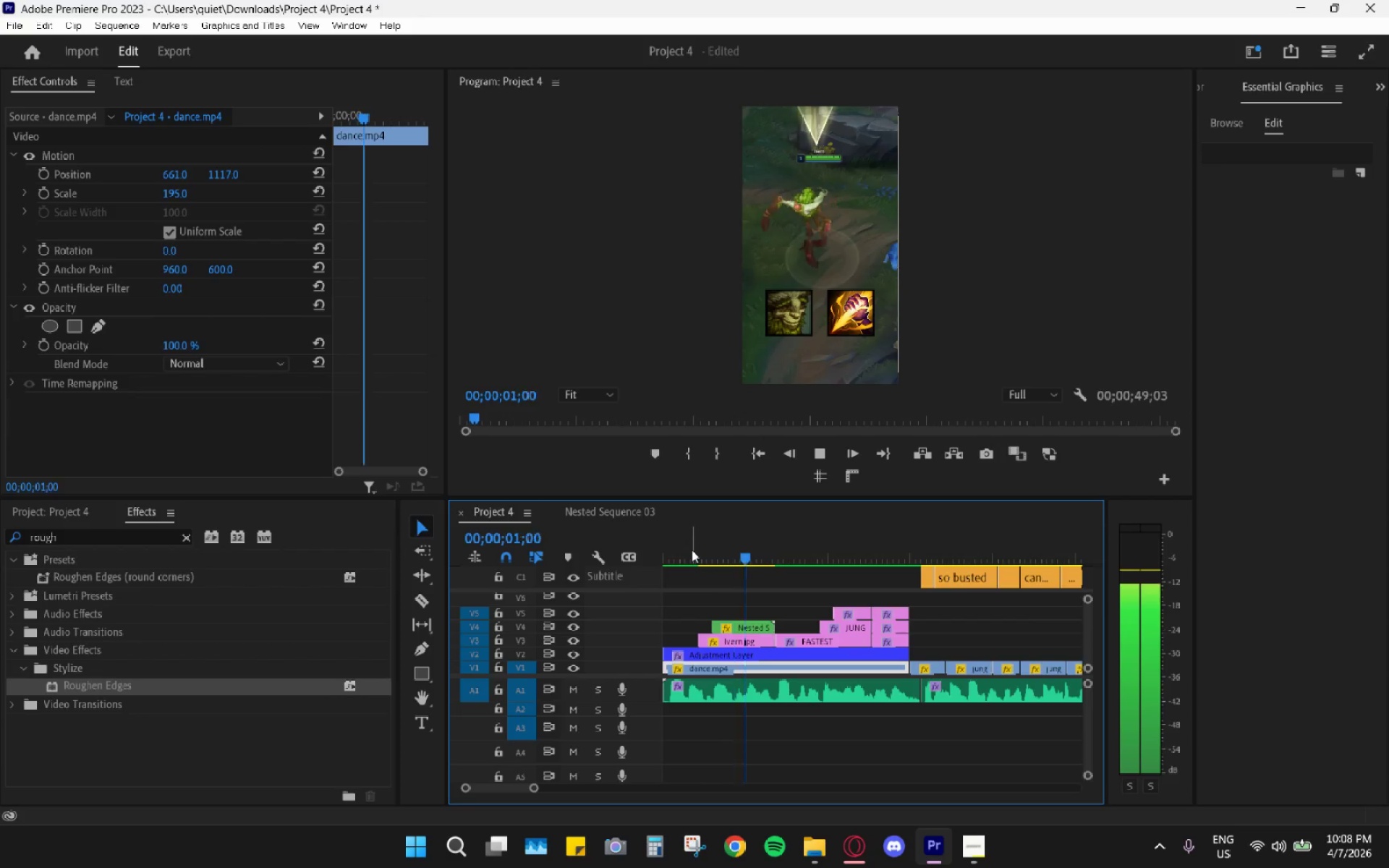 
key(Space)
 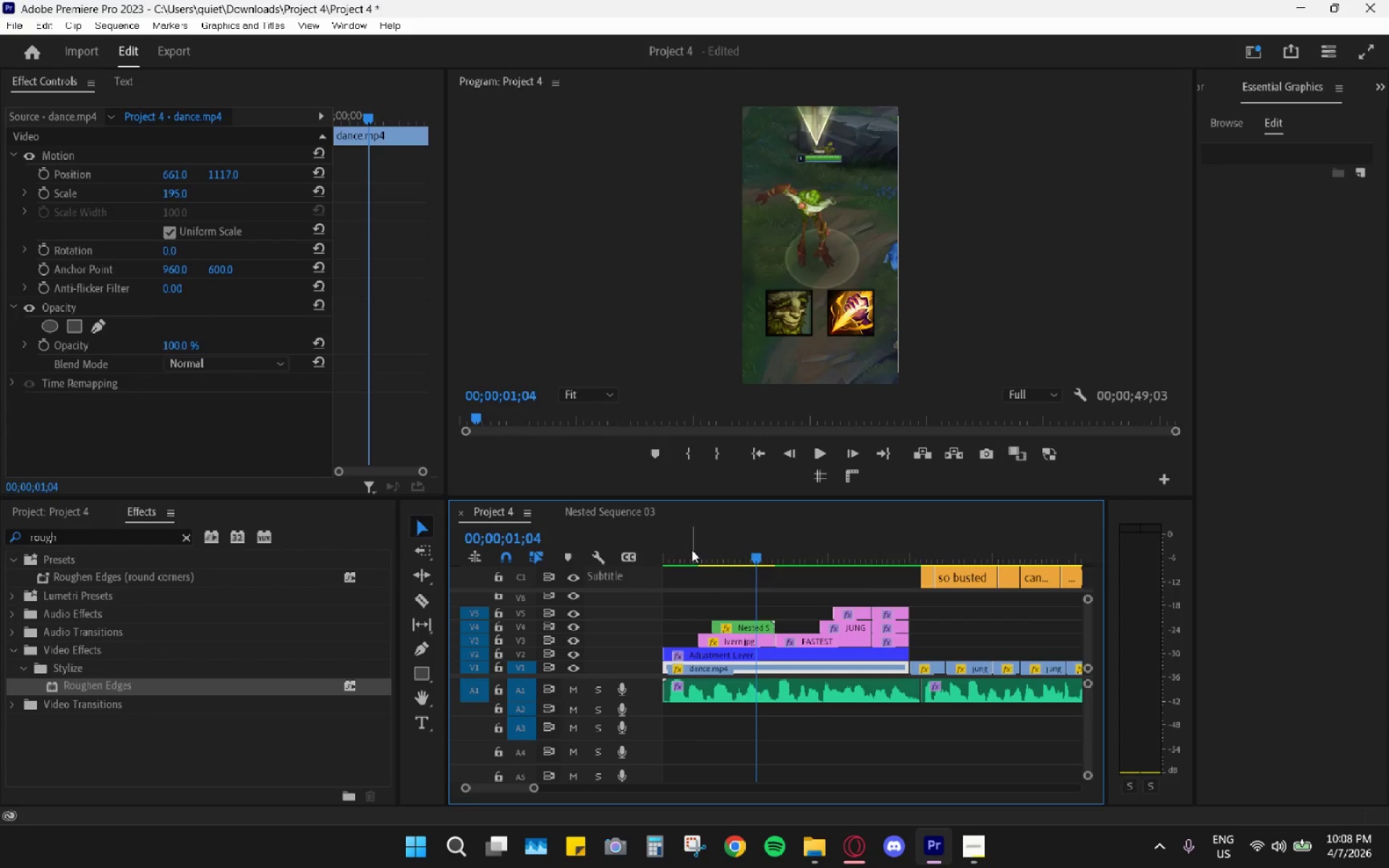 
left_click_drag(start_coordinate=[692, 550], to_coordinate=[663, 566])
 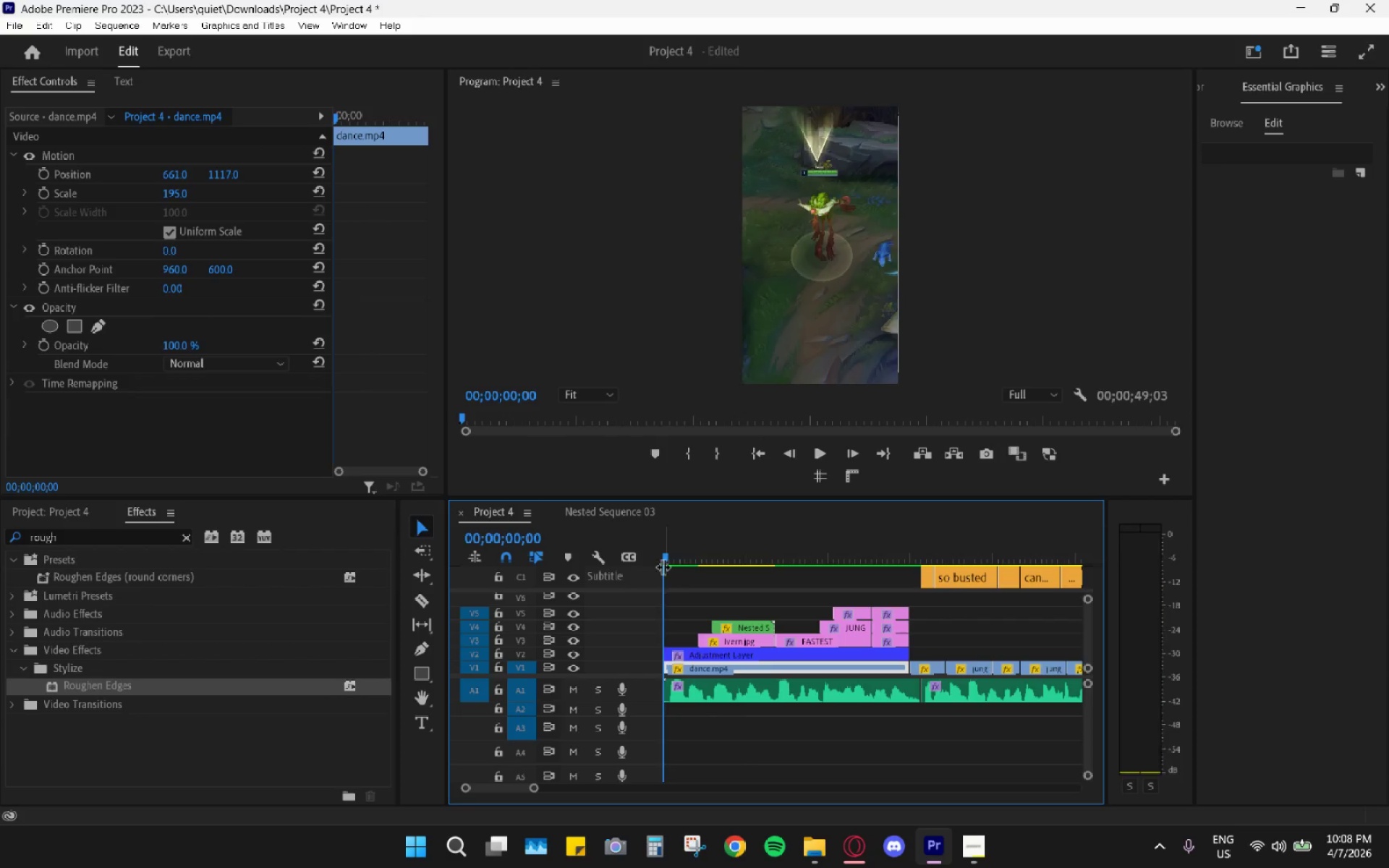 
key(Space)
 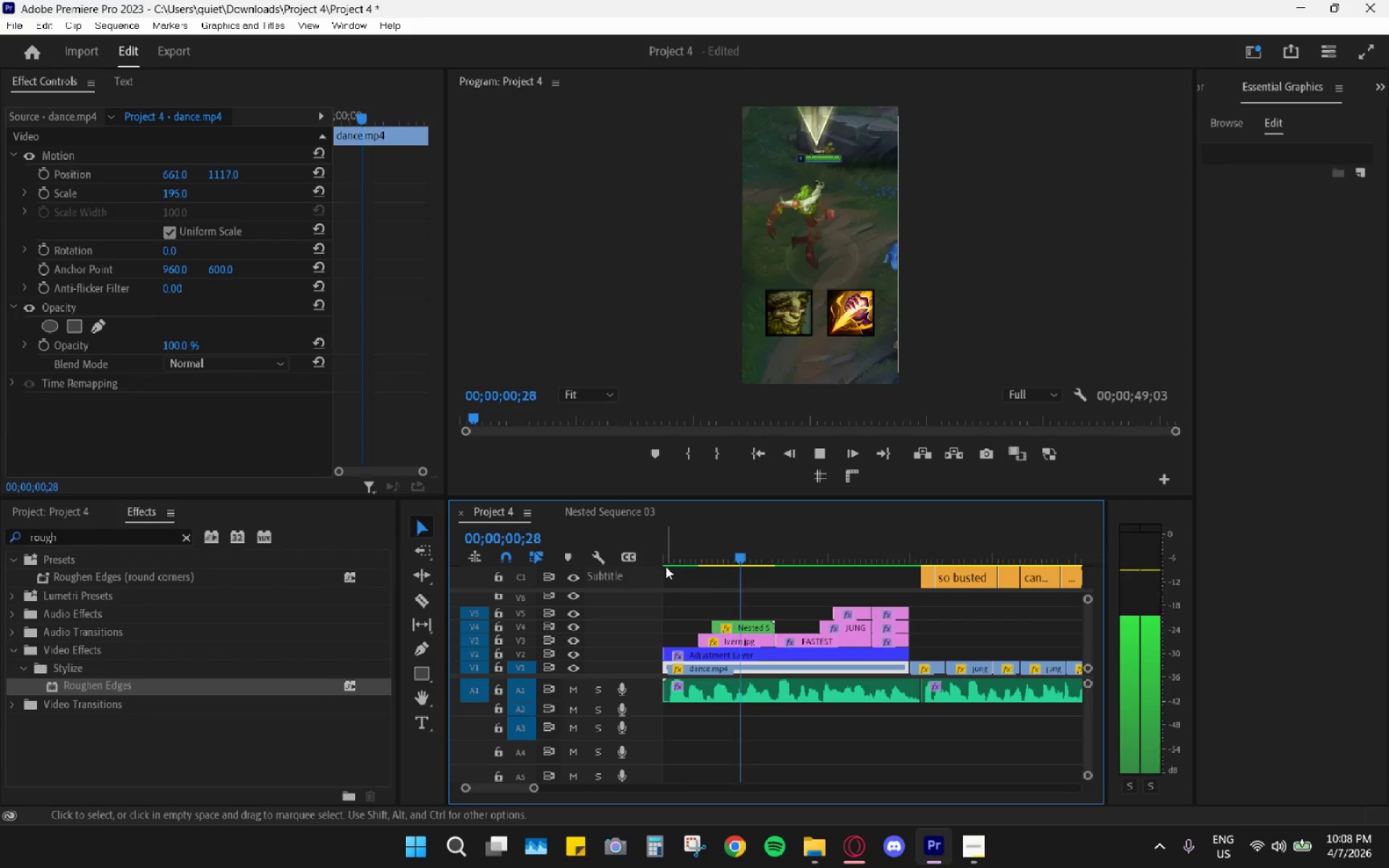 
key(Space)
 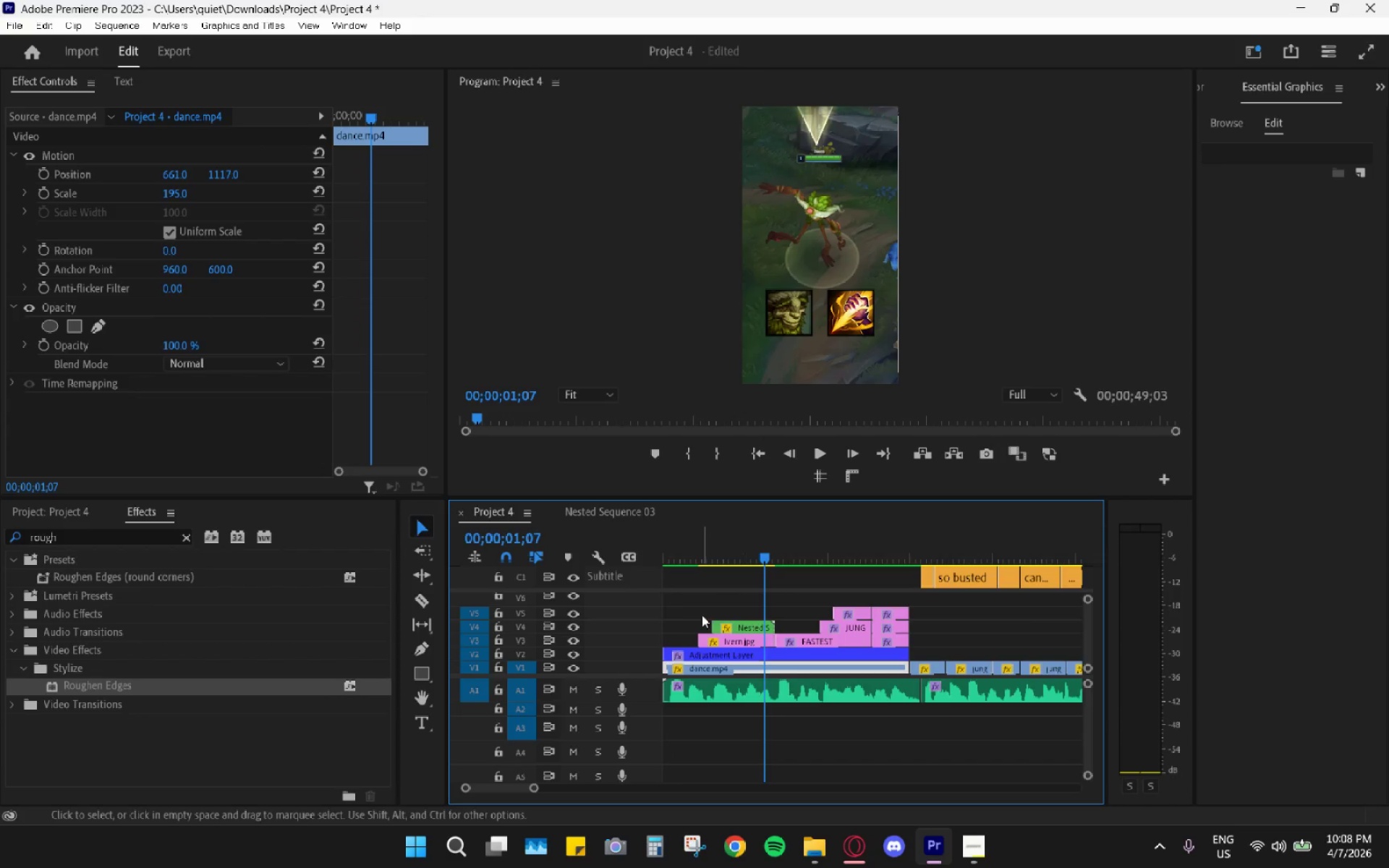 
hold_key(key=AltLeft, duration=0.69)
scroll: coordinate [702, 620], scroll_direction: up, amount: 8.0
 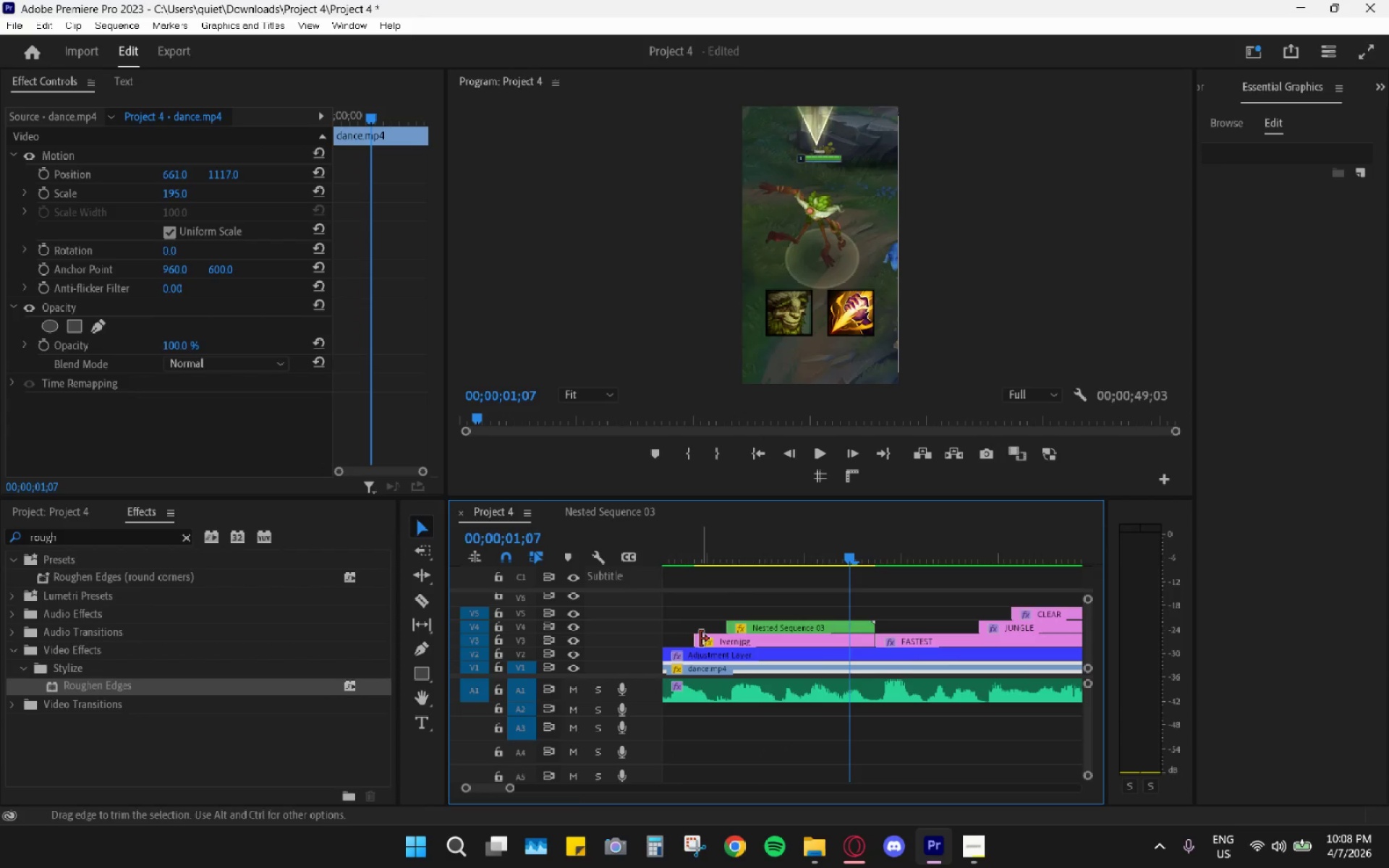 
left_click_drag(start_coordinate=[697, 639], to_coordinate=[717, 642])
 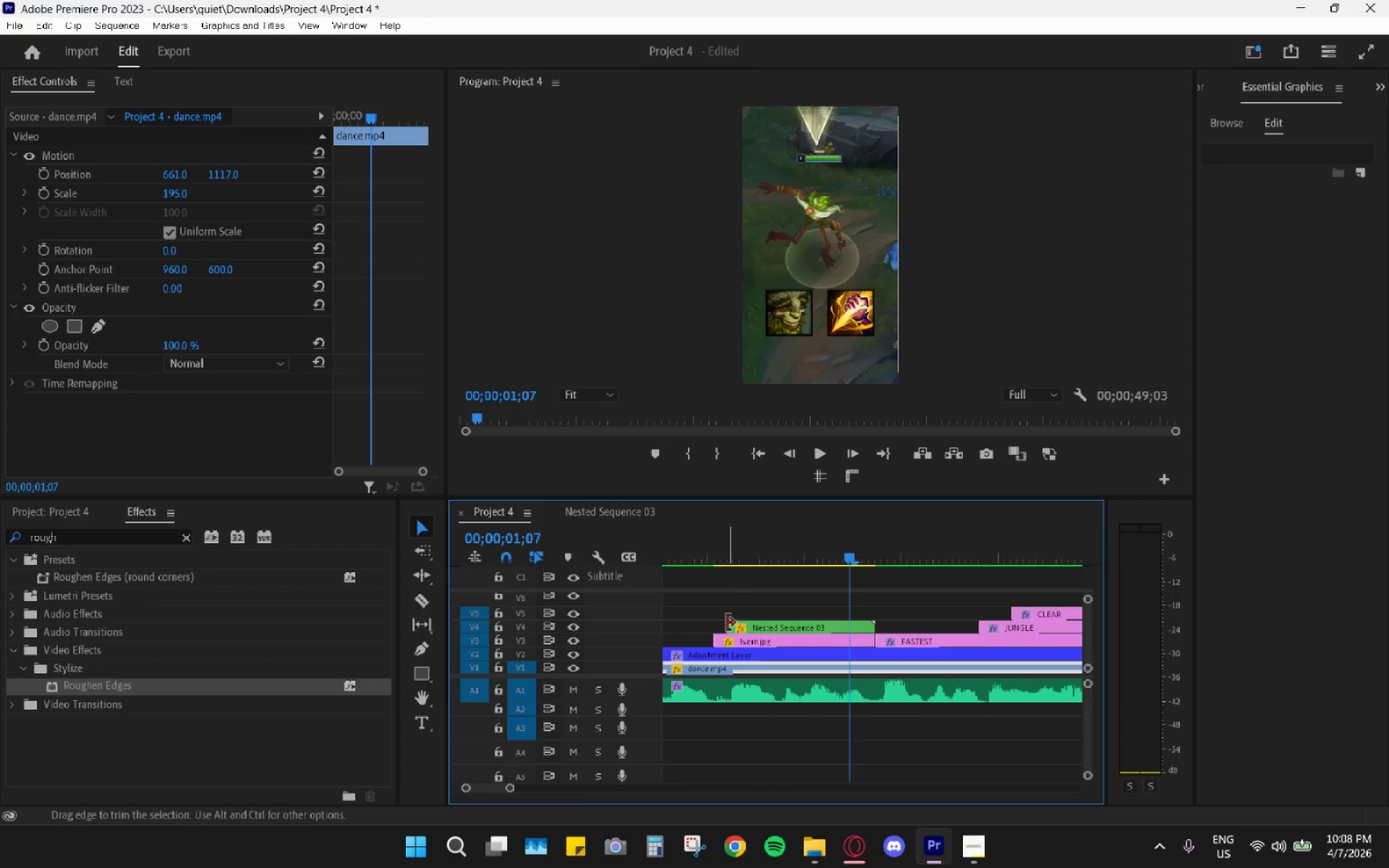 
left_click_drag(start_coordinate=[727, 623], to_coordinate=[776, 622])
 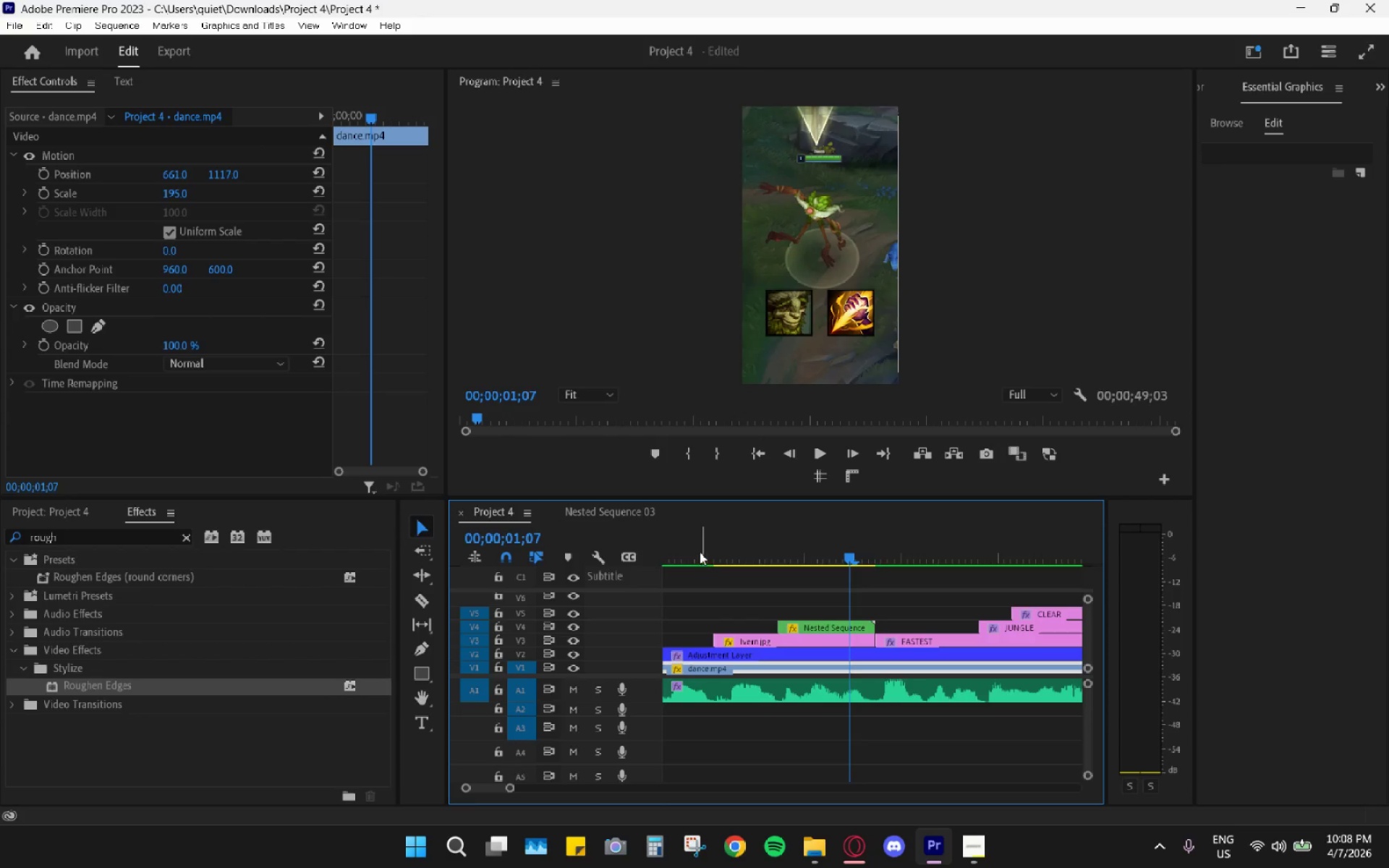 
left_click_drag(start_coordinate=[688, 550], to_coordinate=[684, 550])
 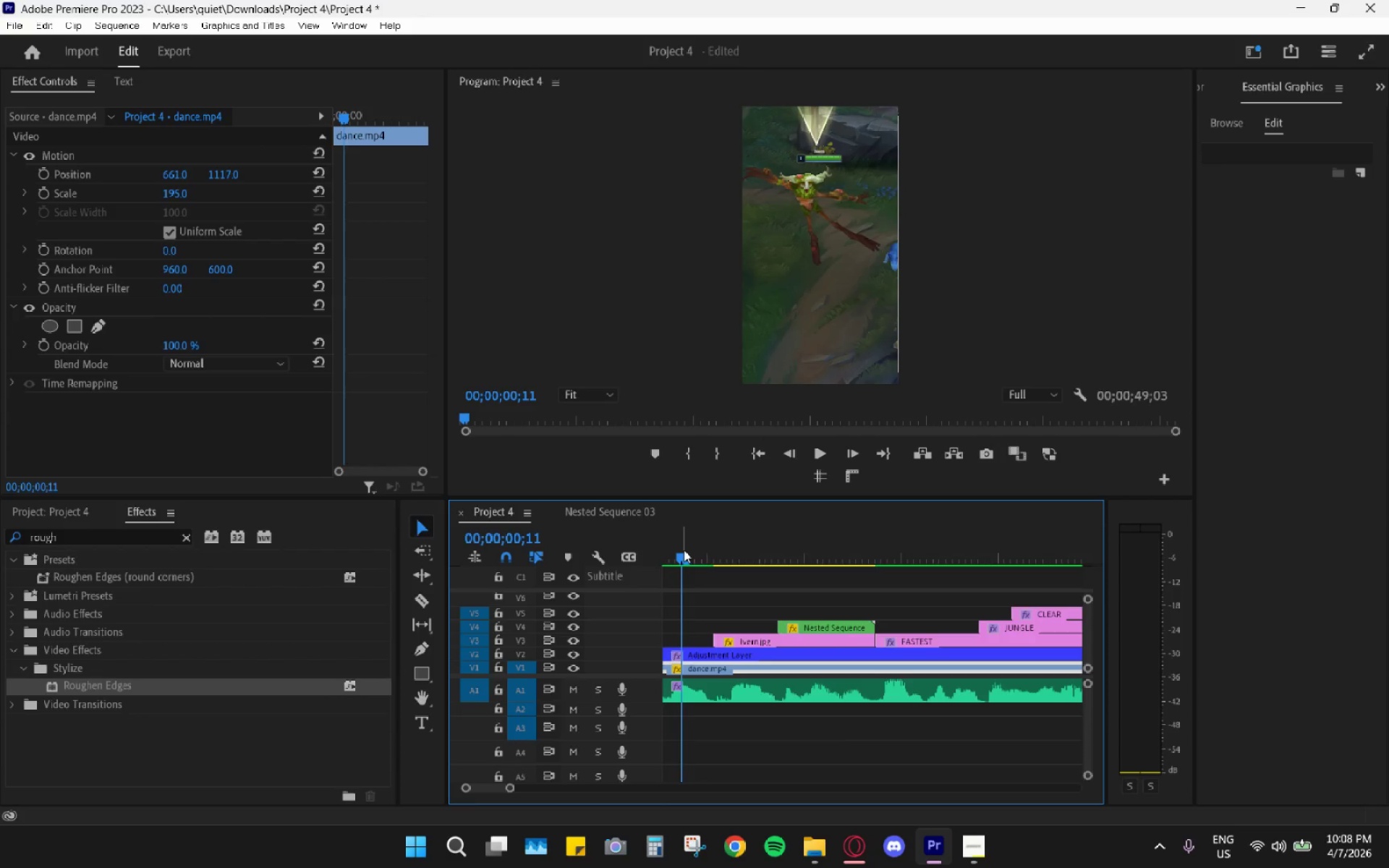 
key(Space)
 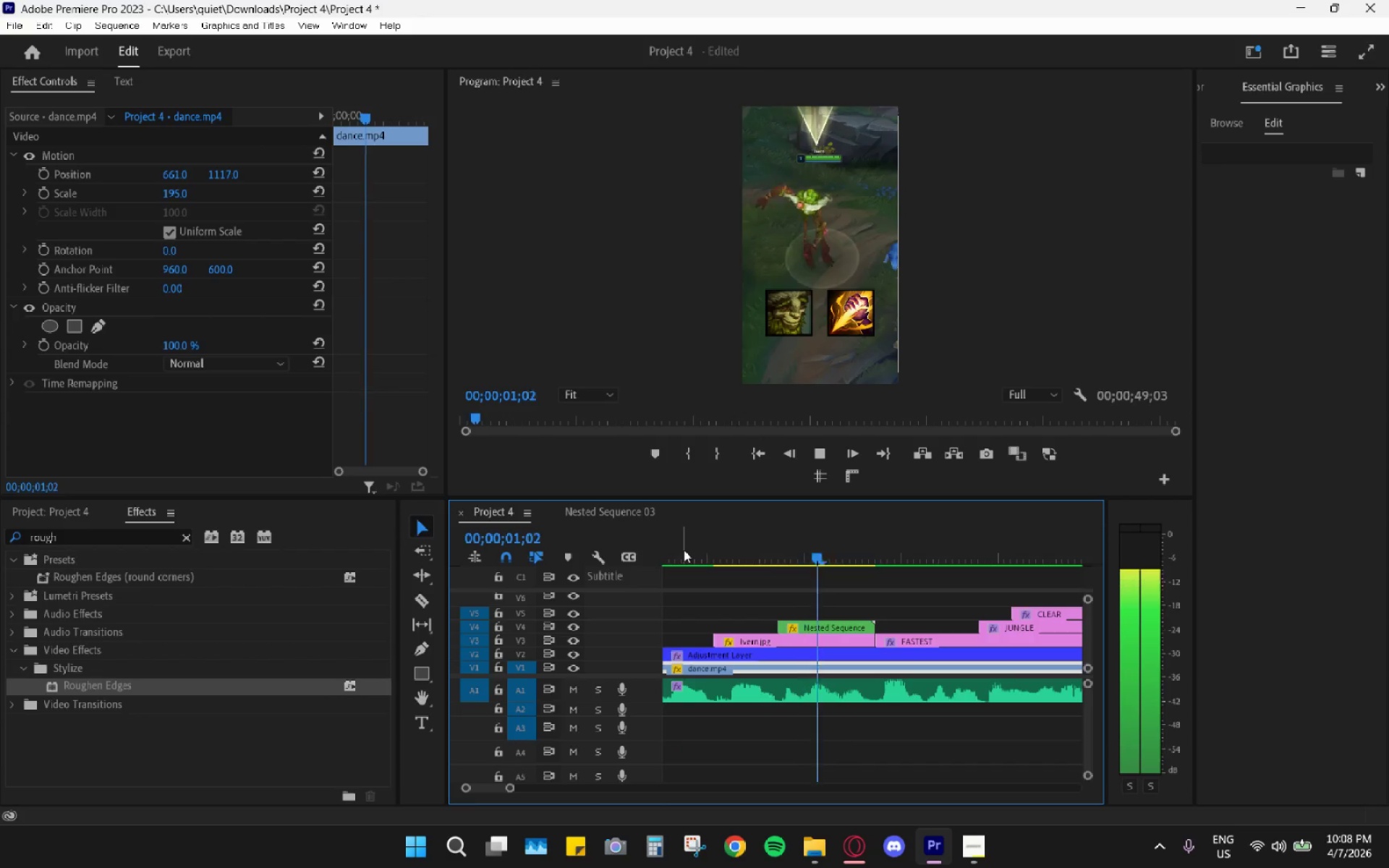 
key(Space)
 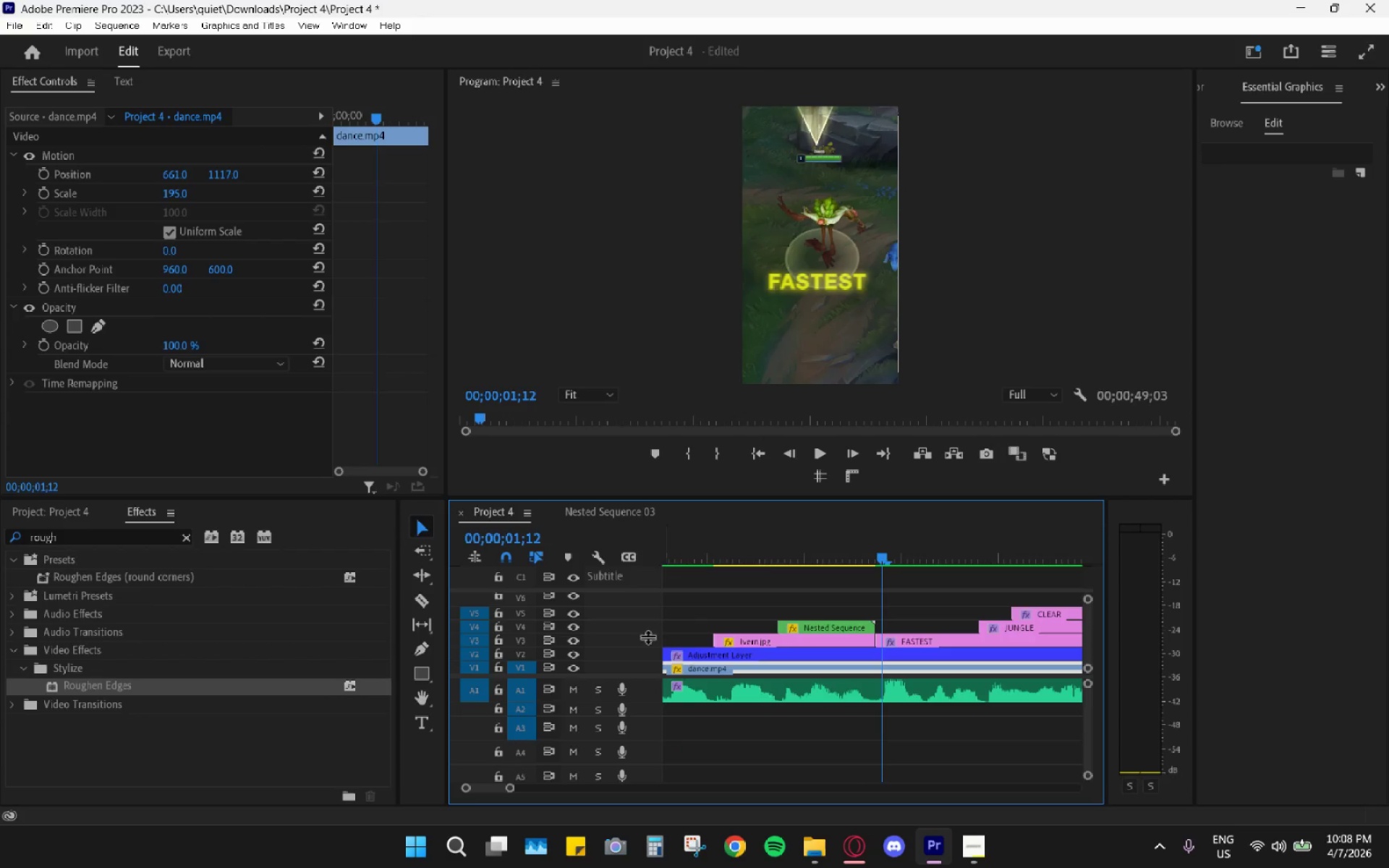 
key(Space)
 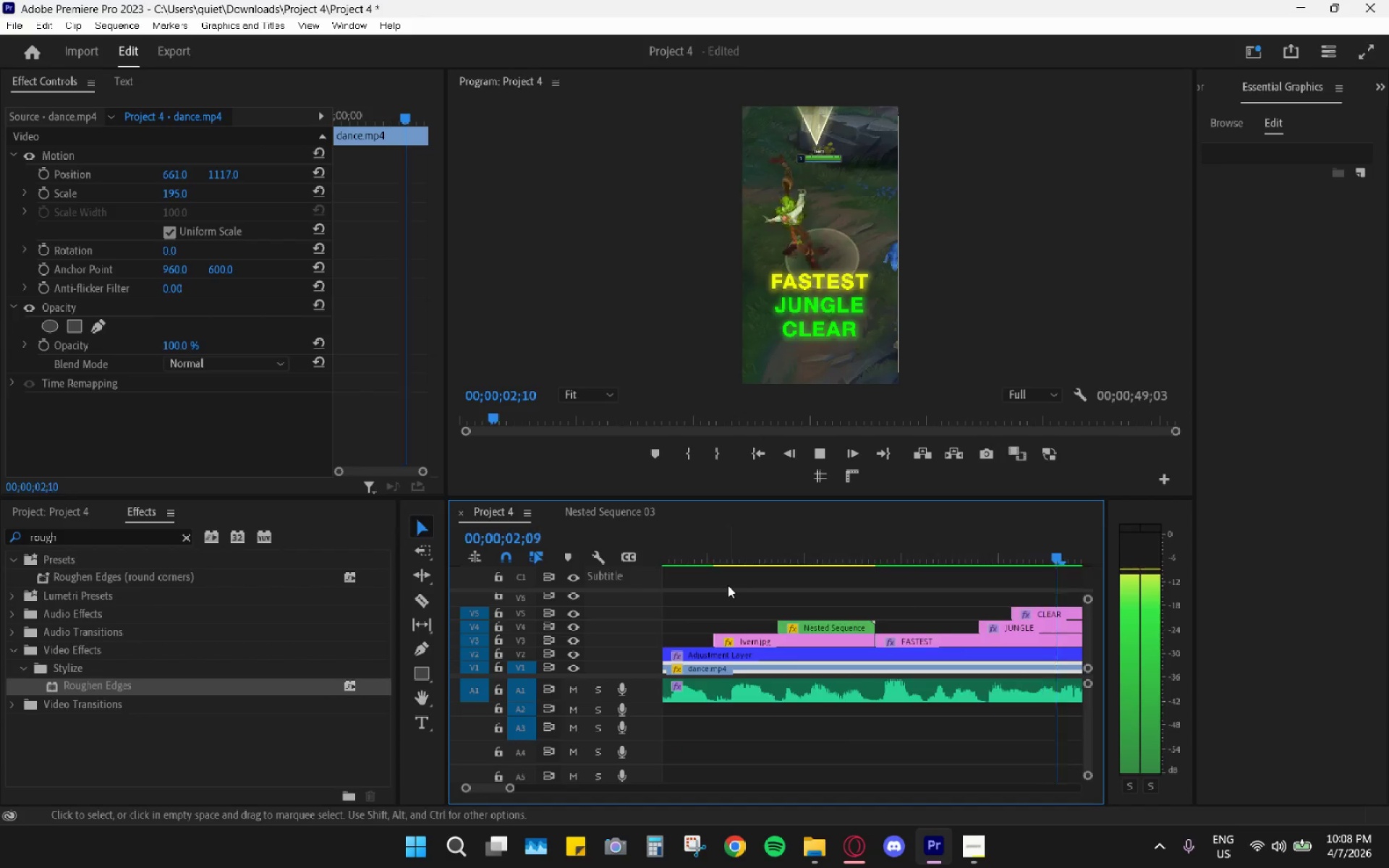 
key(Space)
 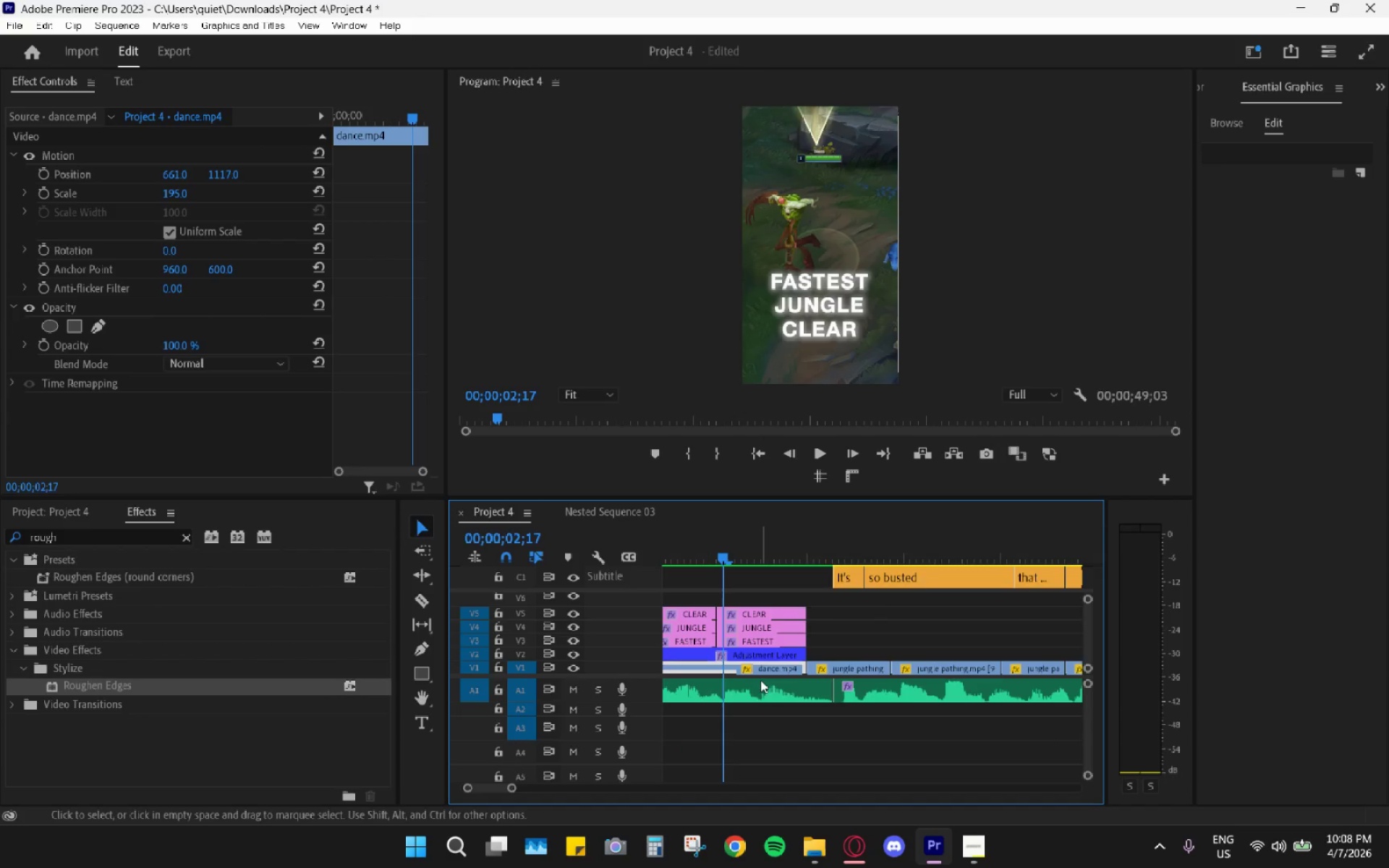 
scroll: coordinate [770, 686], scroll_direction: up, amount: 19.0
 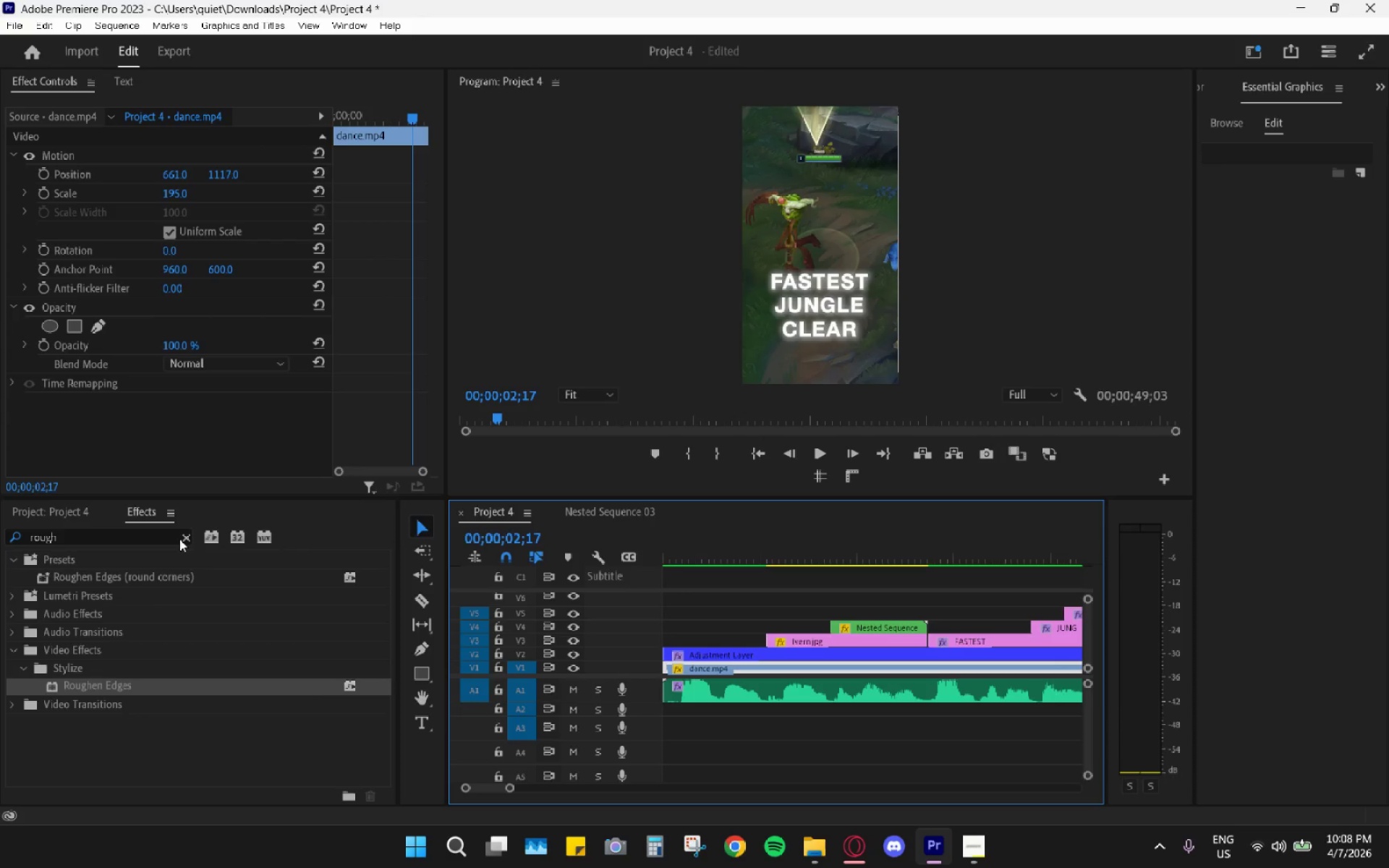 
left_click([190, 534])
 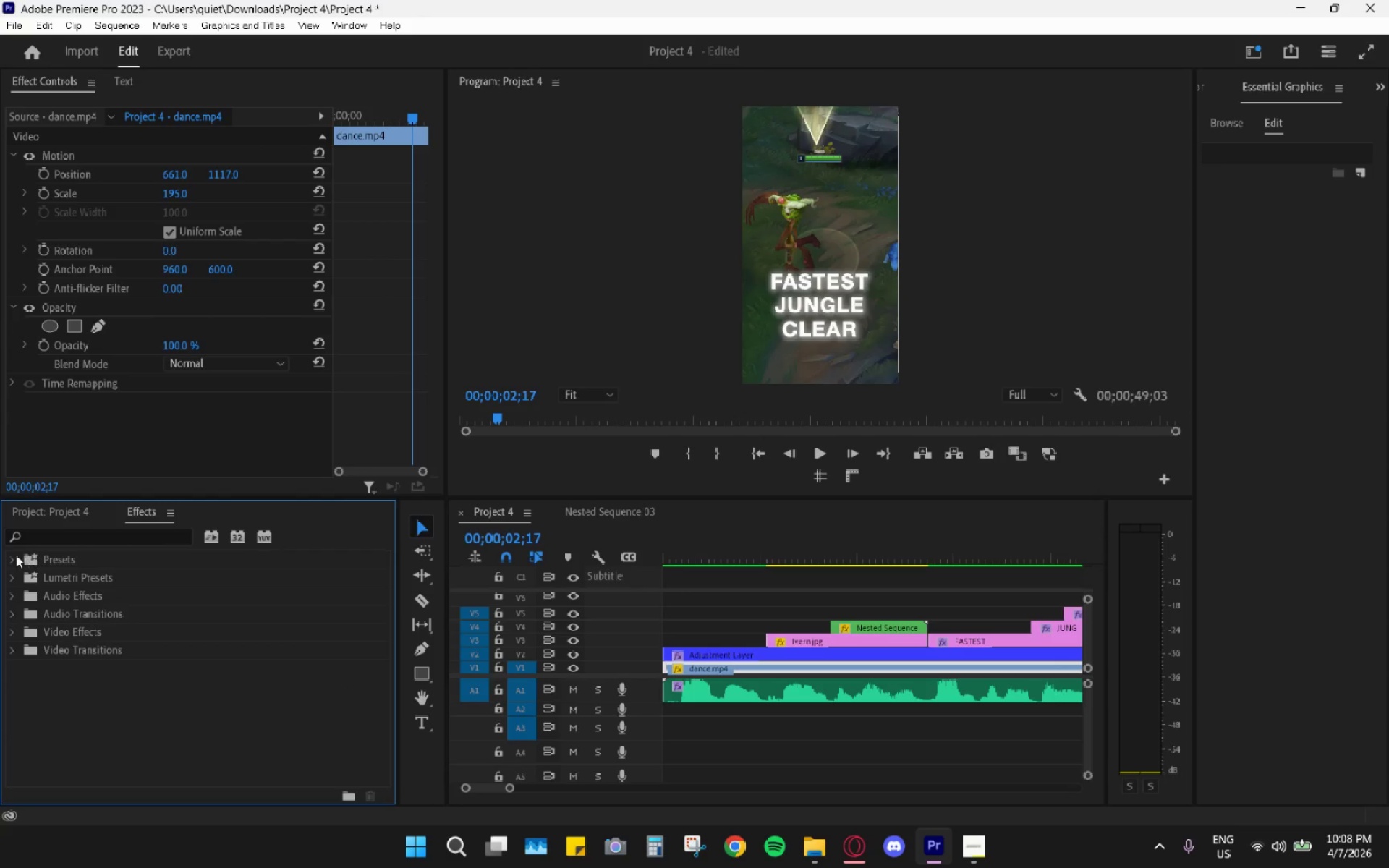 
left_click([9, 559])
 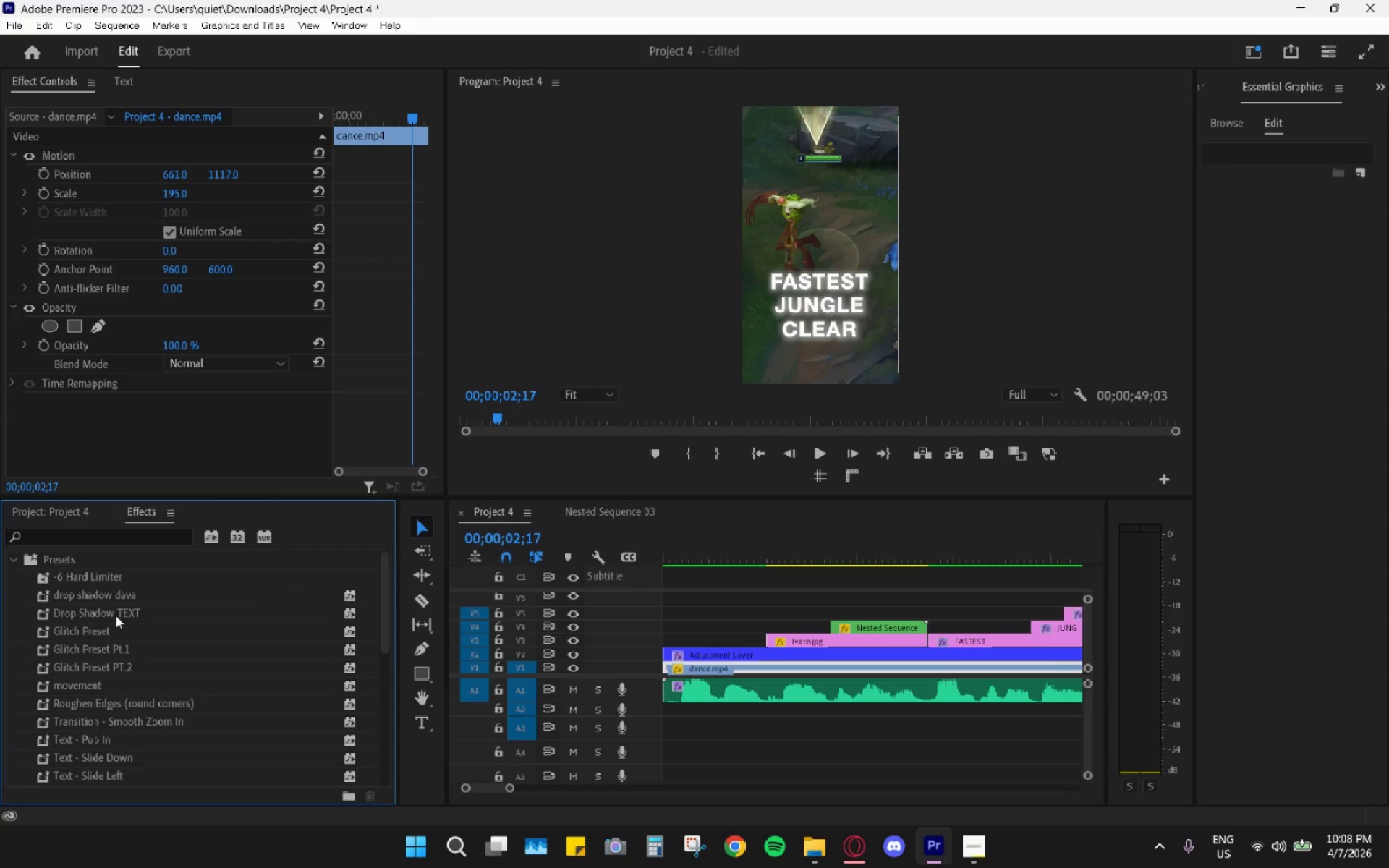 
scroll: coordinate [122, 650], scroll_direction: down, amount: 4.0
 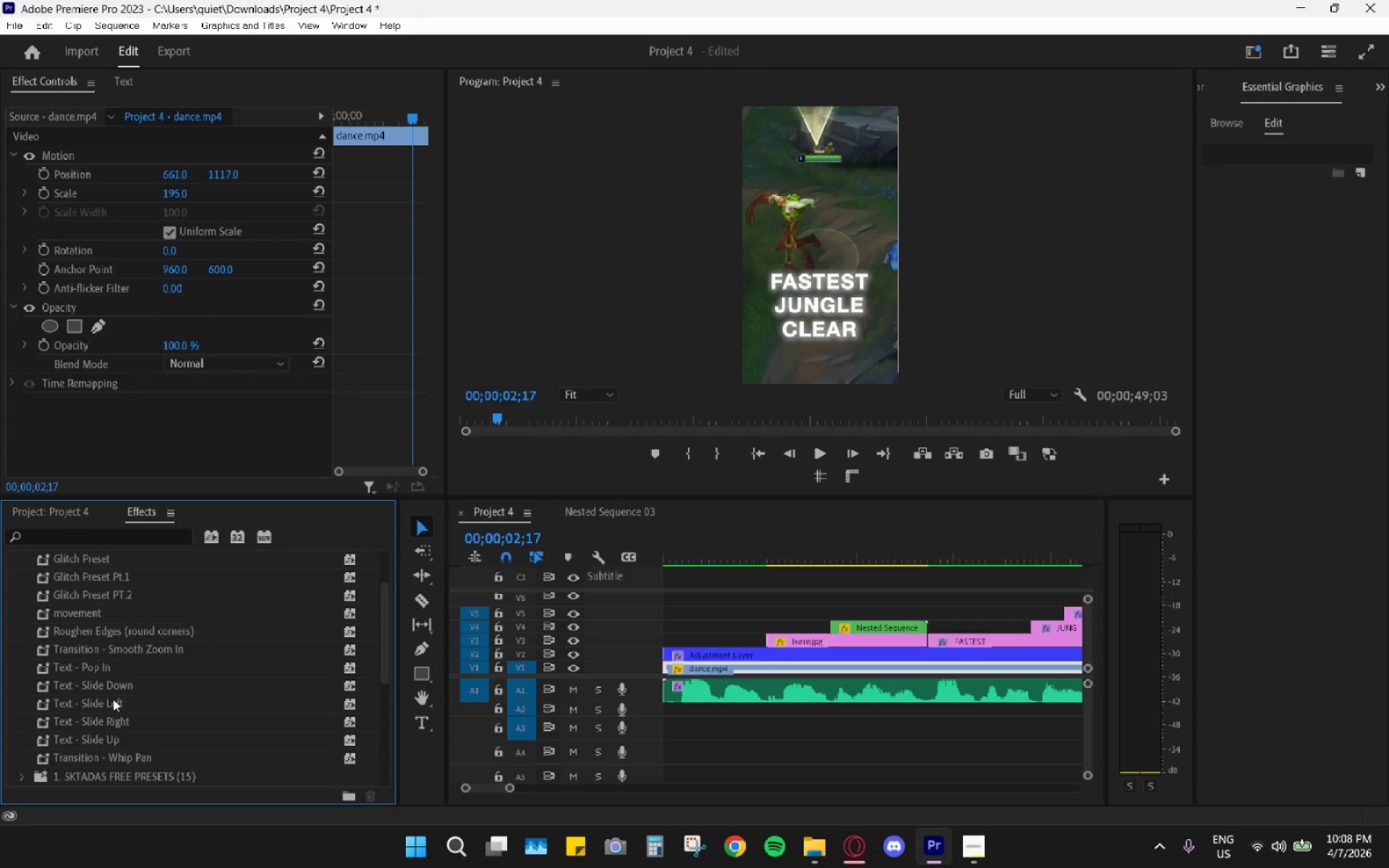 
left_click_drag(start_coordinate=[115, 699], to_coordinate=[793, 637])
 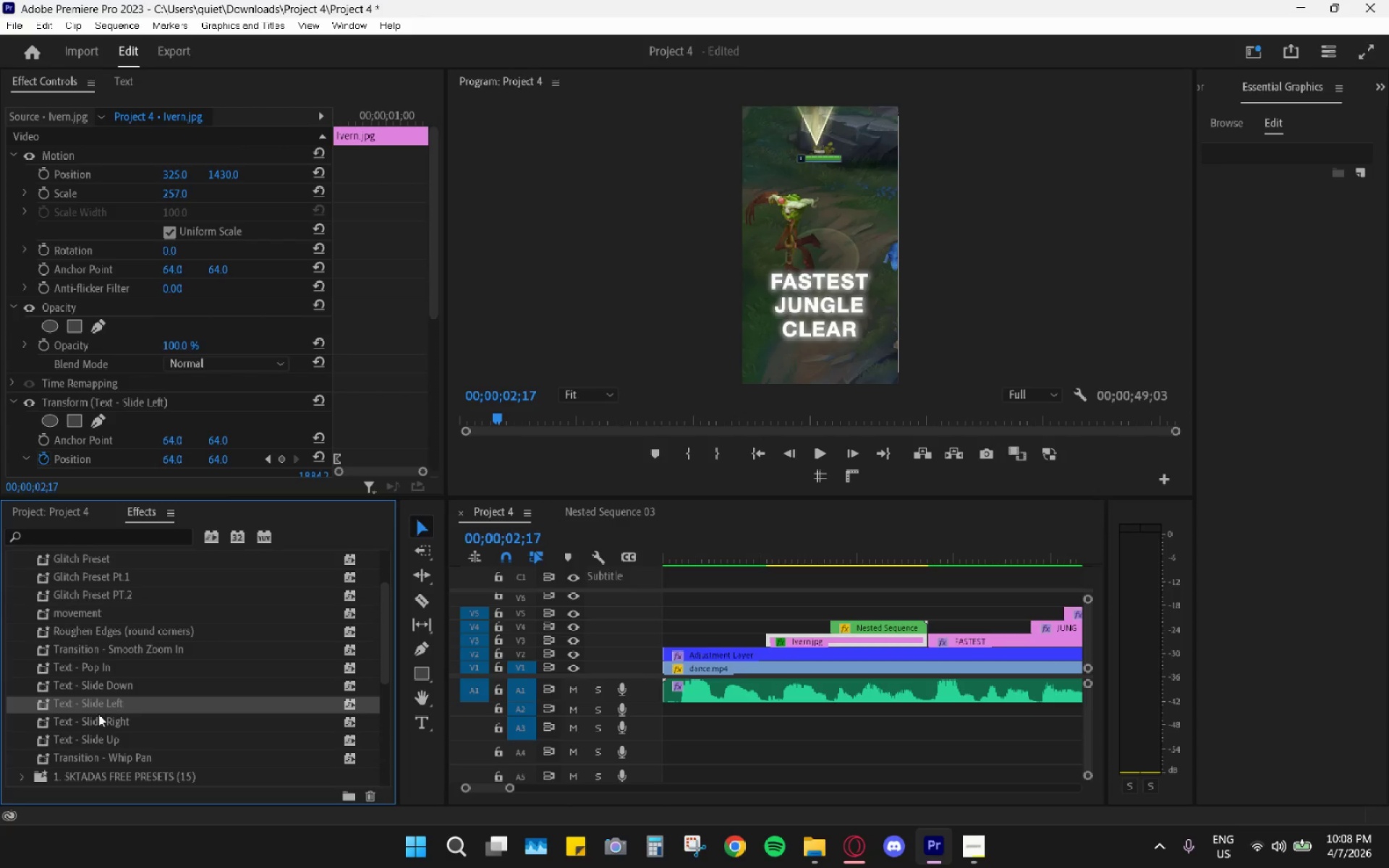 
left_click_drag(start_coordinate=[101, 719], to_coordinate=[893, 628])
 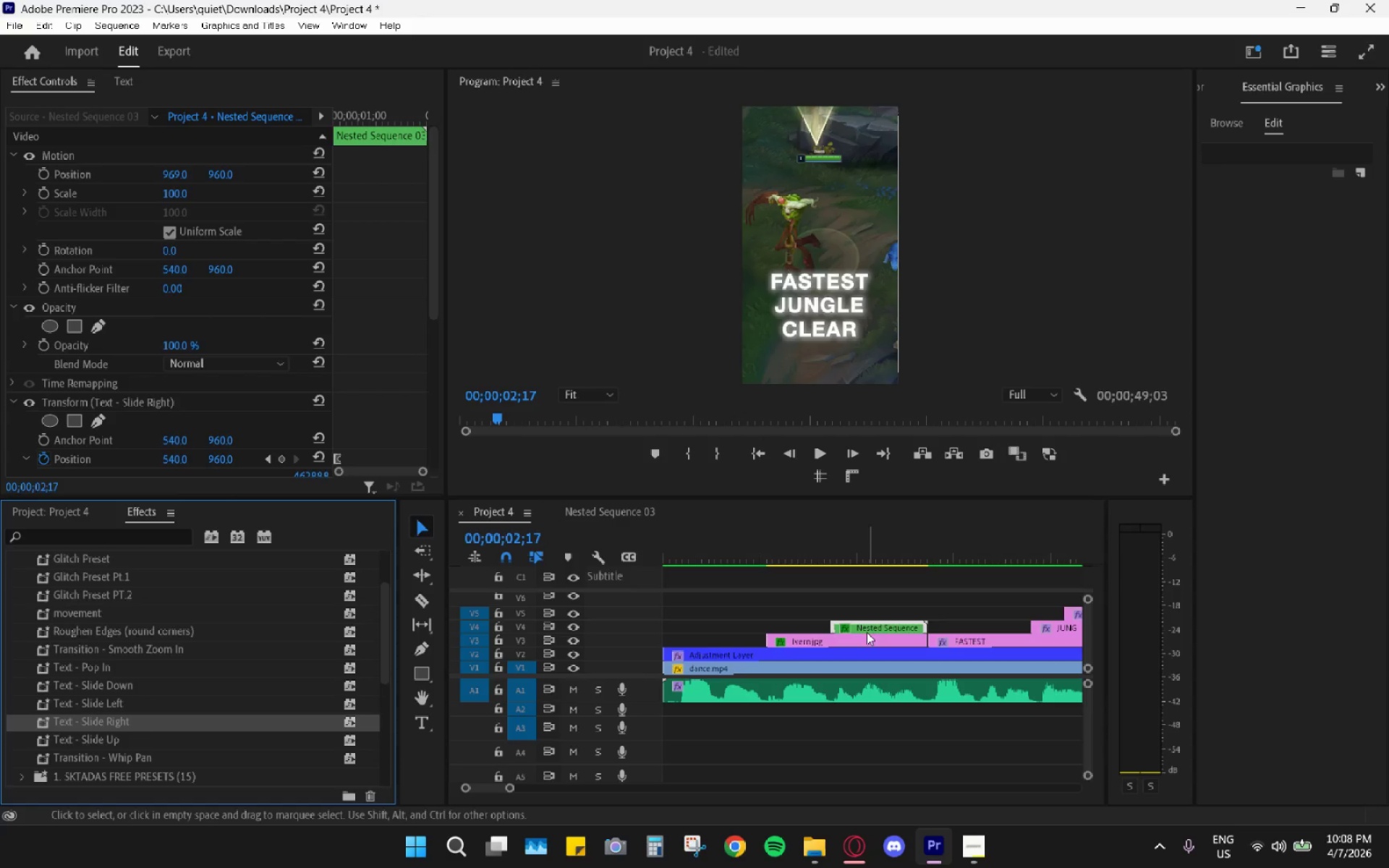 
left_click([860, 636])
 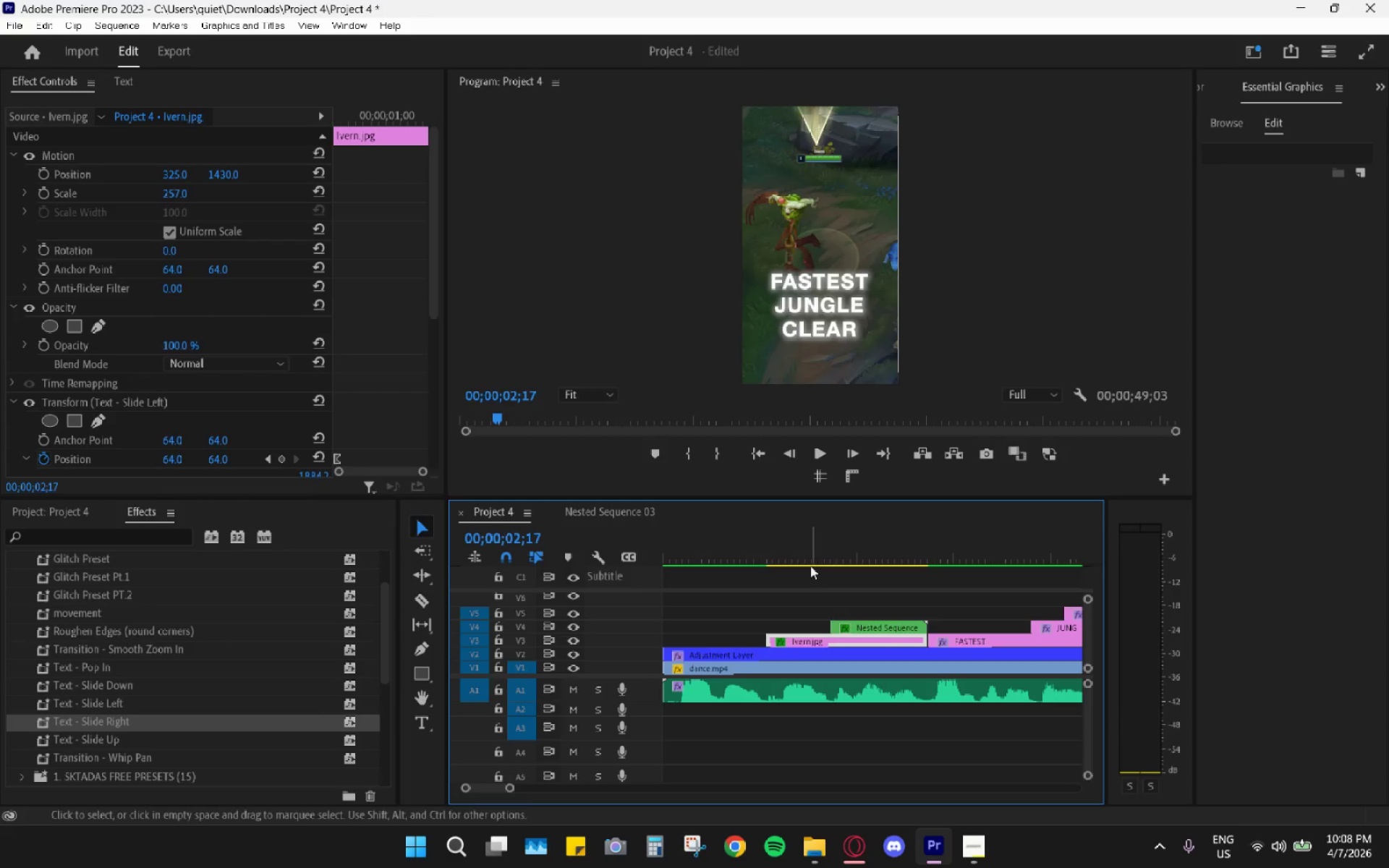 
left_click_drag(start_coordinate=[815, 554], to_coordinate=[768, 556])
 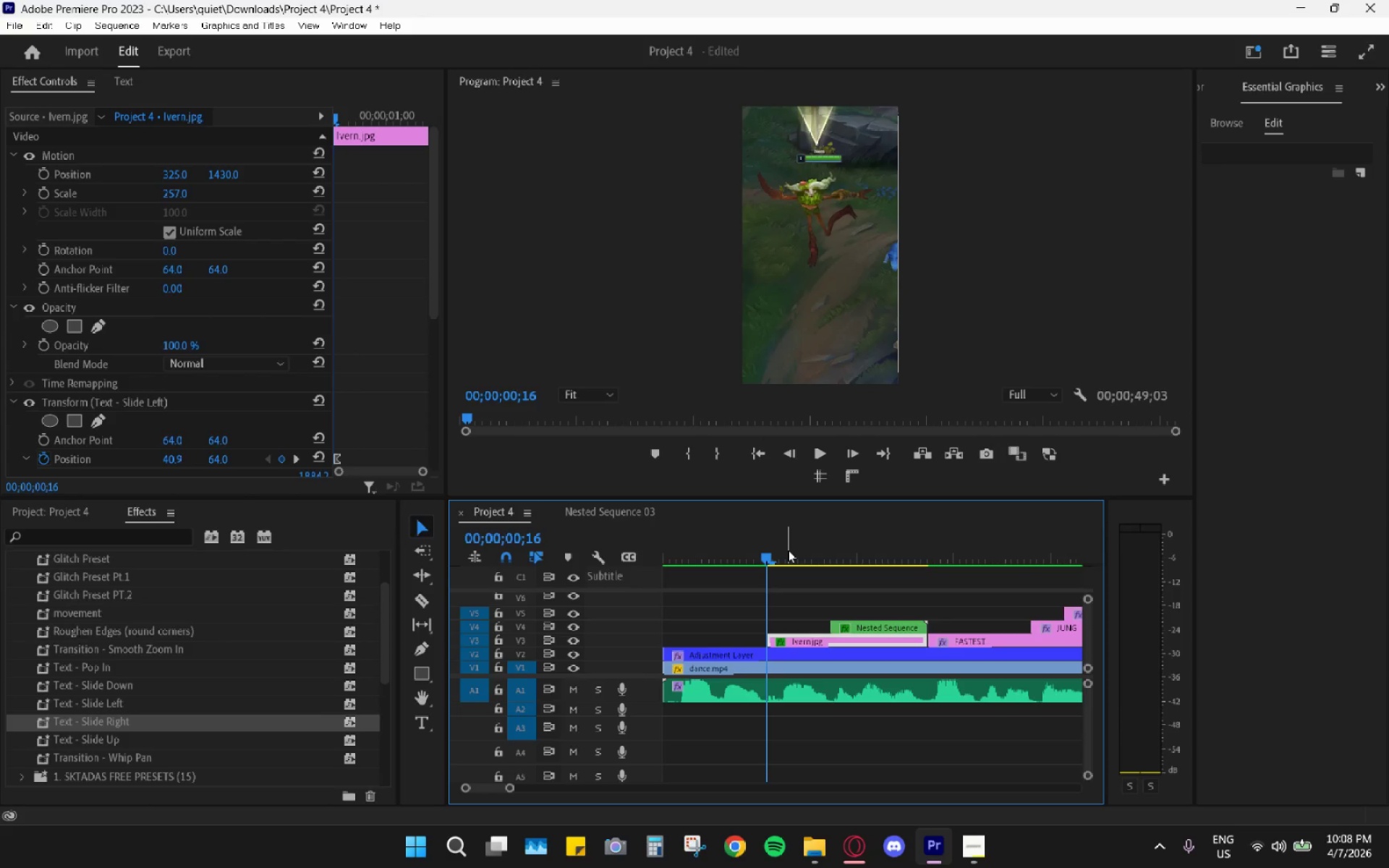 
key(NumpadEnter)
 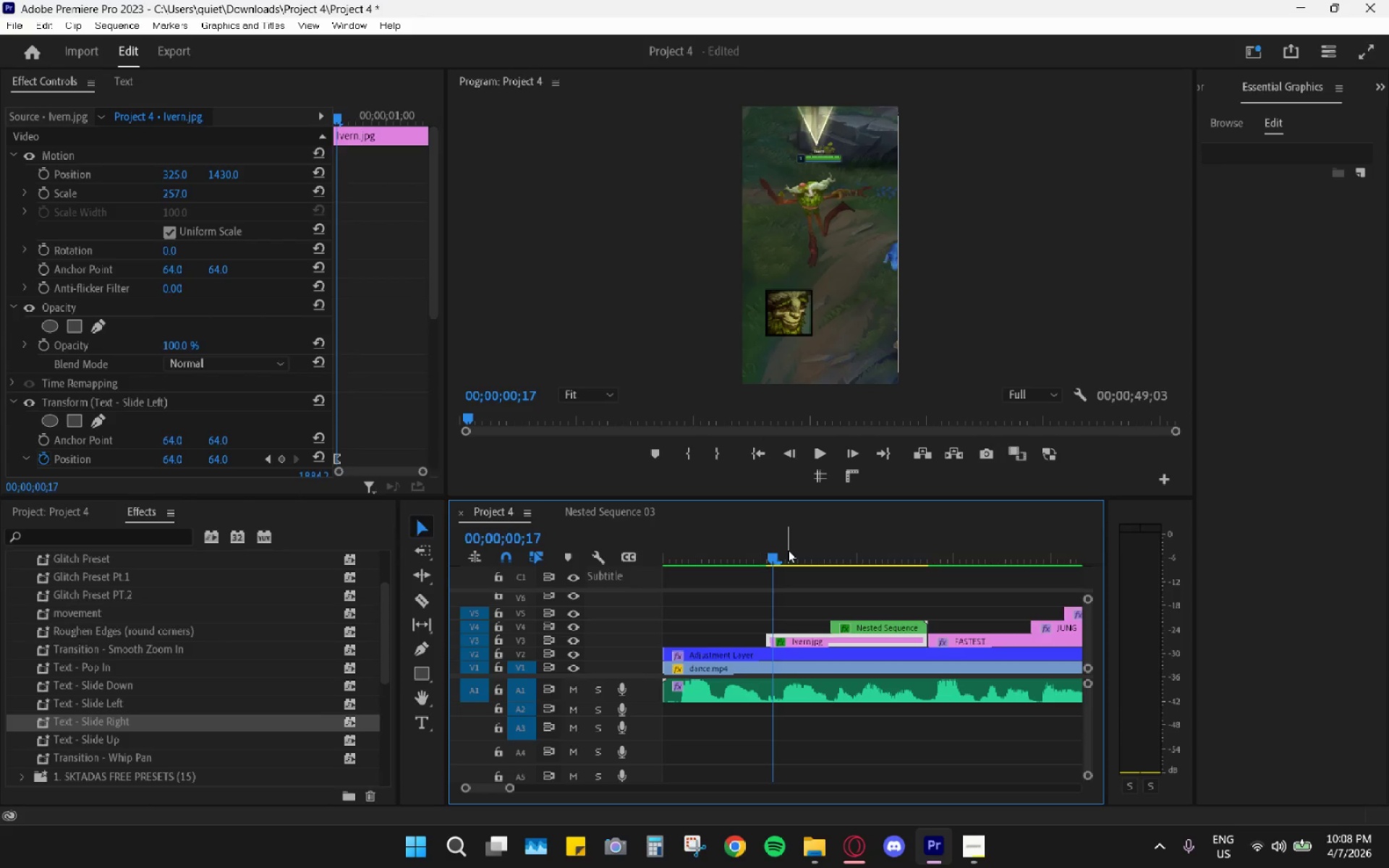 
key(ArrowRight)
 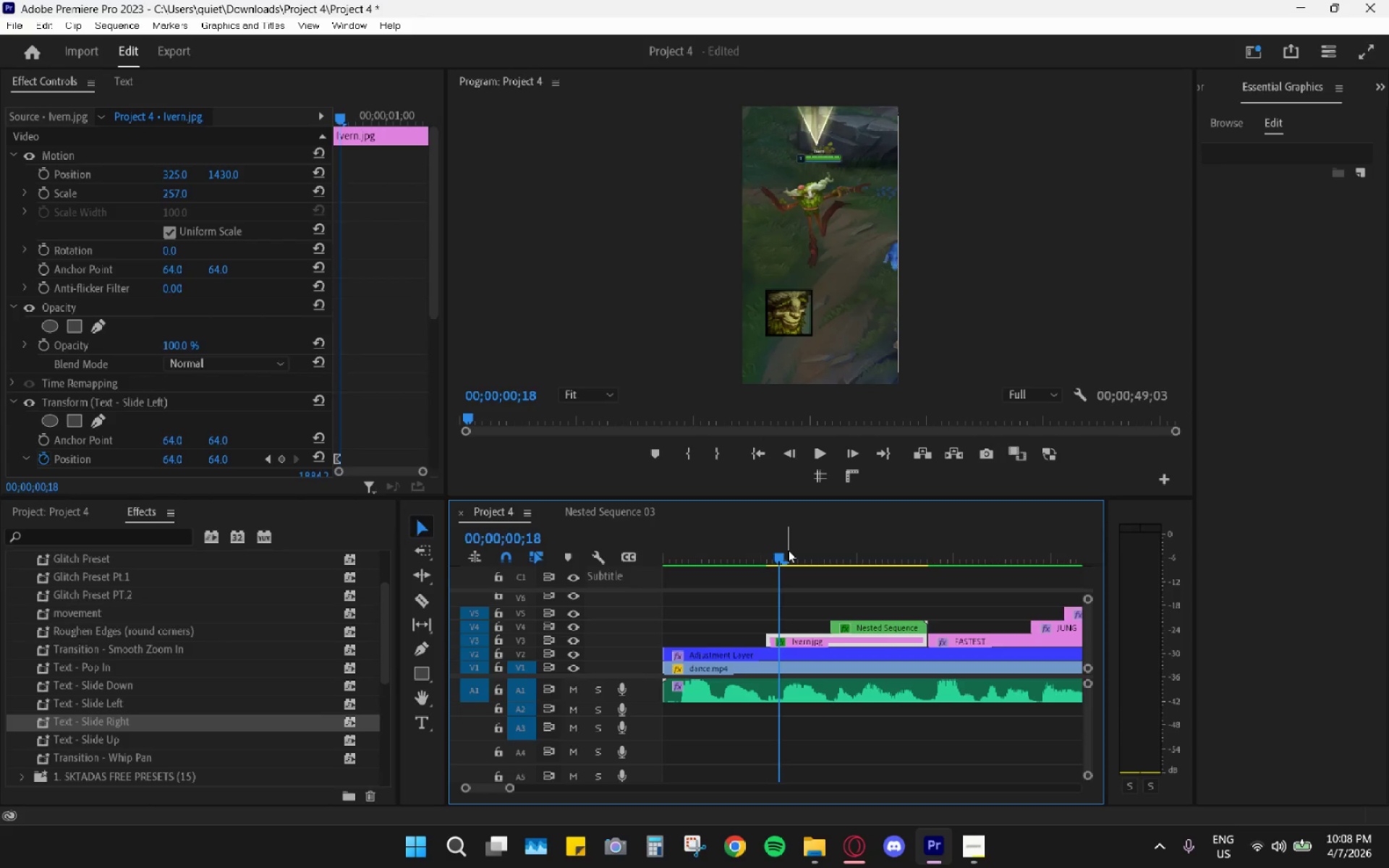 
key(ArrowRight)
 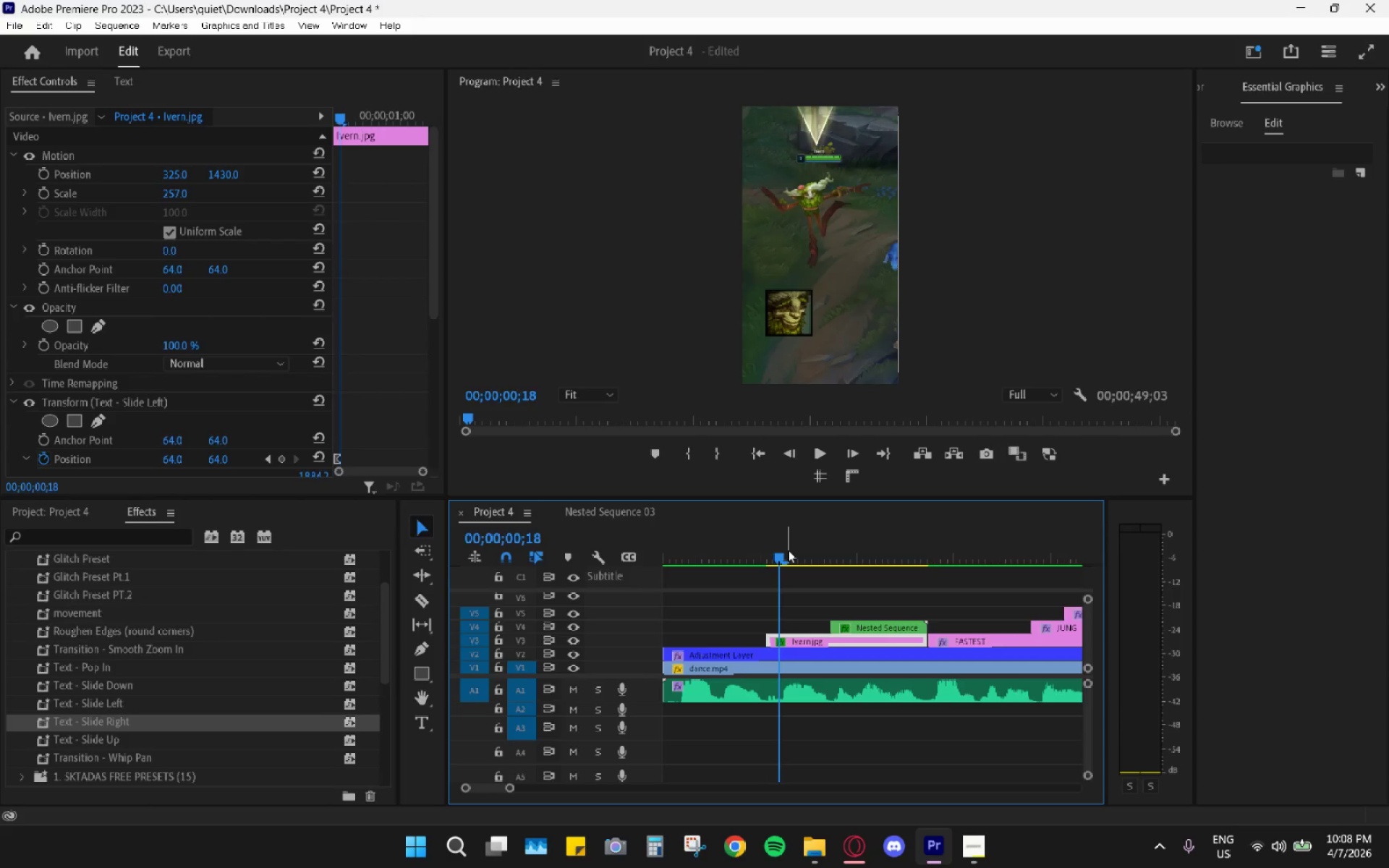 
key(ArrowRight)
 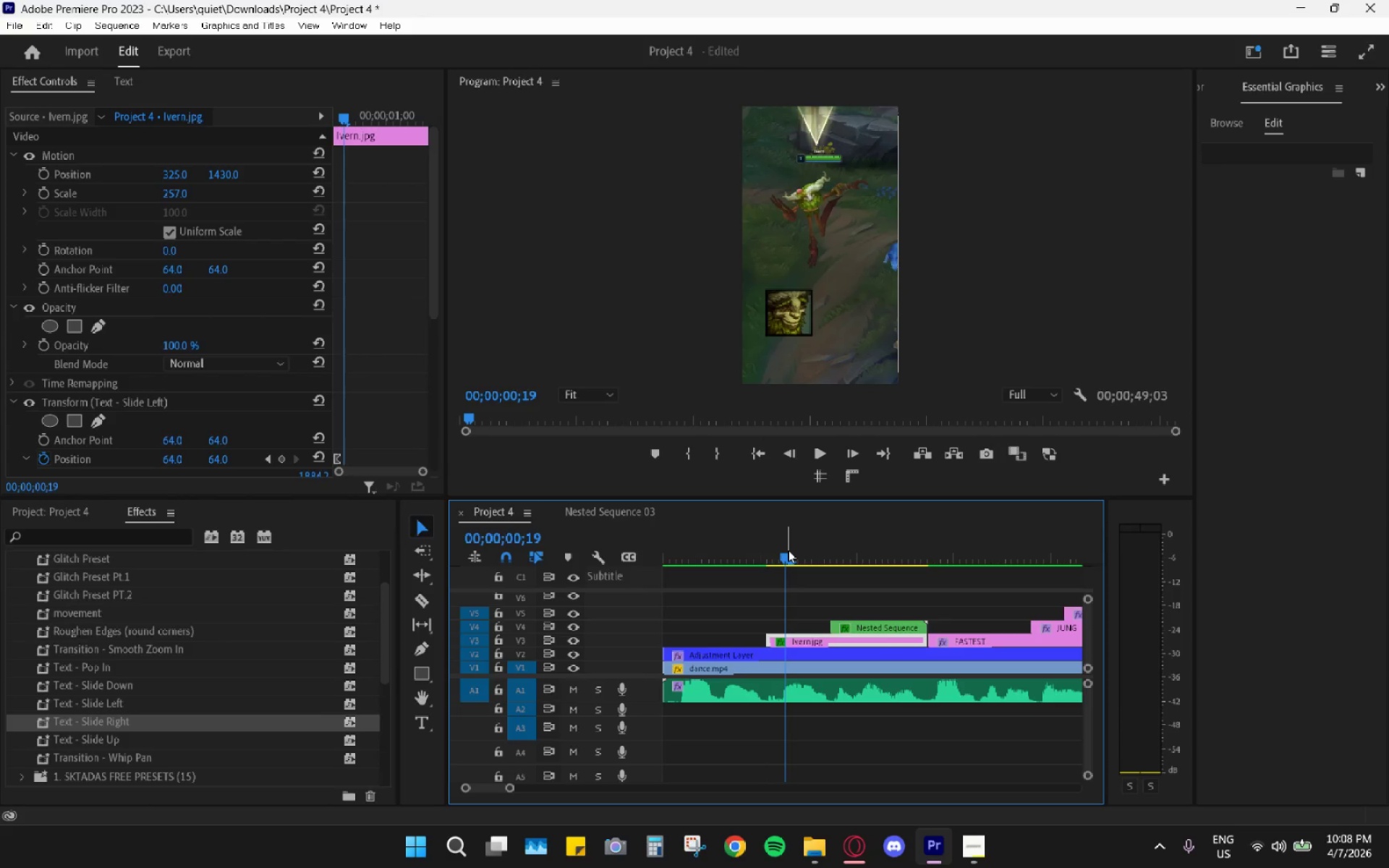 
key(ArrowRight)
 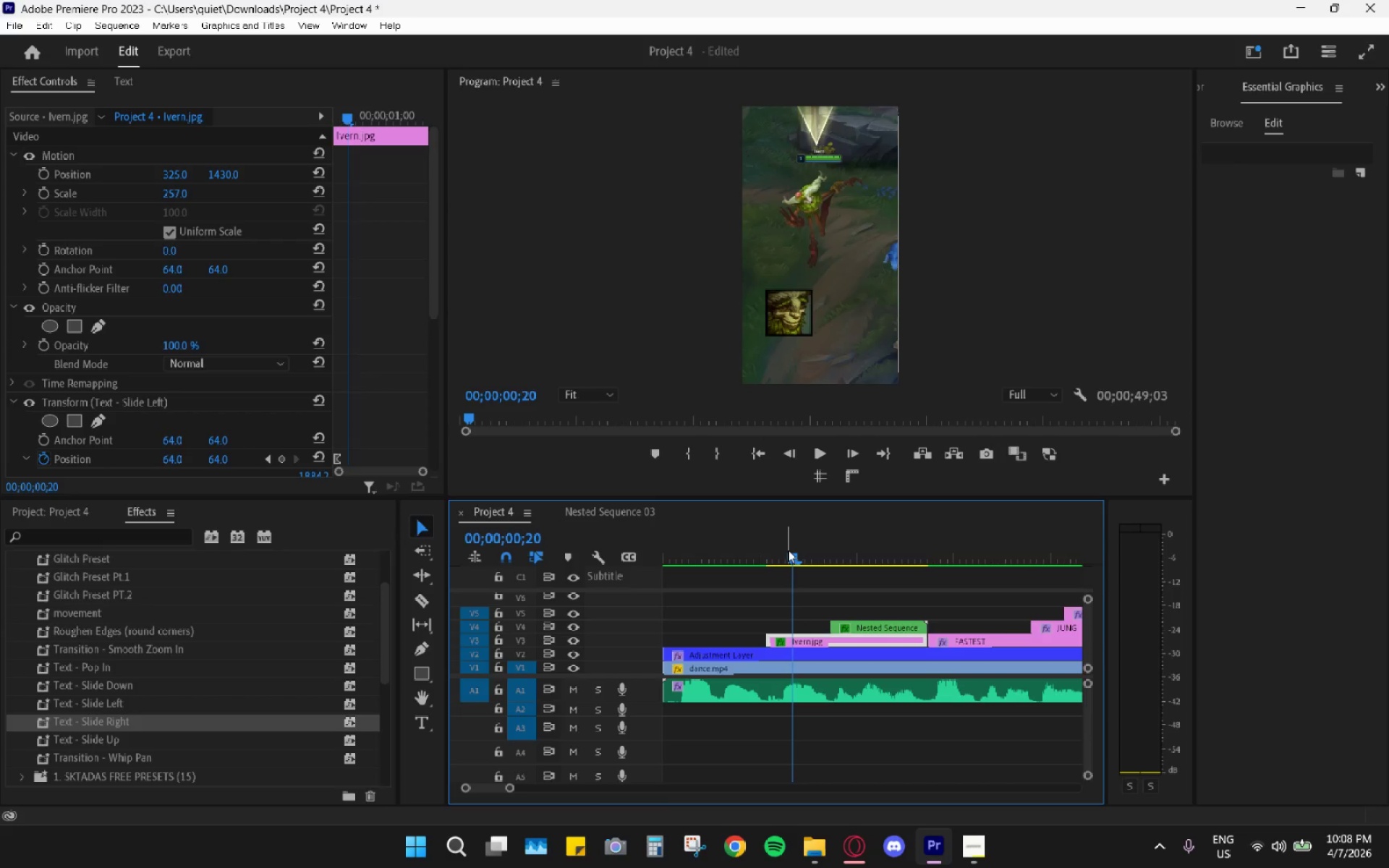 
key(ArrowRight)
 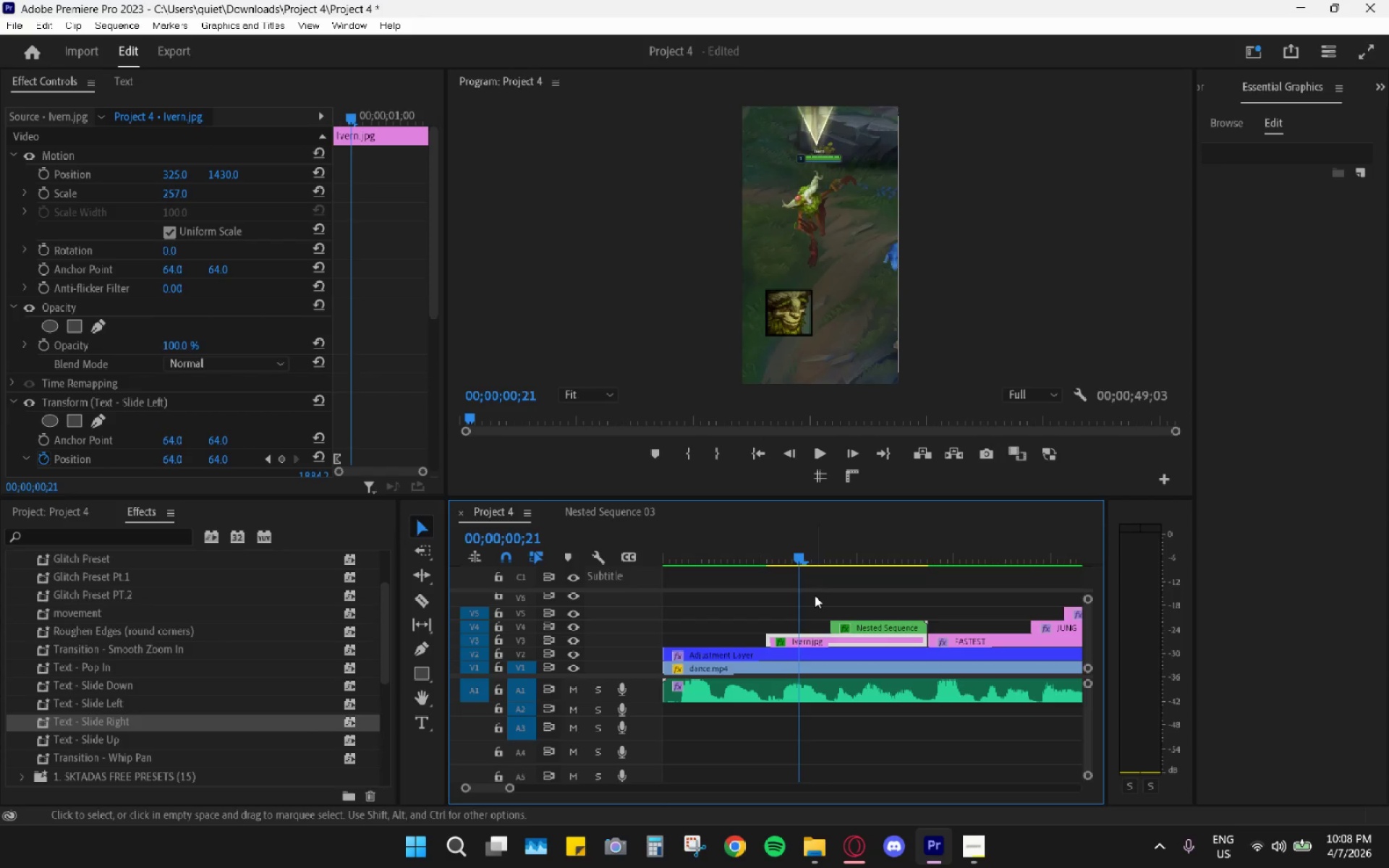 
left_click([807, 643])
 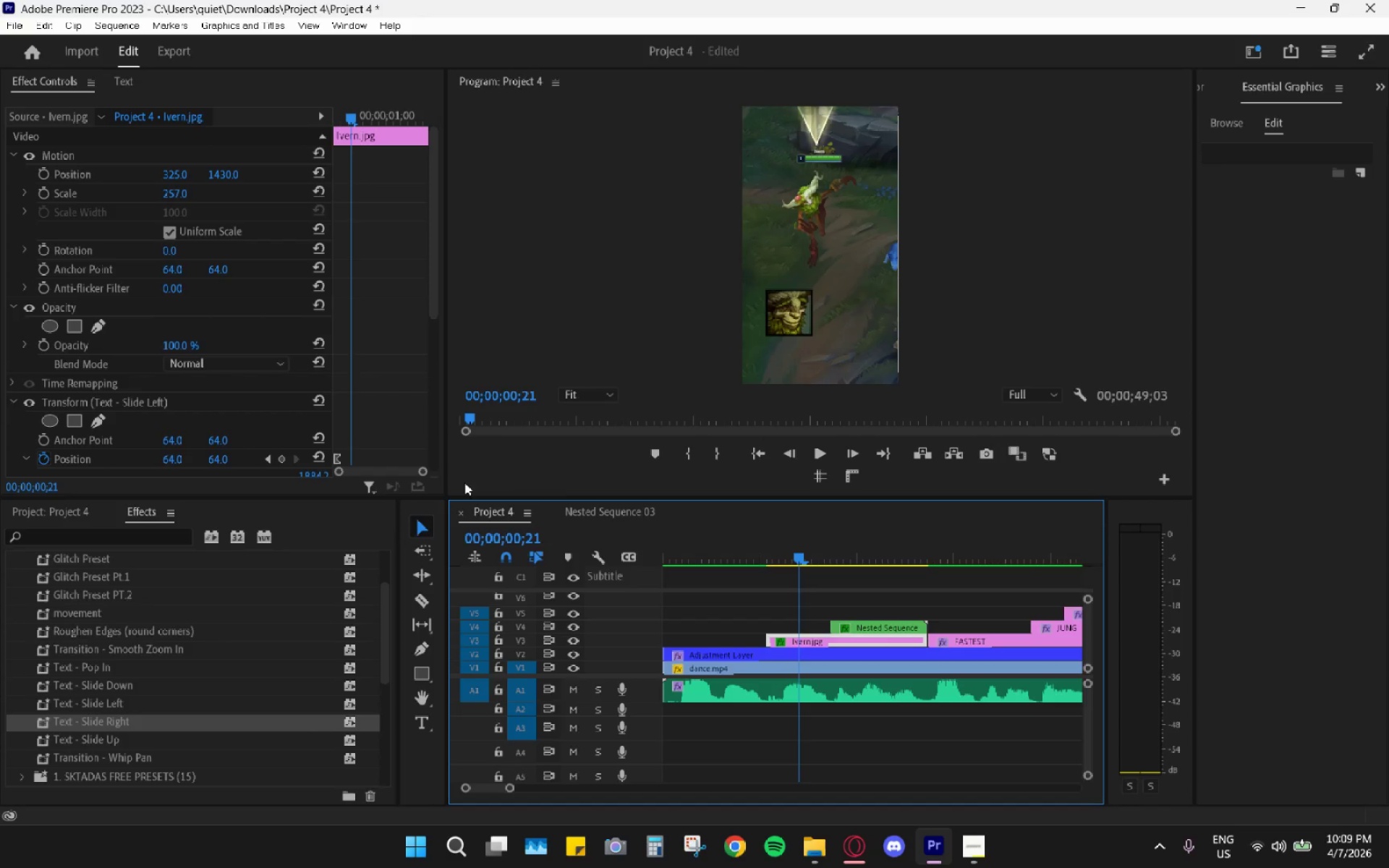 
scroll: coordinate [345, 404], scroll_direction: down, amount: 3.0
 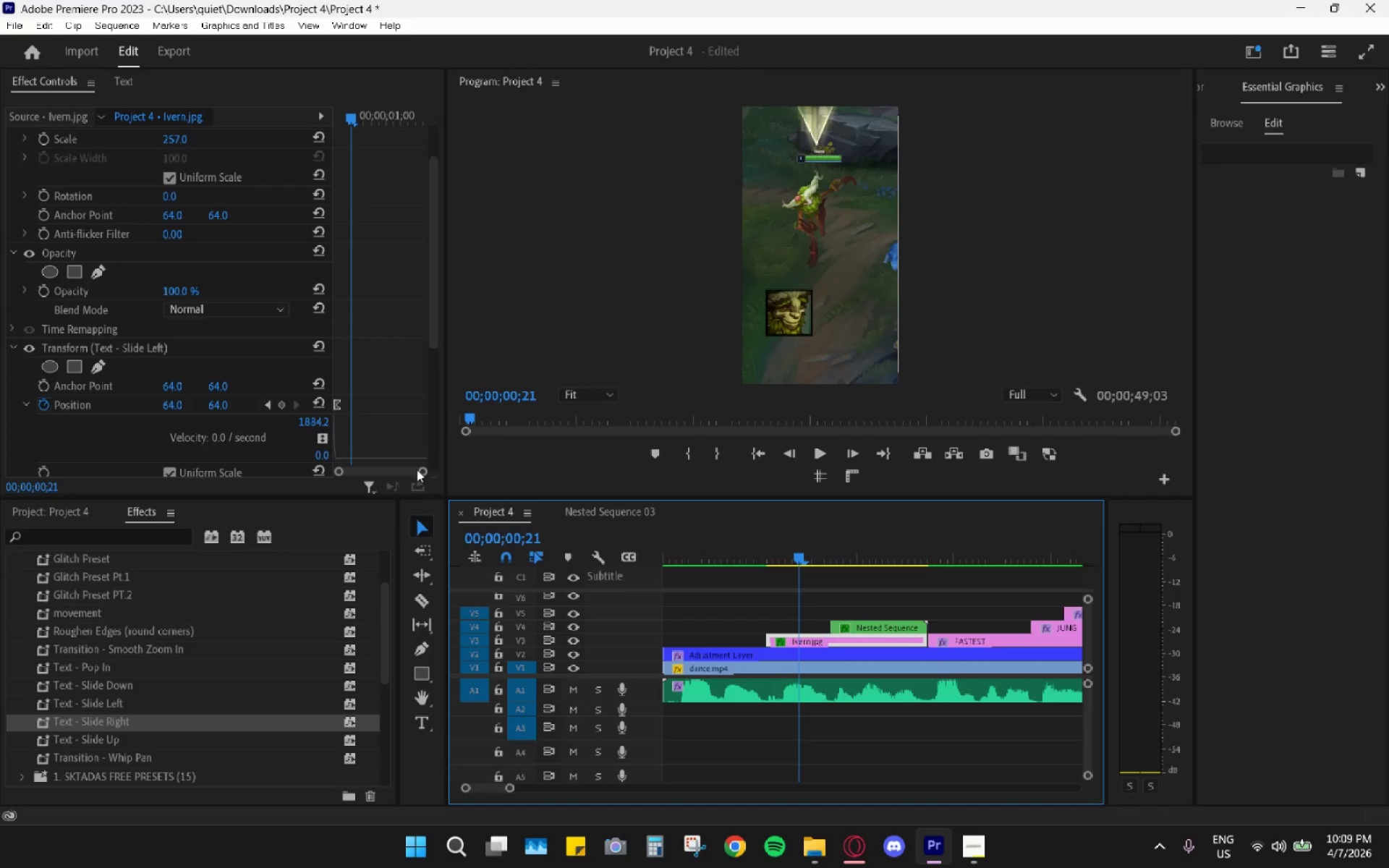 
left_click_drag(start_coordinate=[420, 471], to_coordinate=[402, 472])
 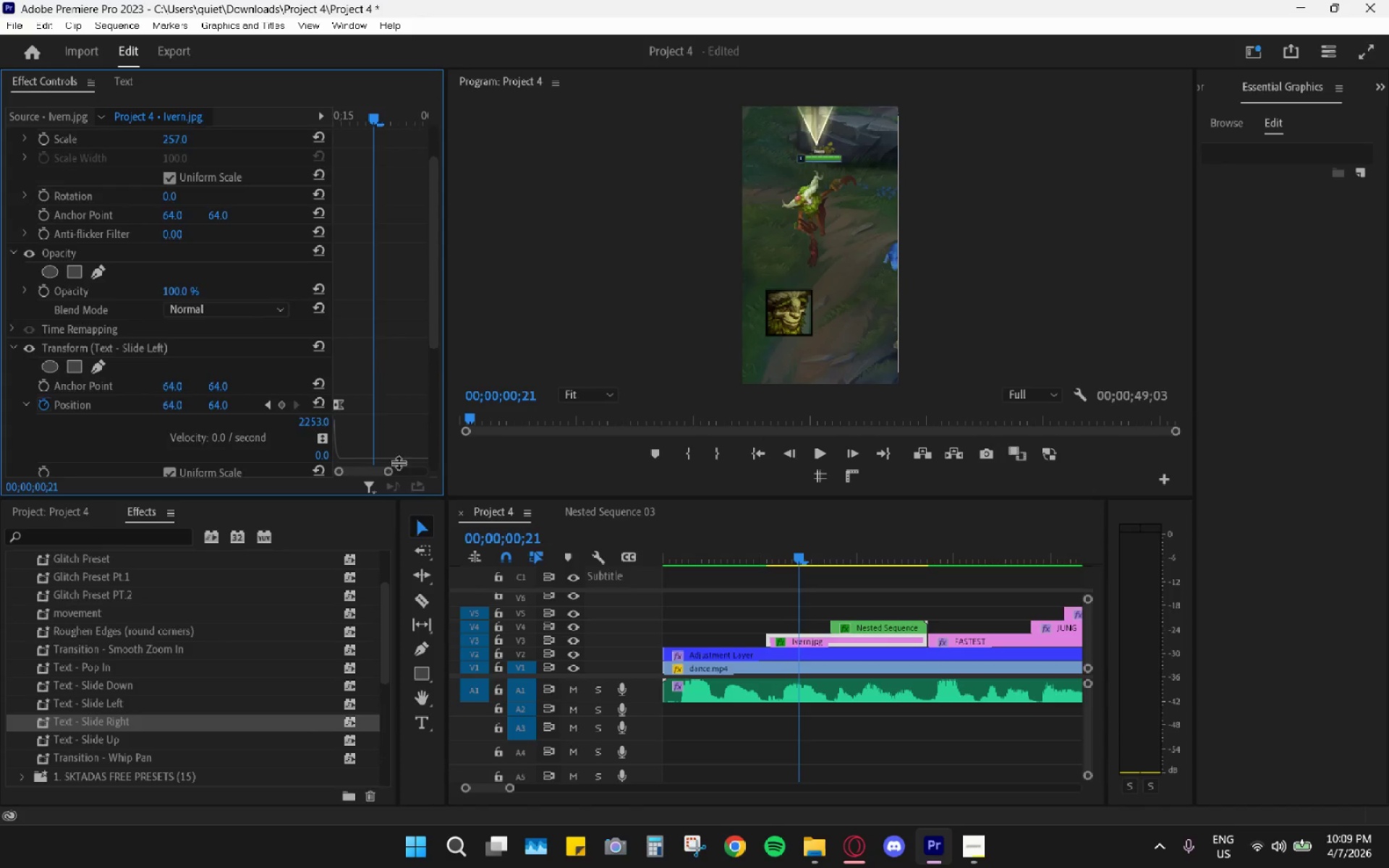 
scroll: coordinate [401, 431], scroll_direction: down, amount: 7.0
 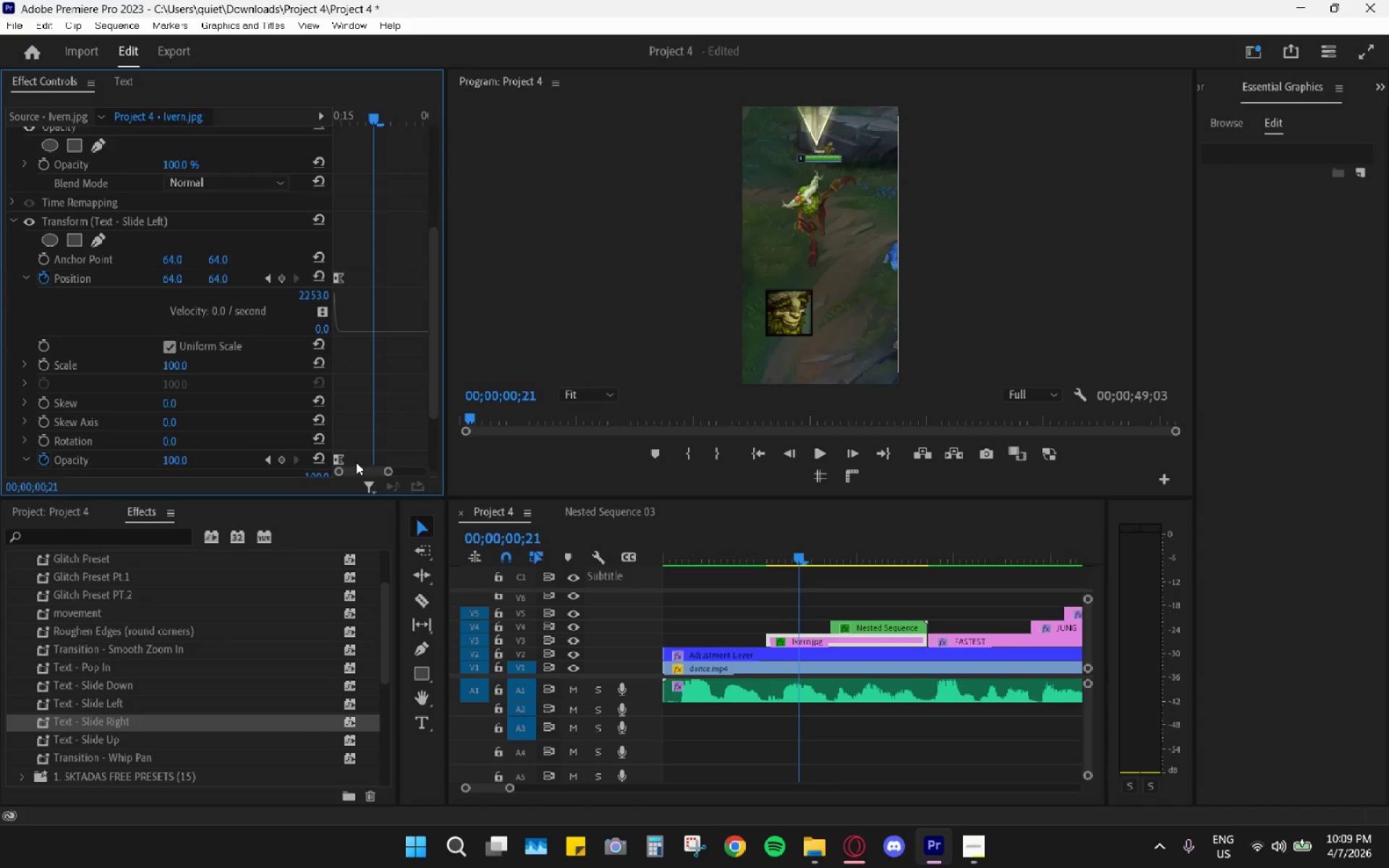 
left_click_drag(start_coordinate=[358, 469], to_coordinate=[328, 481])
 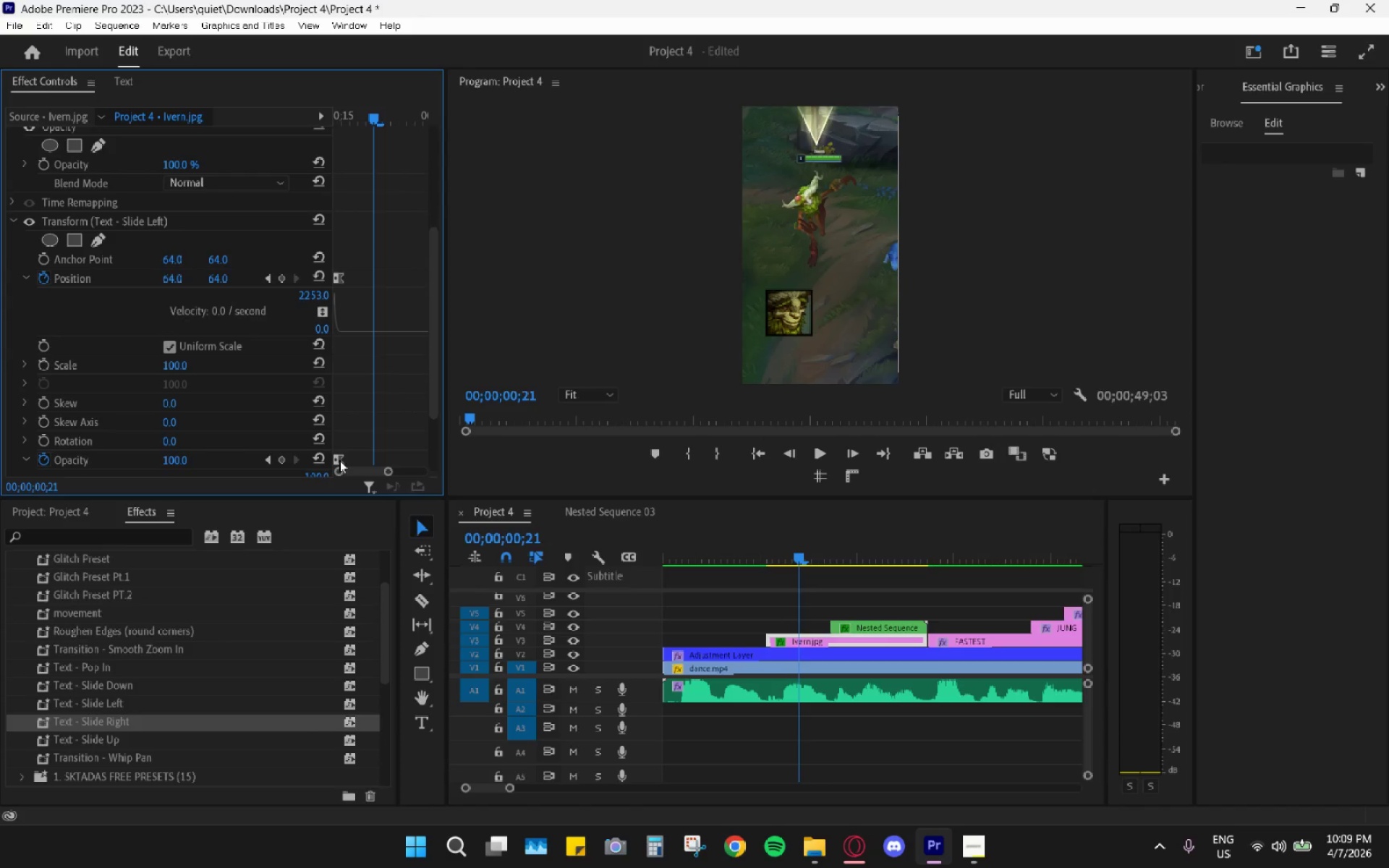 
left_click_drag(start_coordinate=[340, 460], to_coordinate=[371, 459])
 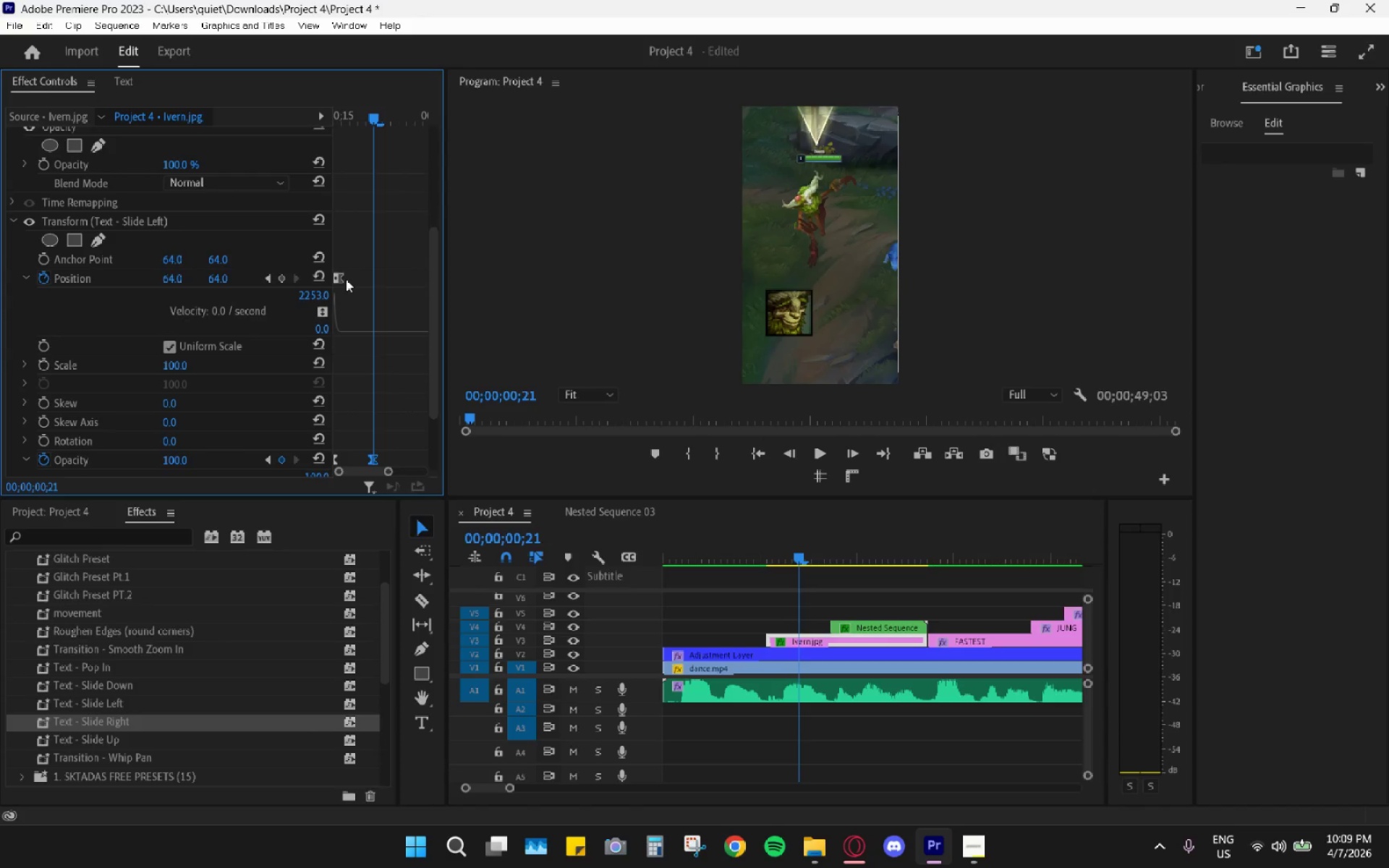 
left_click_drag(start_coordinate=[343, 279], to_coordinate=[369, 281])
 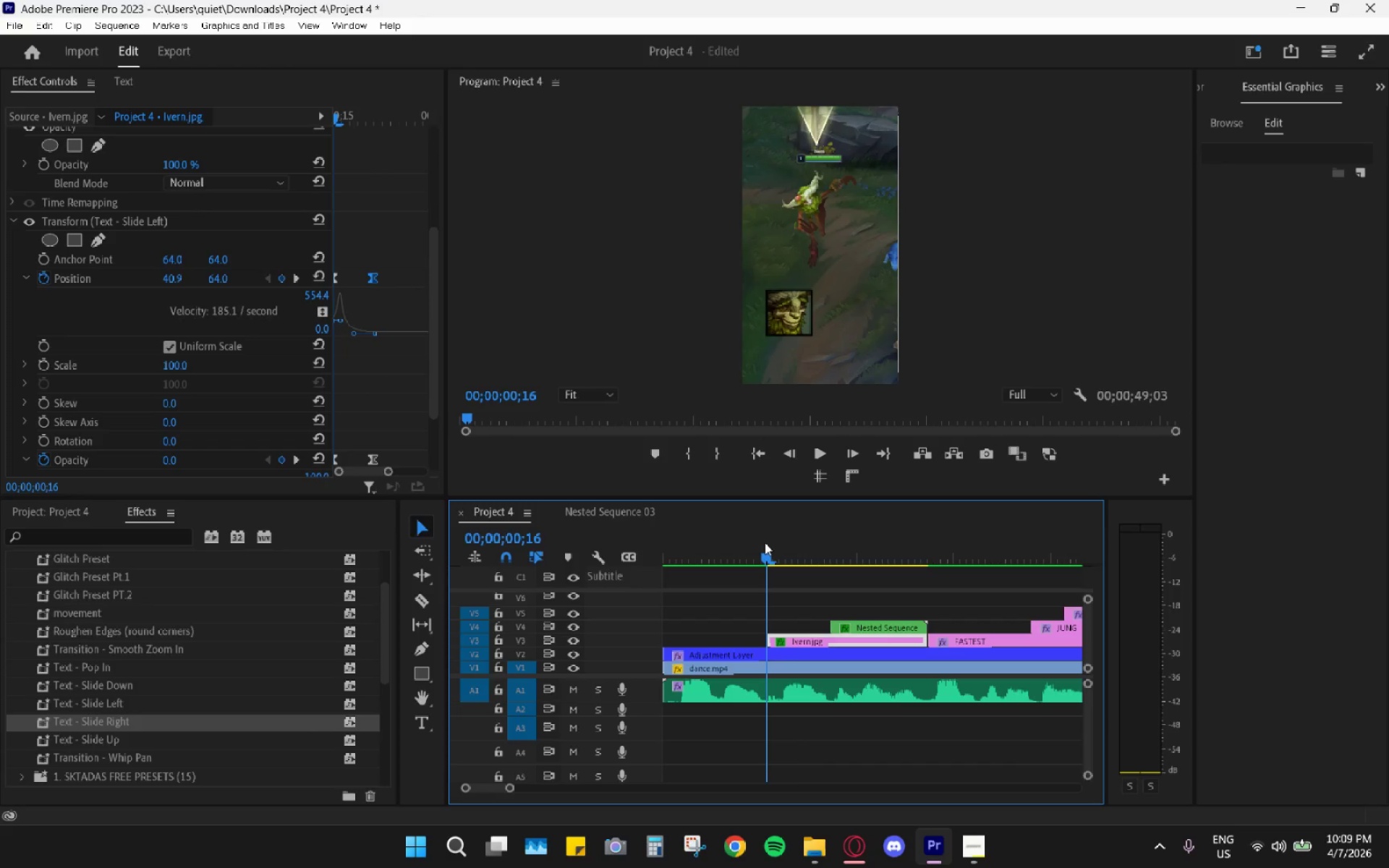 
key(Space)
 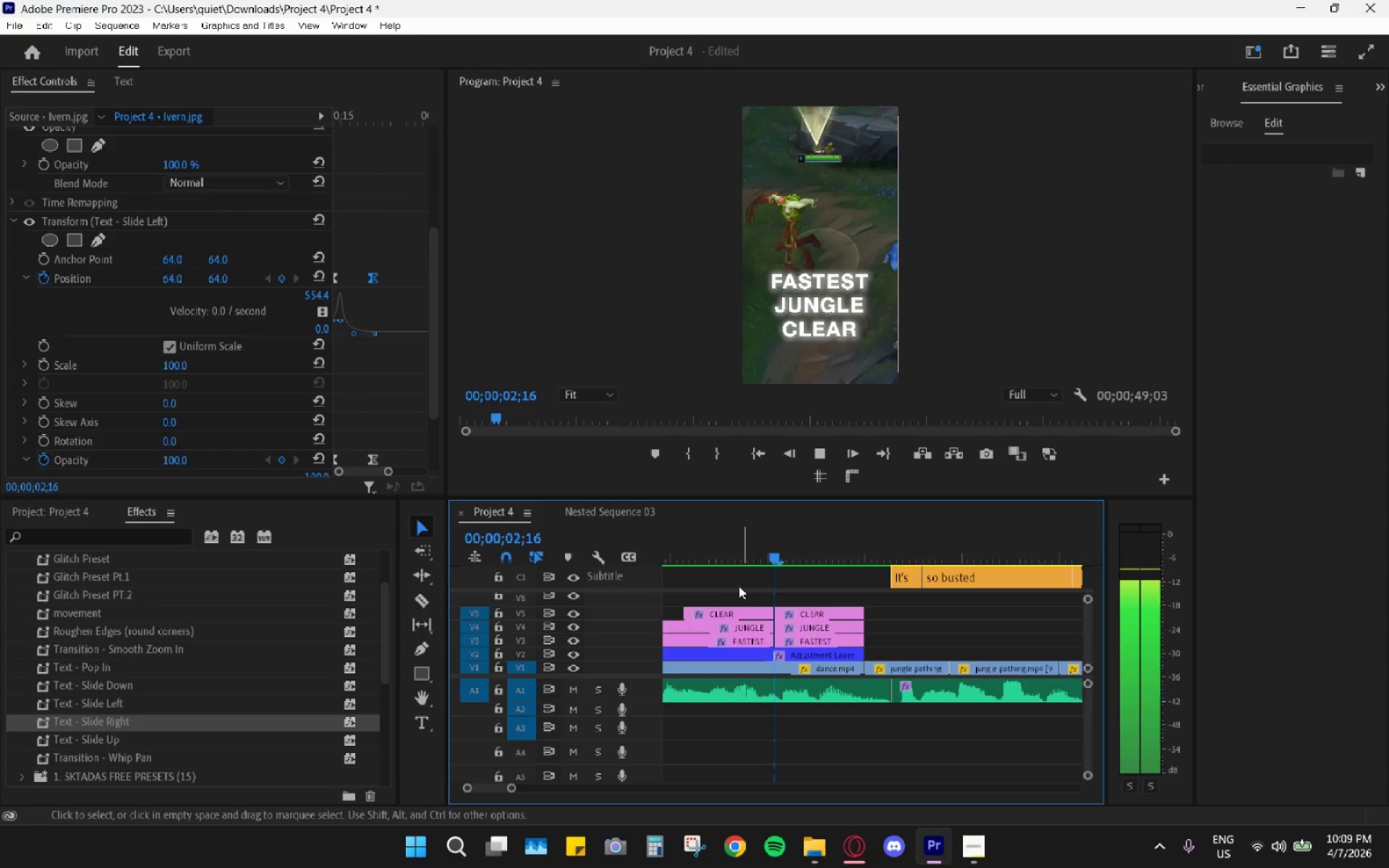 
key(Space)
 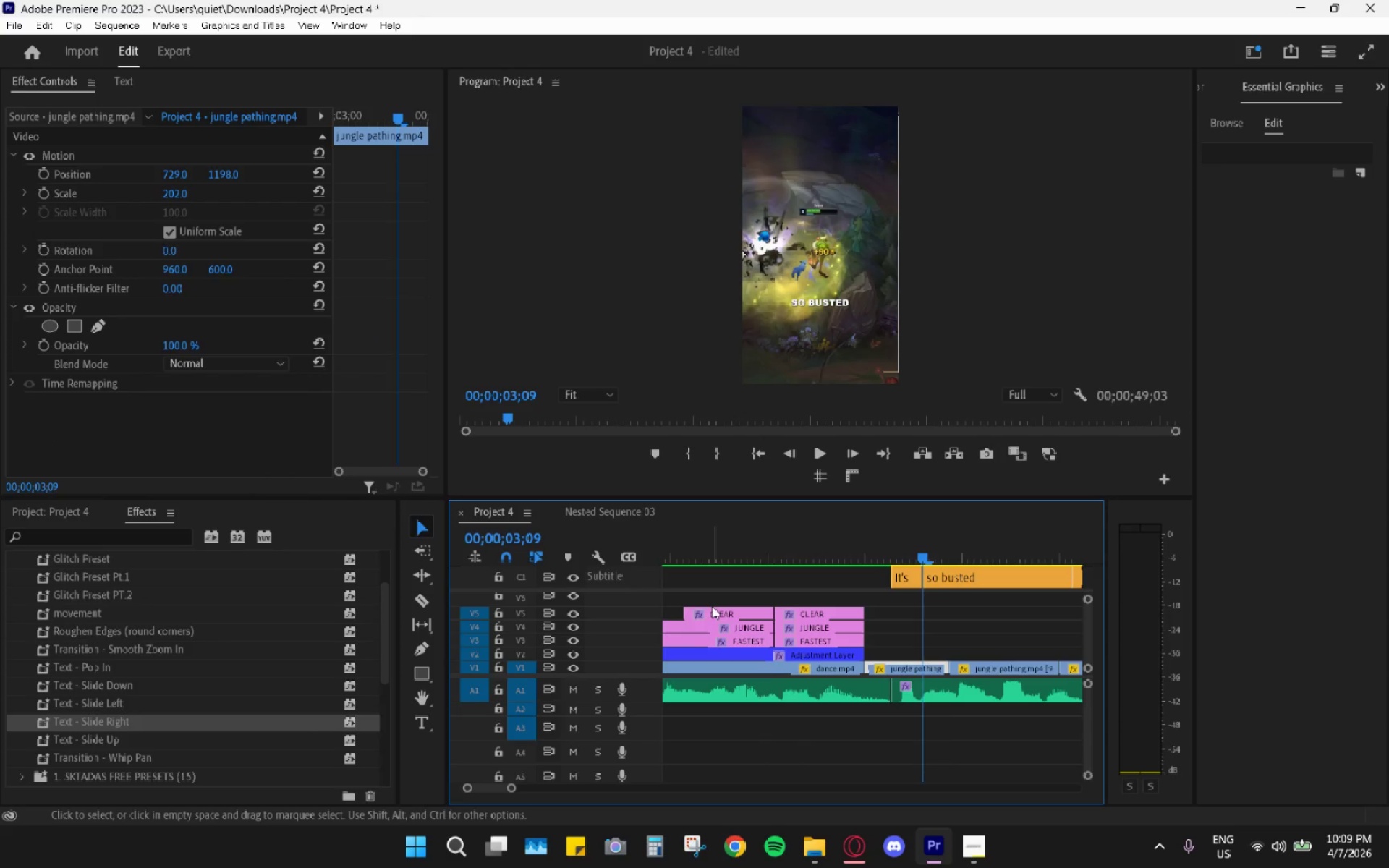 
scroll: coordinate [718, 593], scroll_direction: up, amount: 21.0
 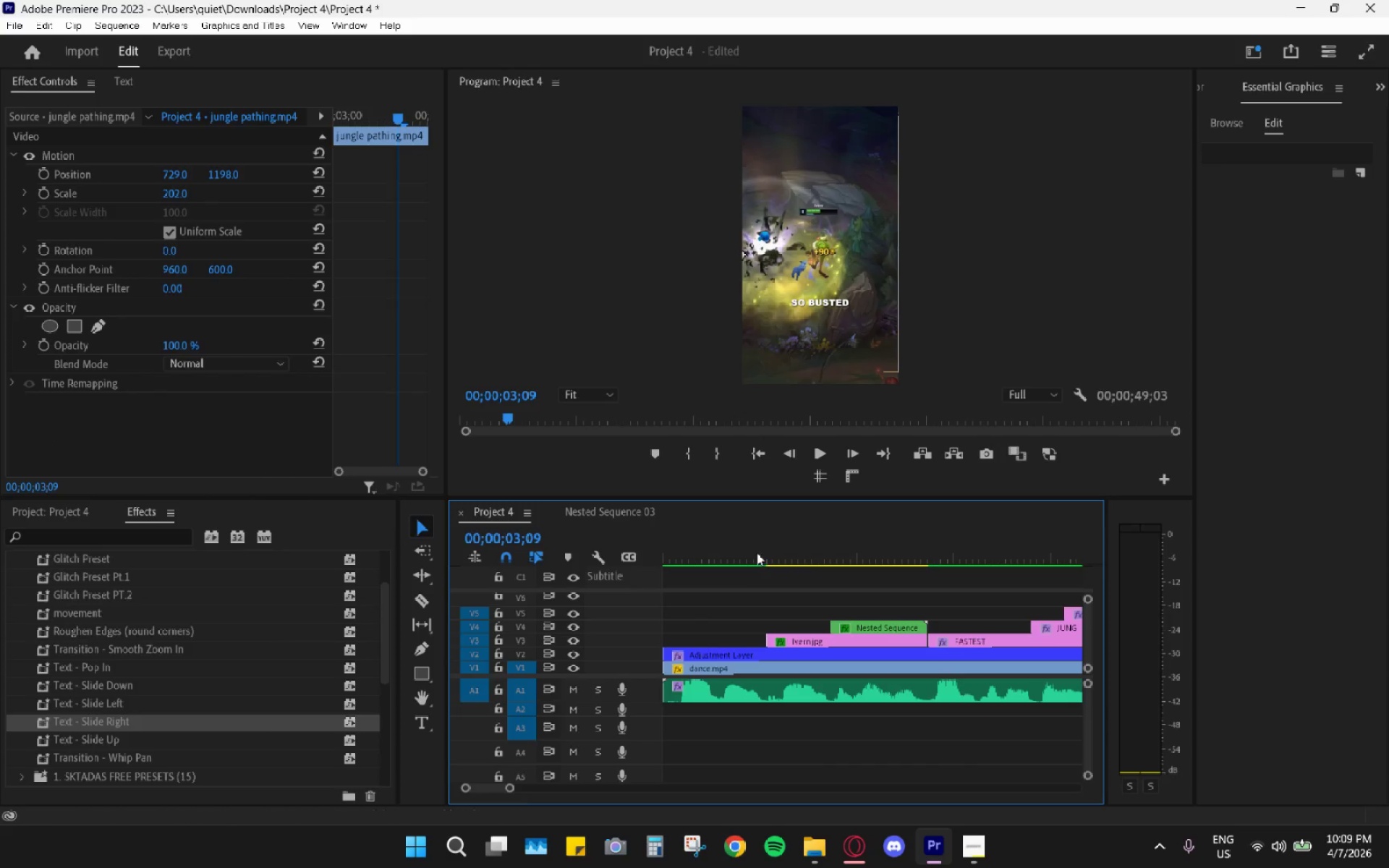 
left_click_drag(start_coordinate=[763, 543], to_coordinate=[763, 549])
 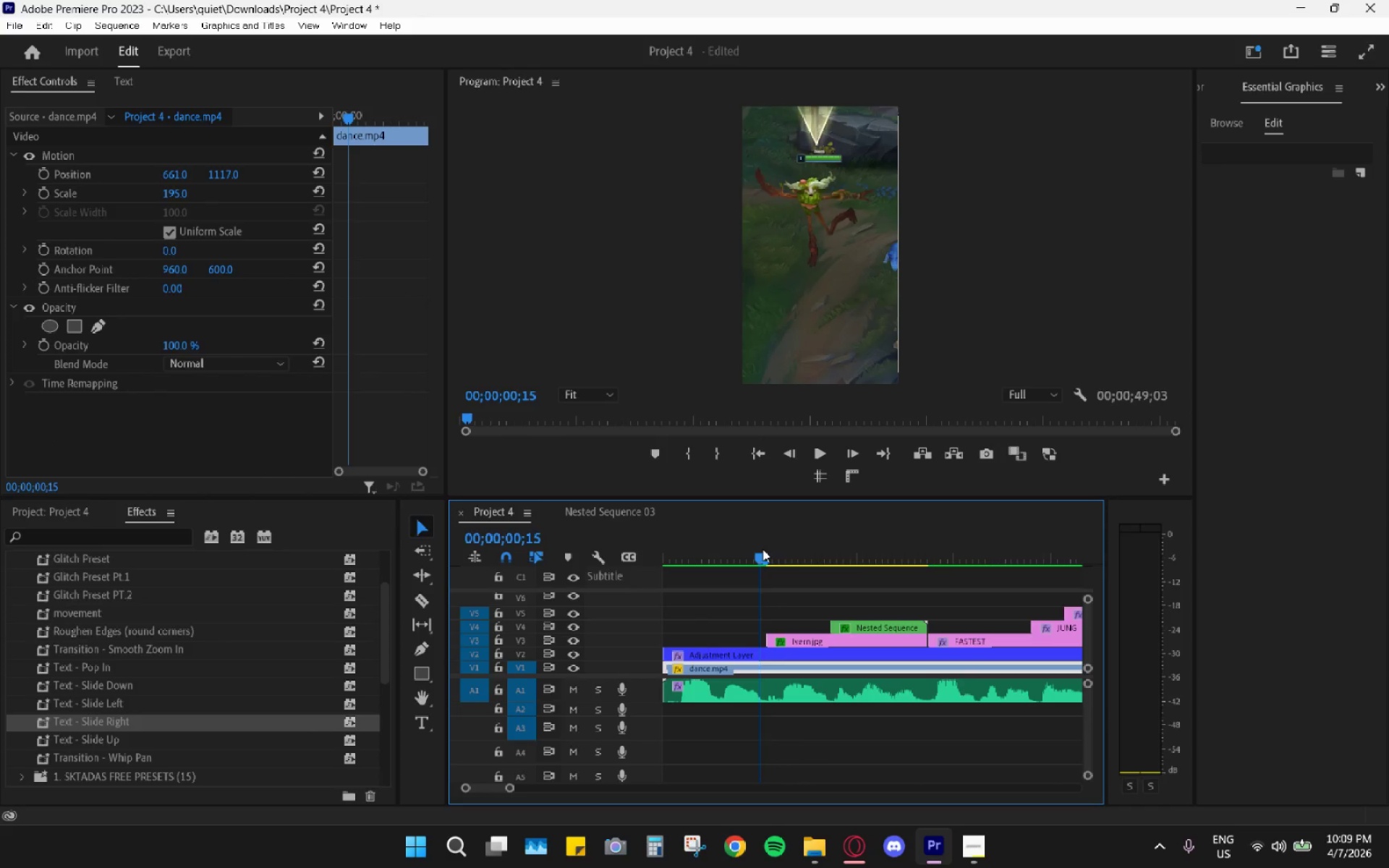 
hold_key(key=ControlLeft, duration=0.45)
 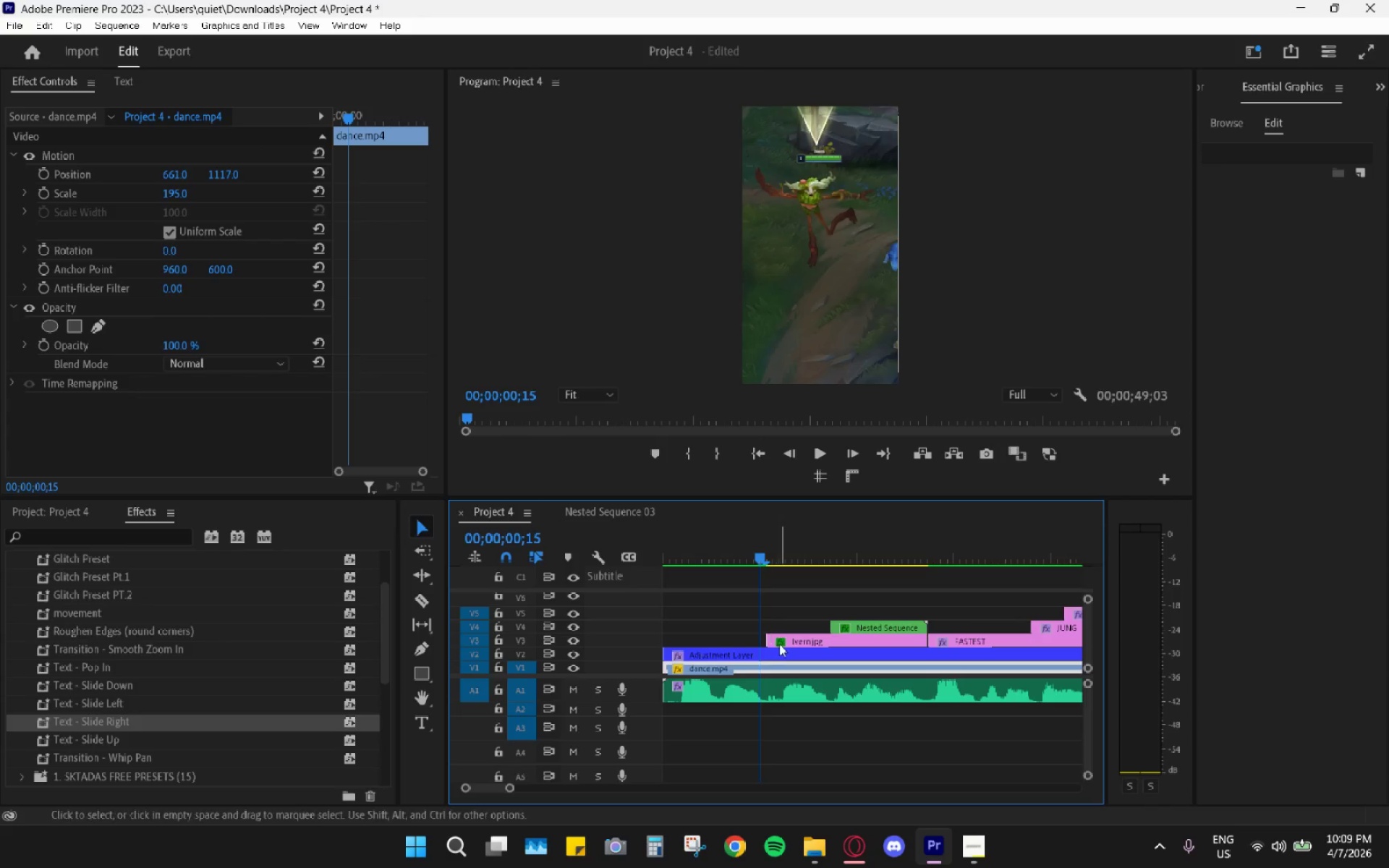 
hold_key(key=ControlLeft, duration=0.31)
 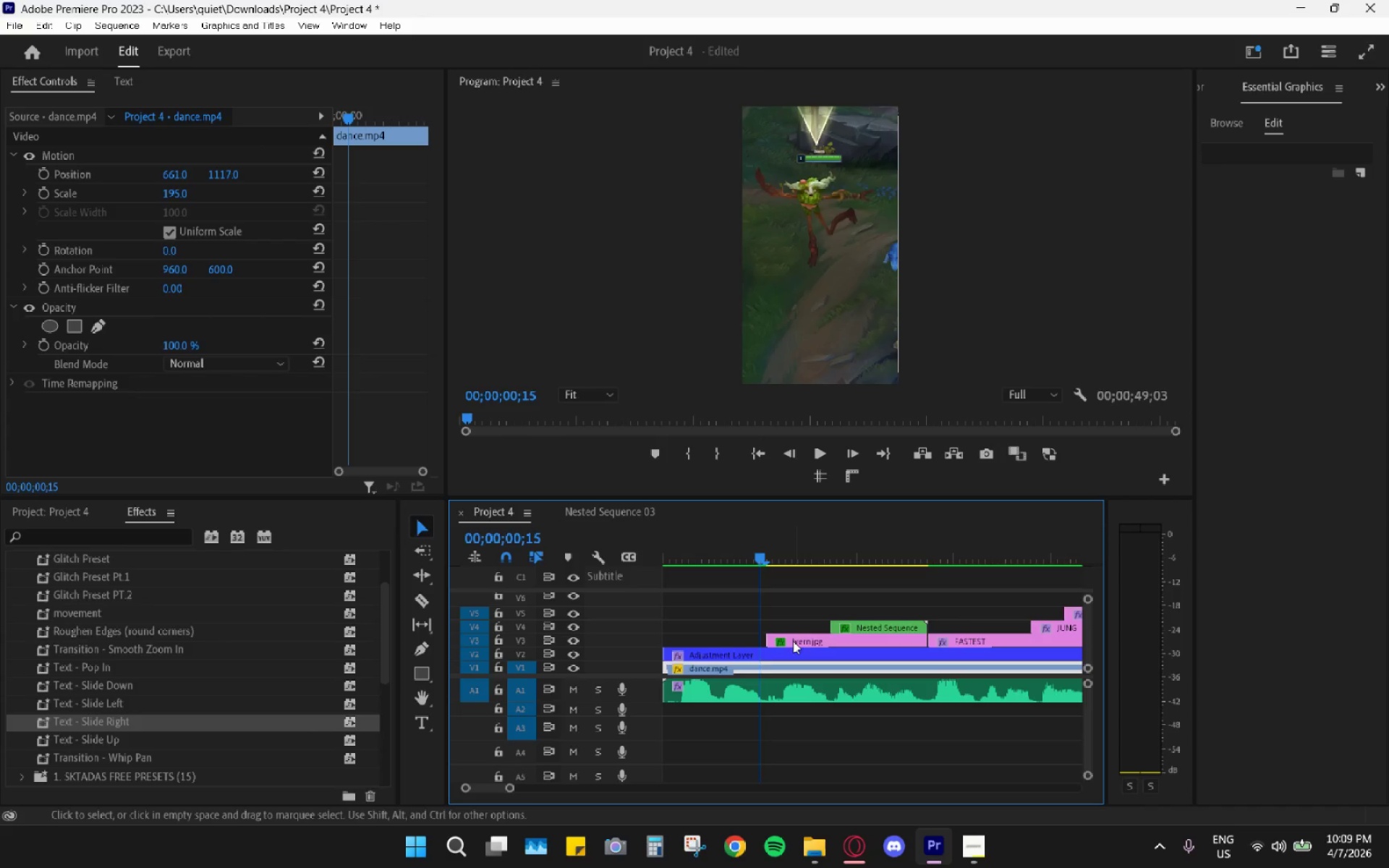 
left_click([794, 641])
 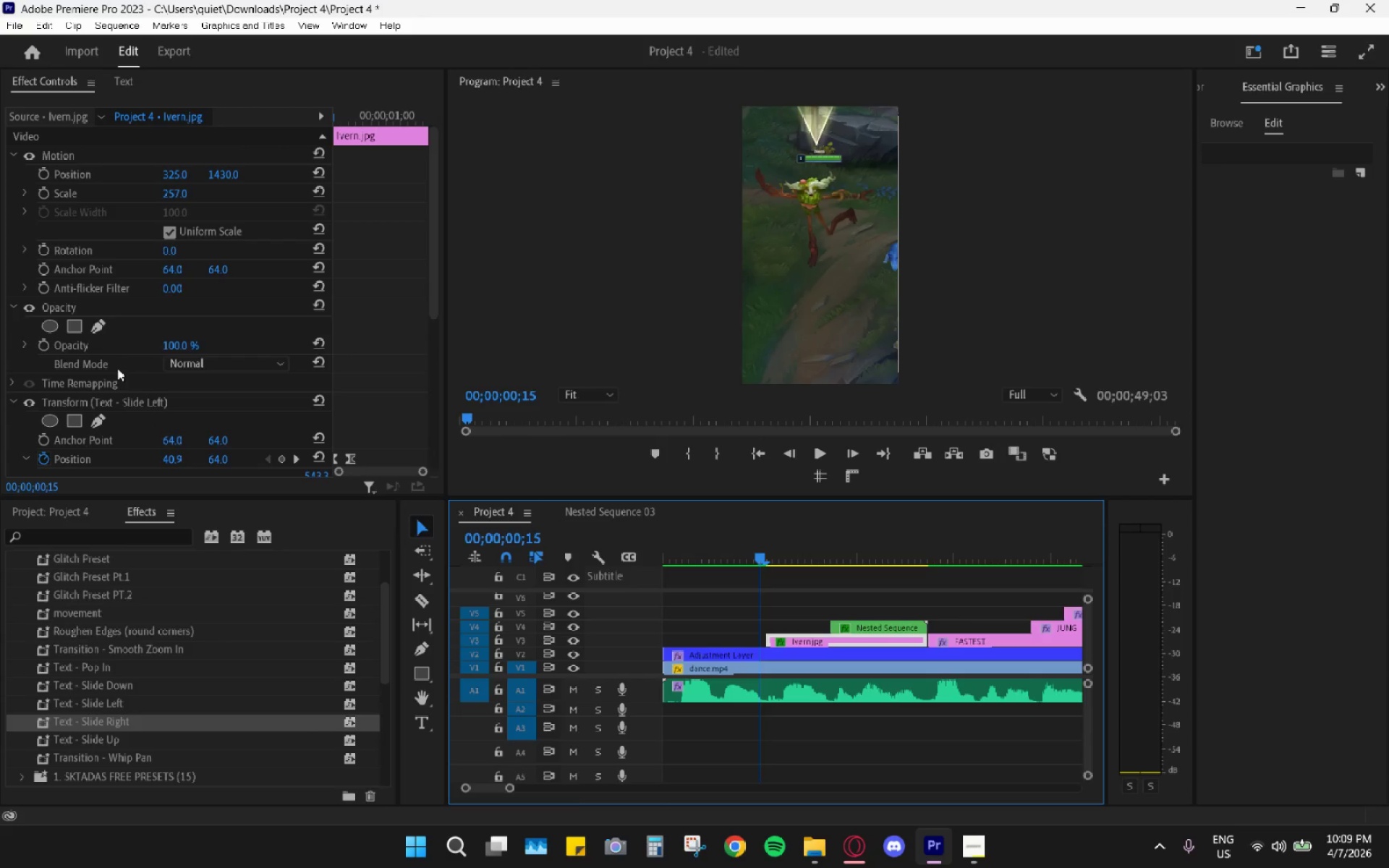 
left_click([161, 407])
 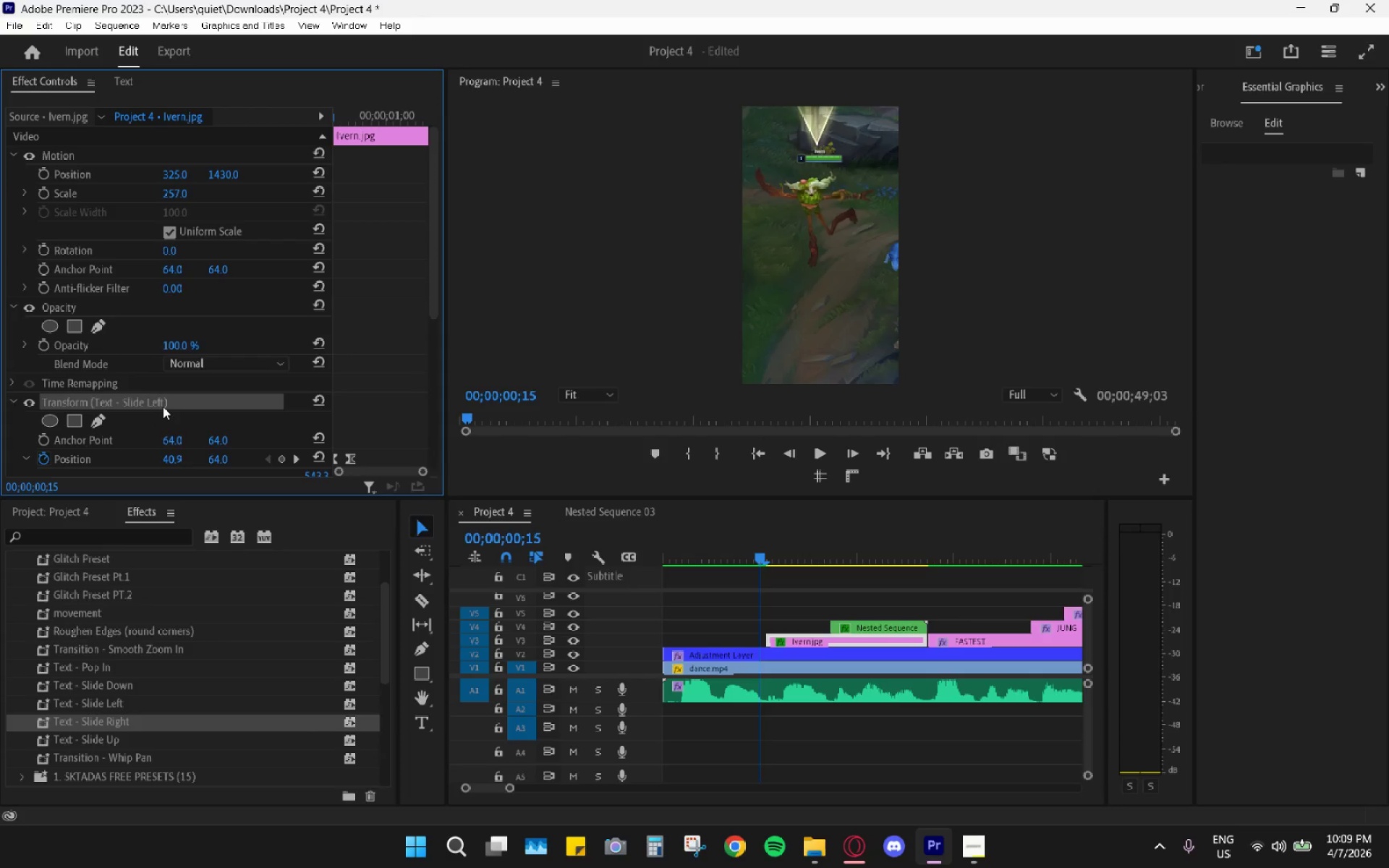 
key(H)
 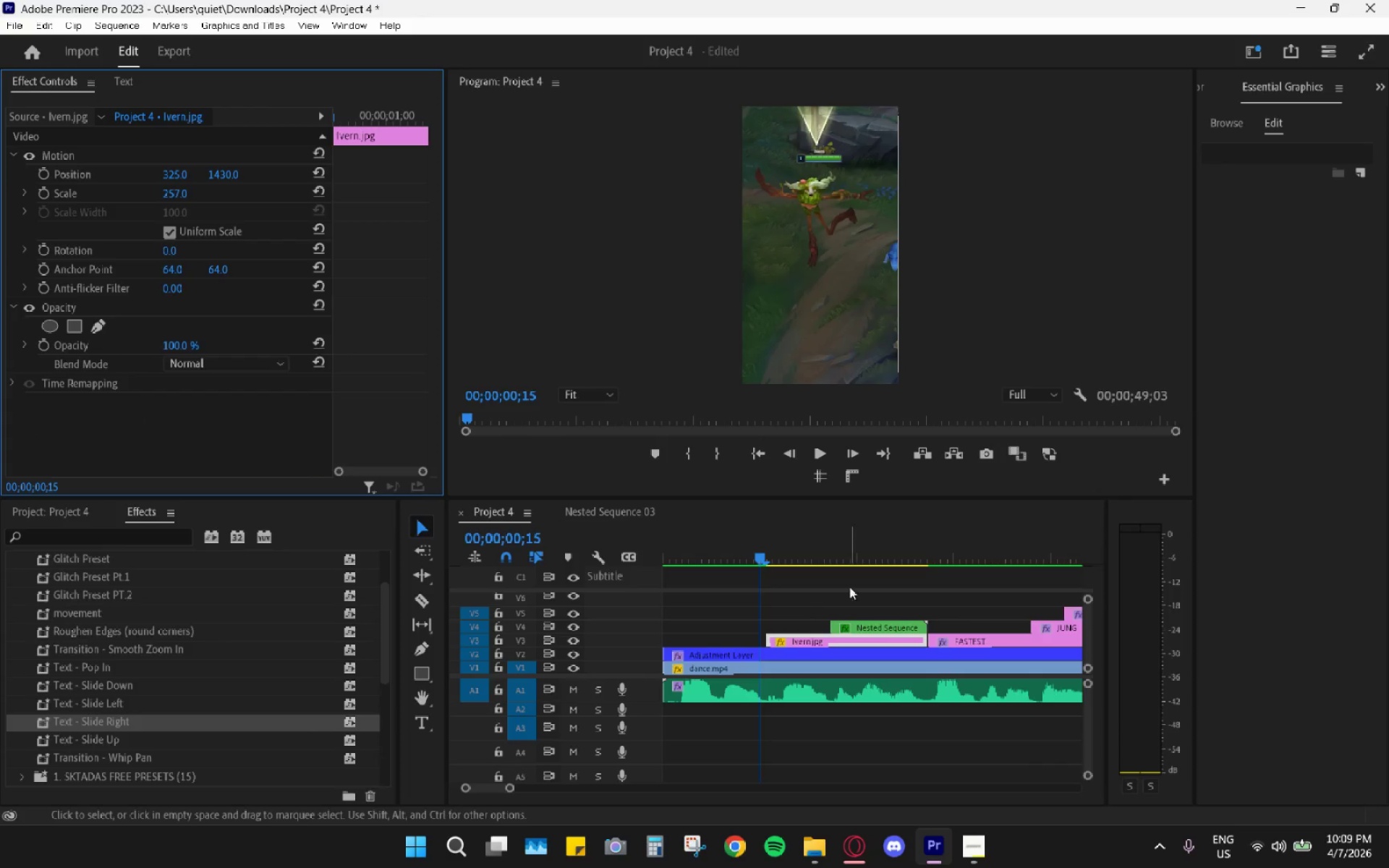 
left_click([880, 628])
 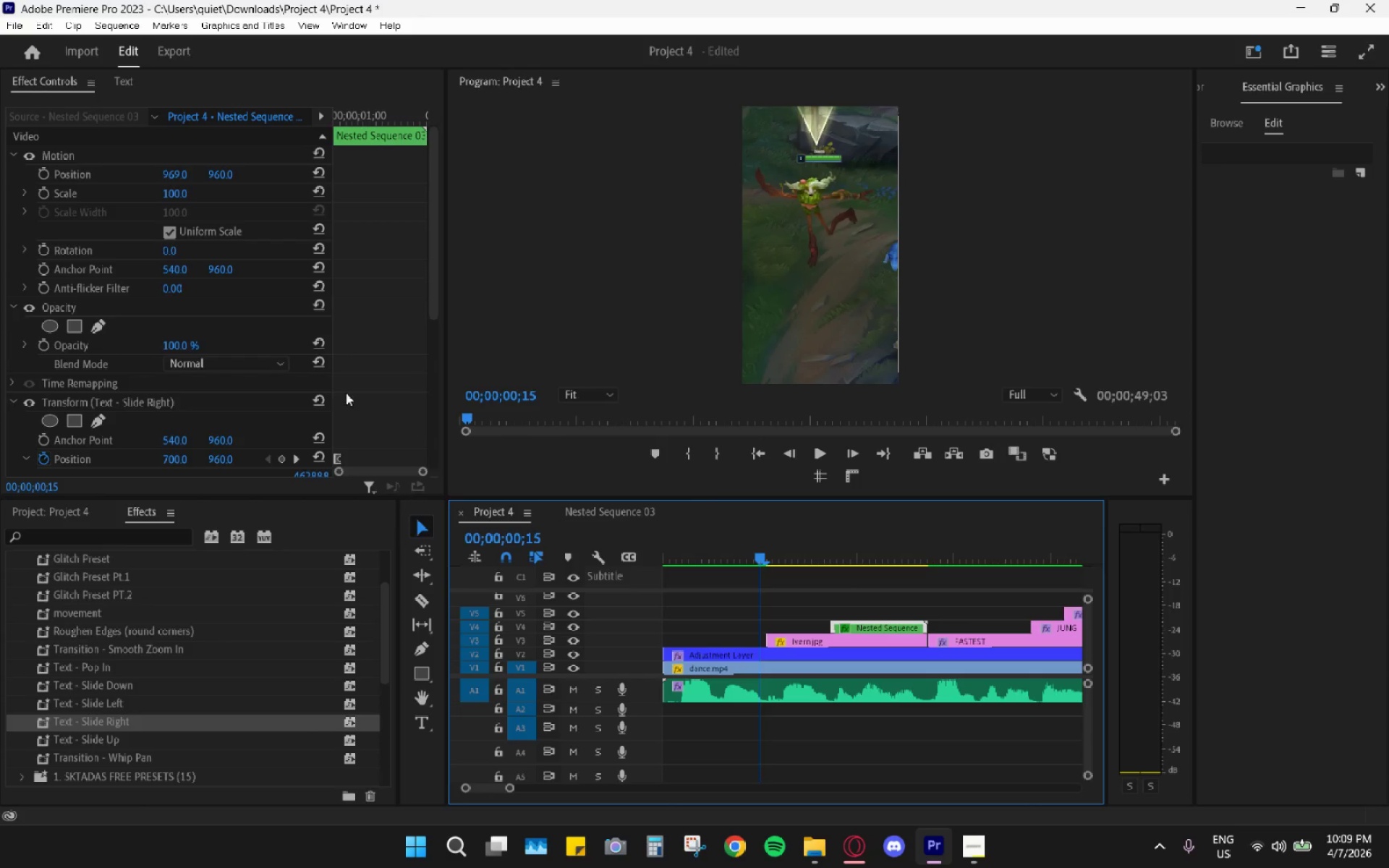 
scroll: coordinate [373, 385], scroll_direction: down, amount: 3.0
 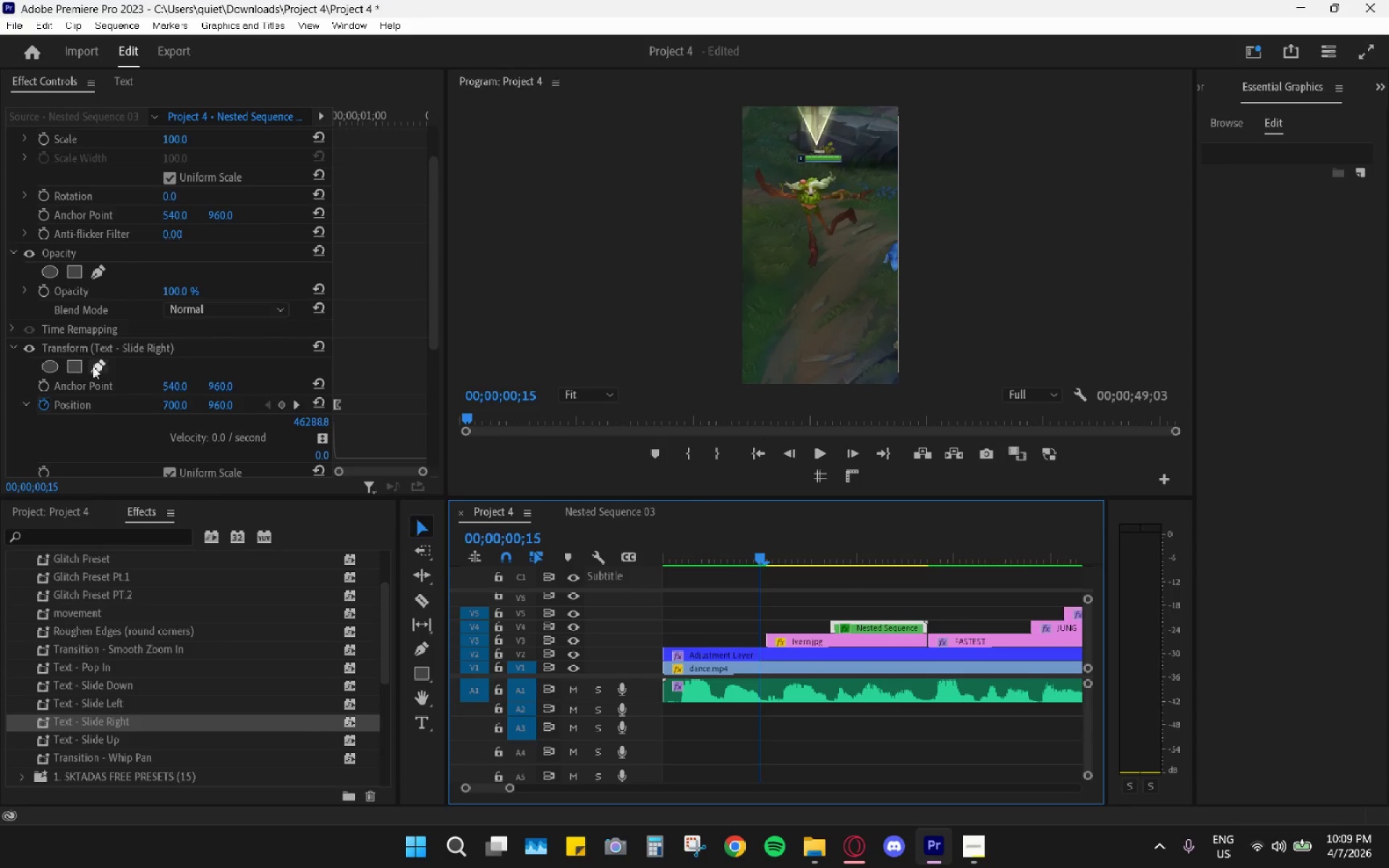 
left_click([124, 345])
 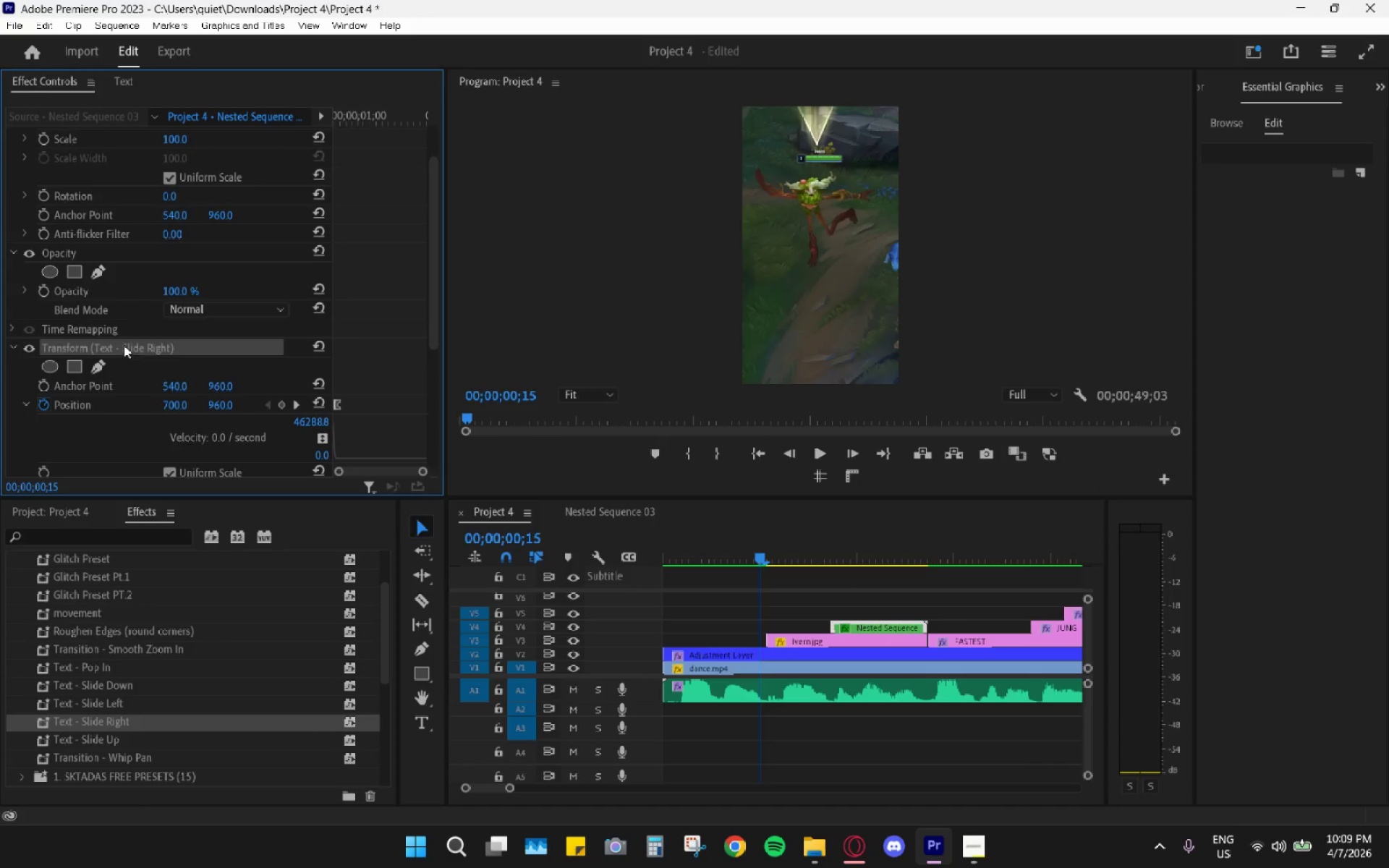 
key(H)
 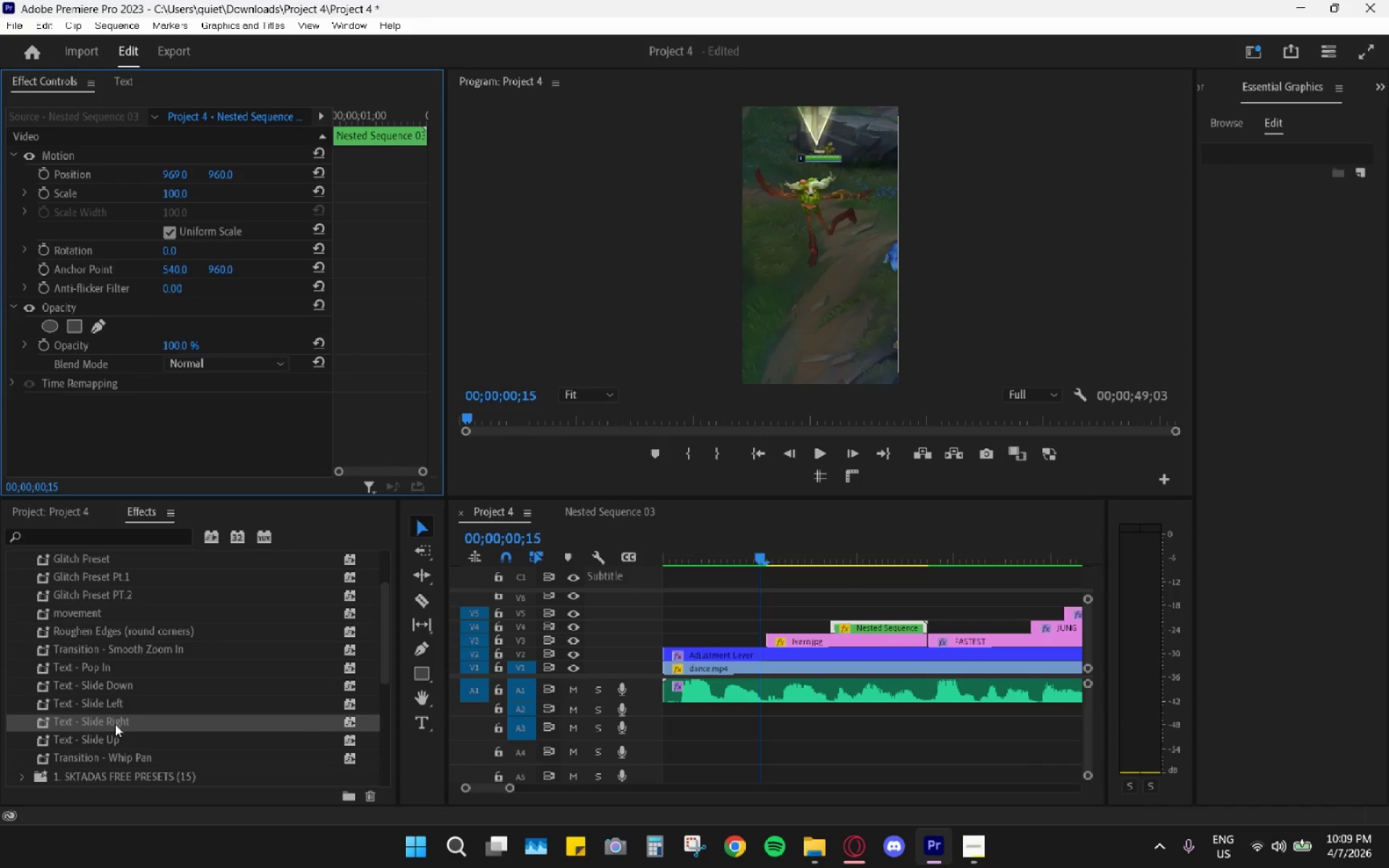 
left_click_drag(start_coordinate=[114, 722], to_coordinate=[776, 635])
 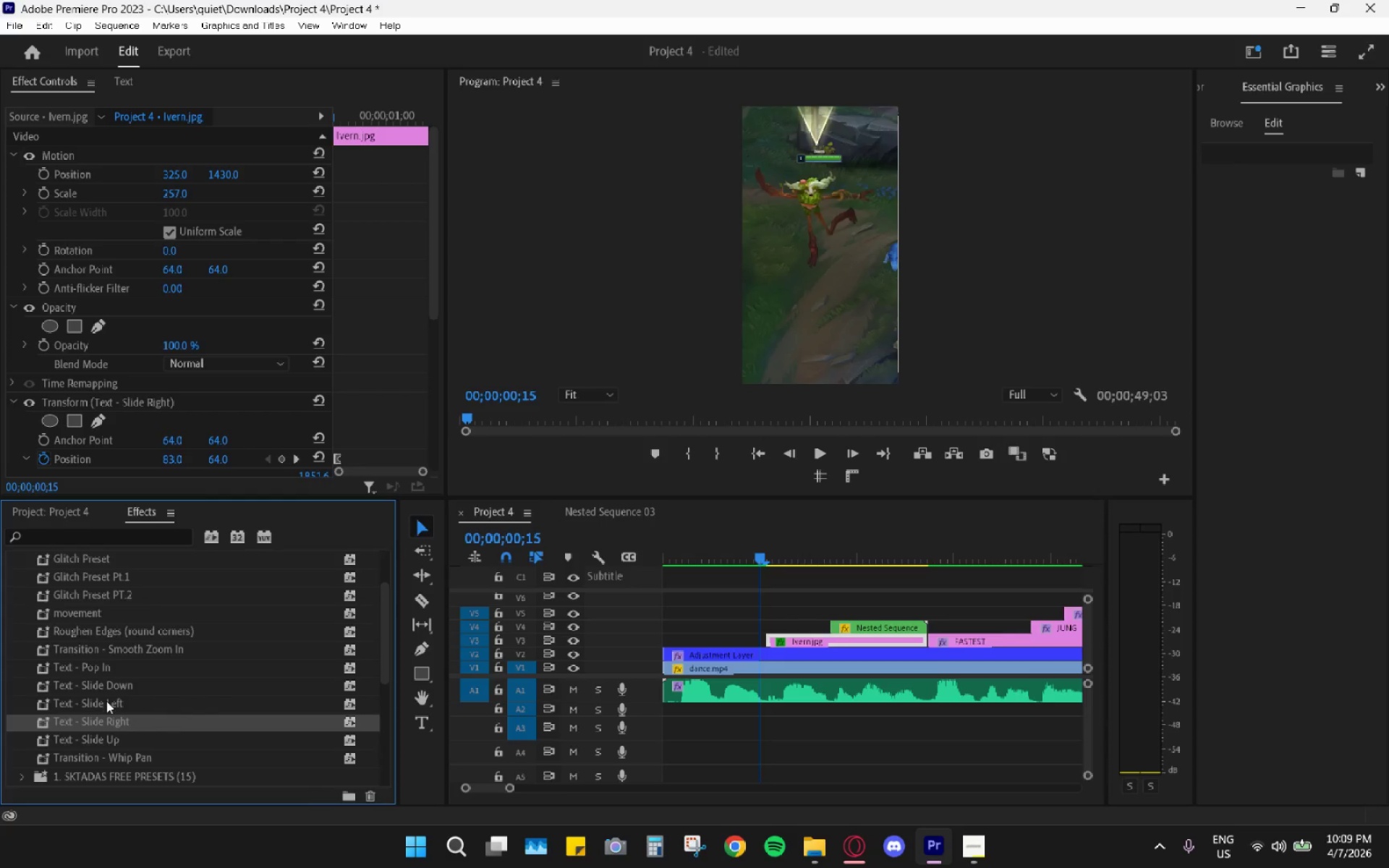 
left_click_drag(start_coordinate=[106, 700], to_coordinate=[877, 620])
 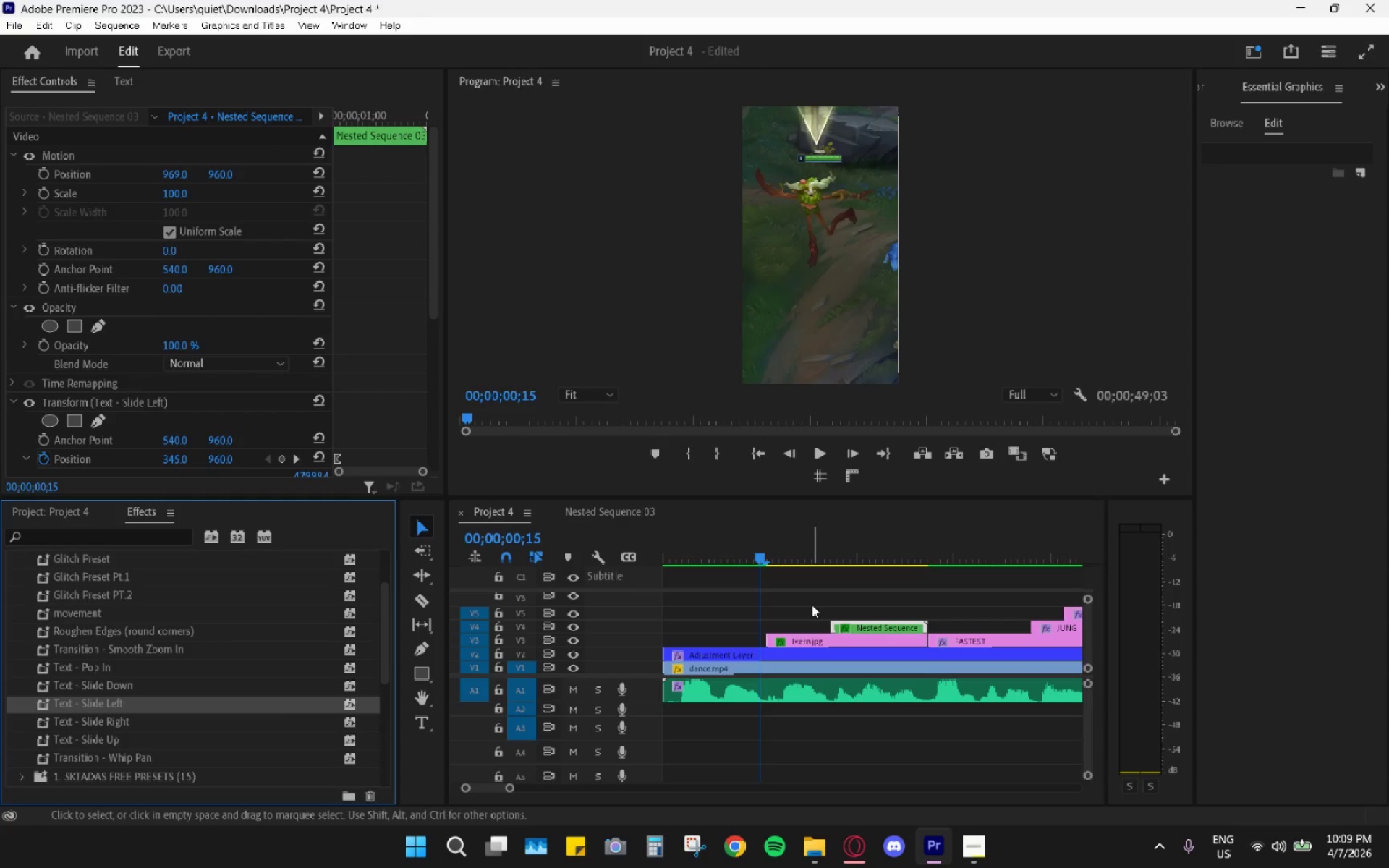 
key(ArrowRight)
 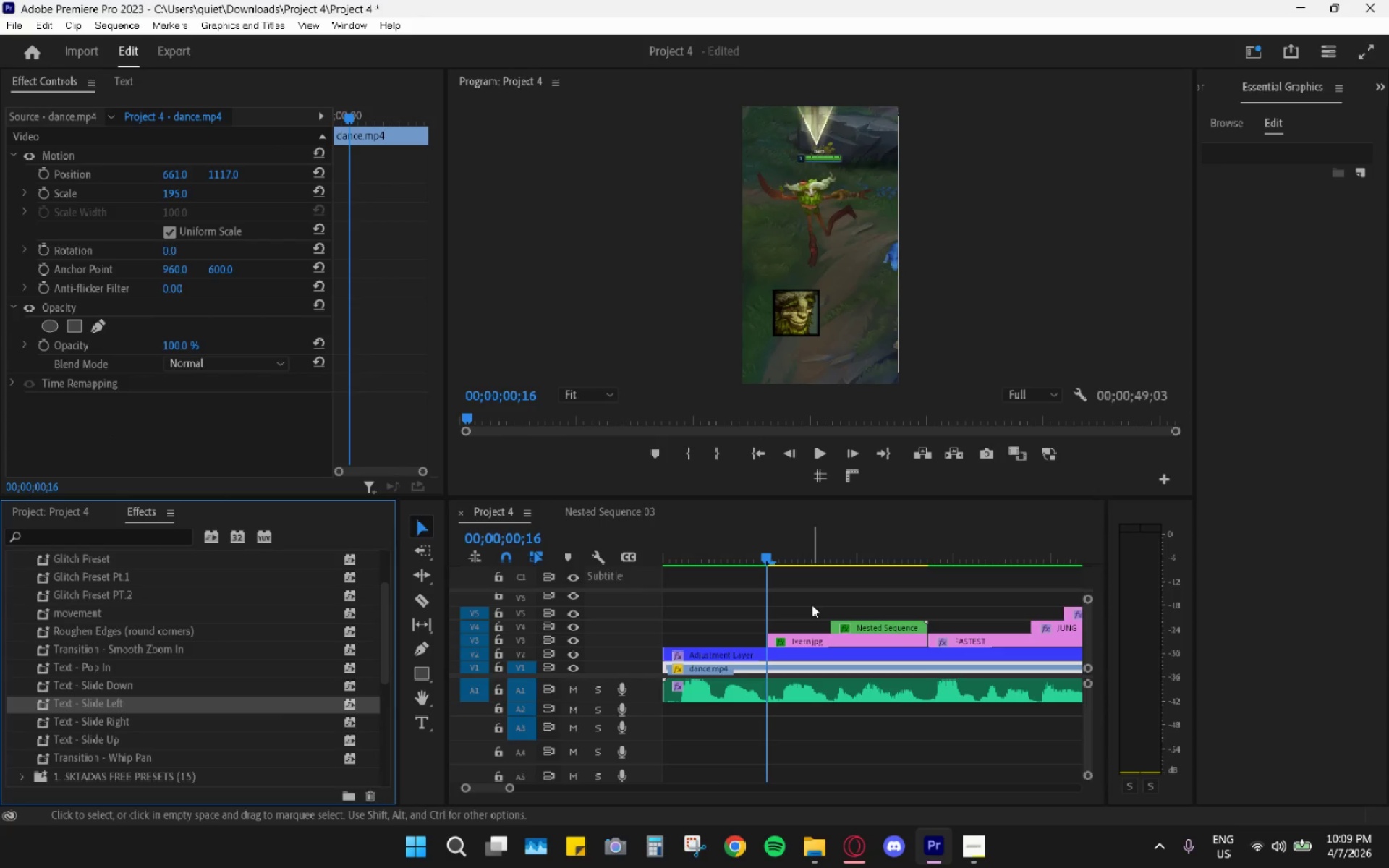 
key(ArrowRight)
 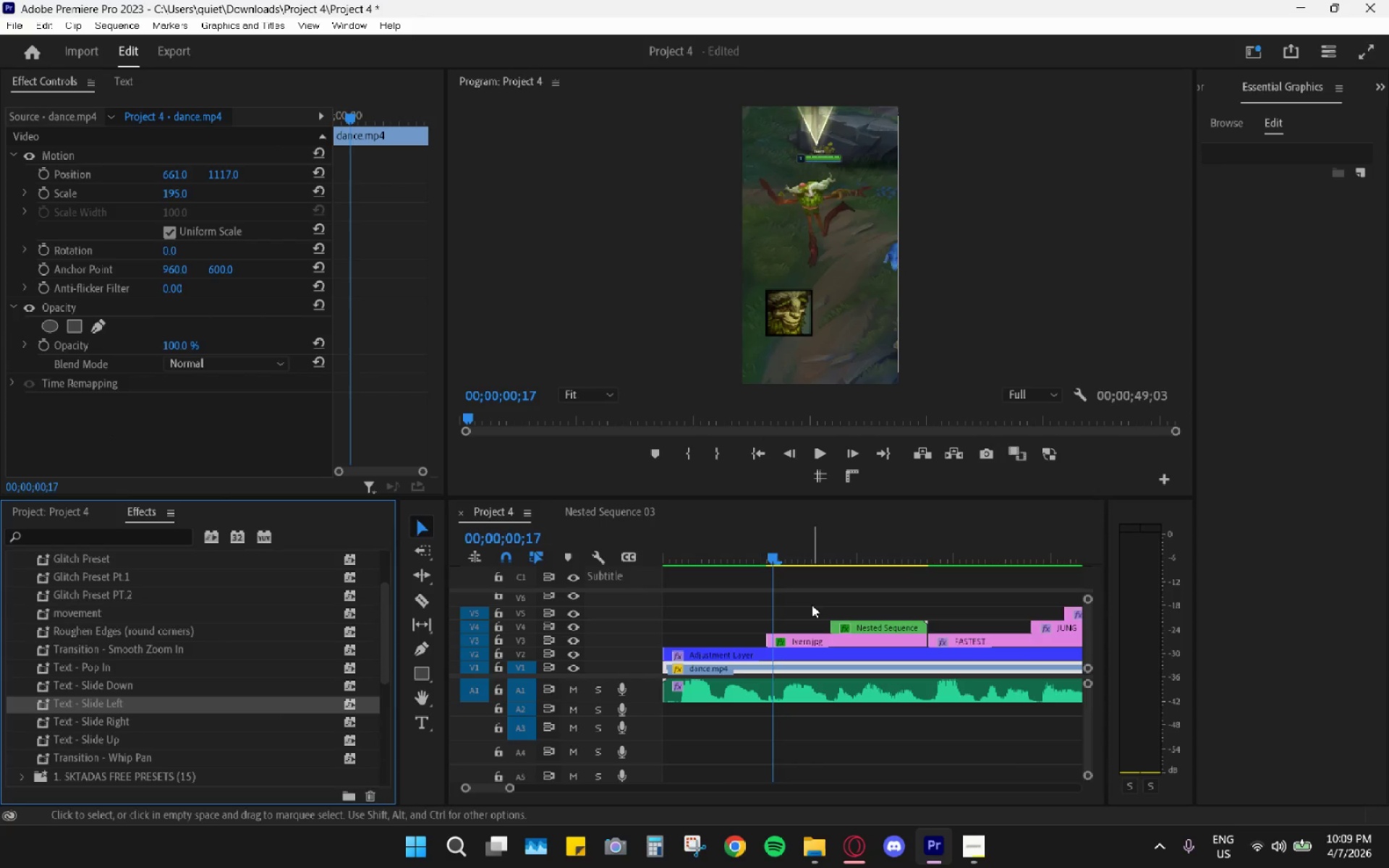 
key(ArrowRight)
 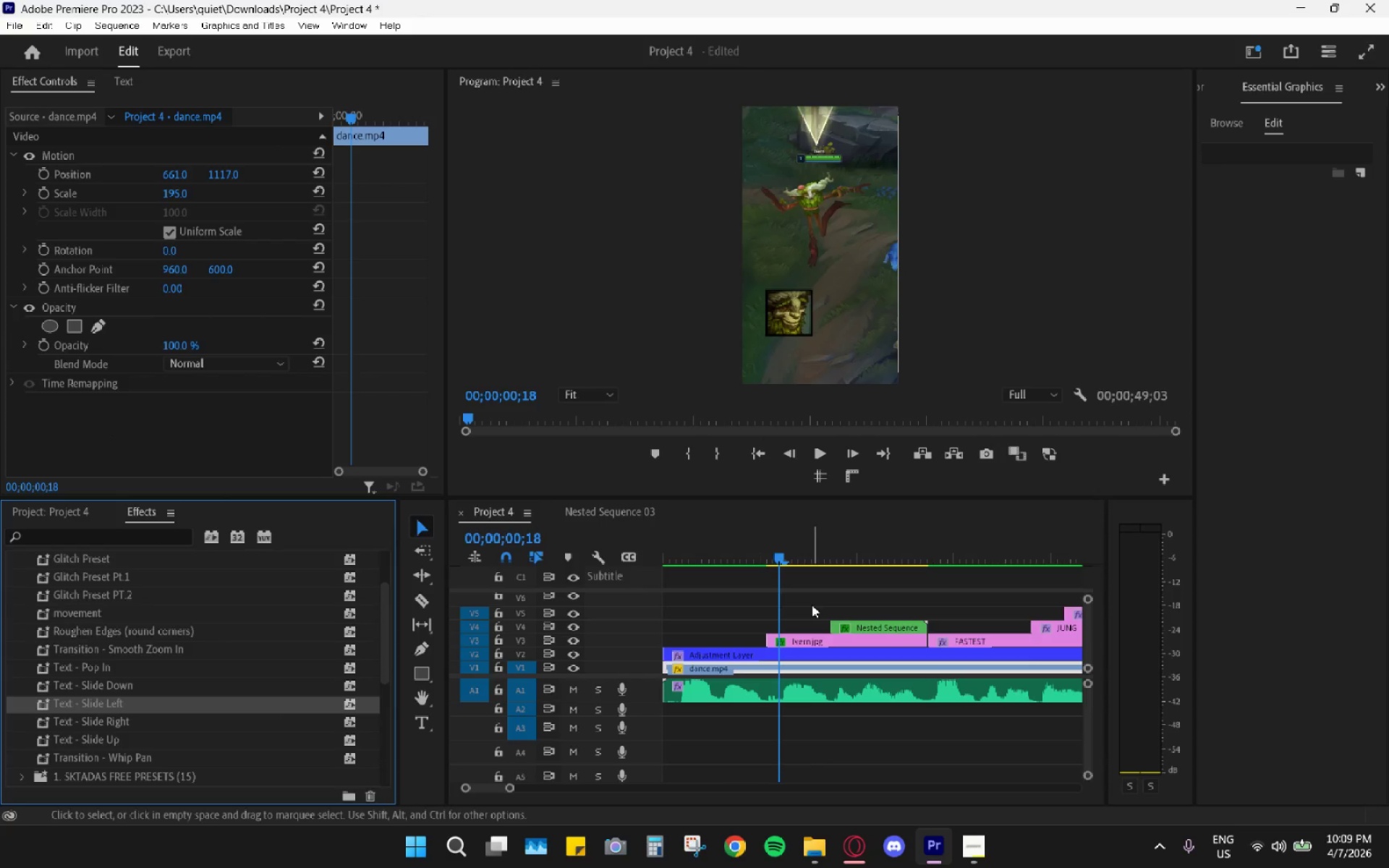 
key(ArrowRight)
 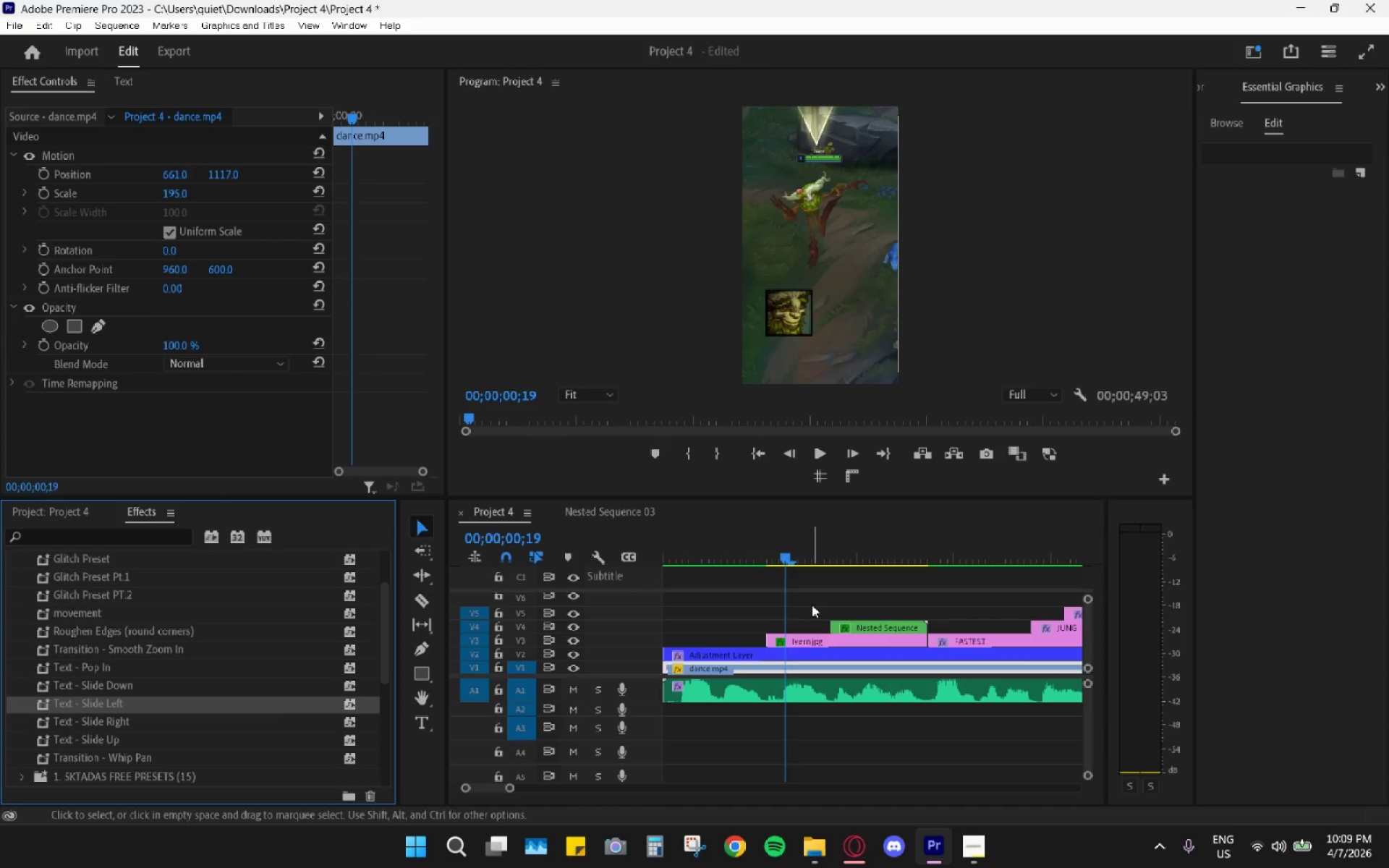 
key(ArrowRight)
 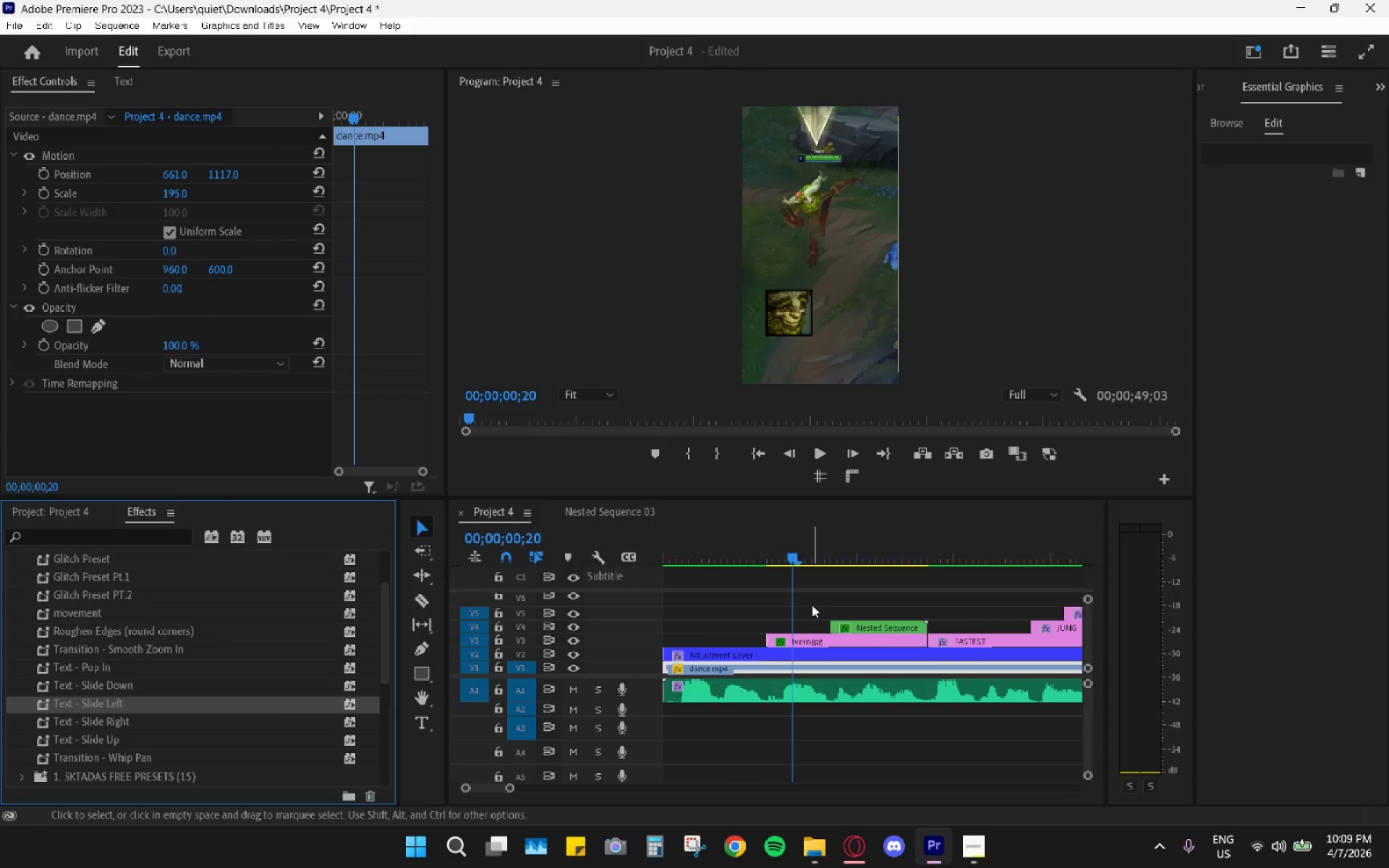 
key(ArrowRight)
 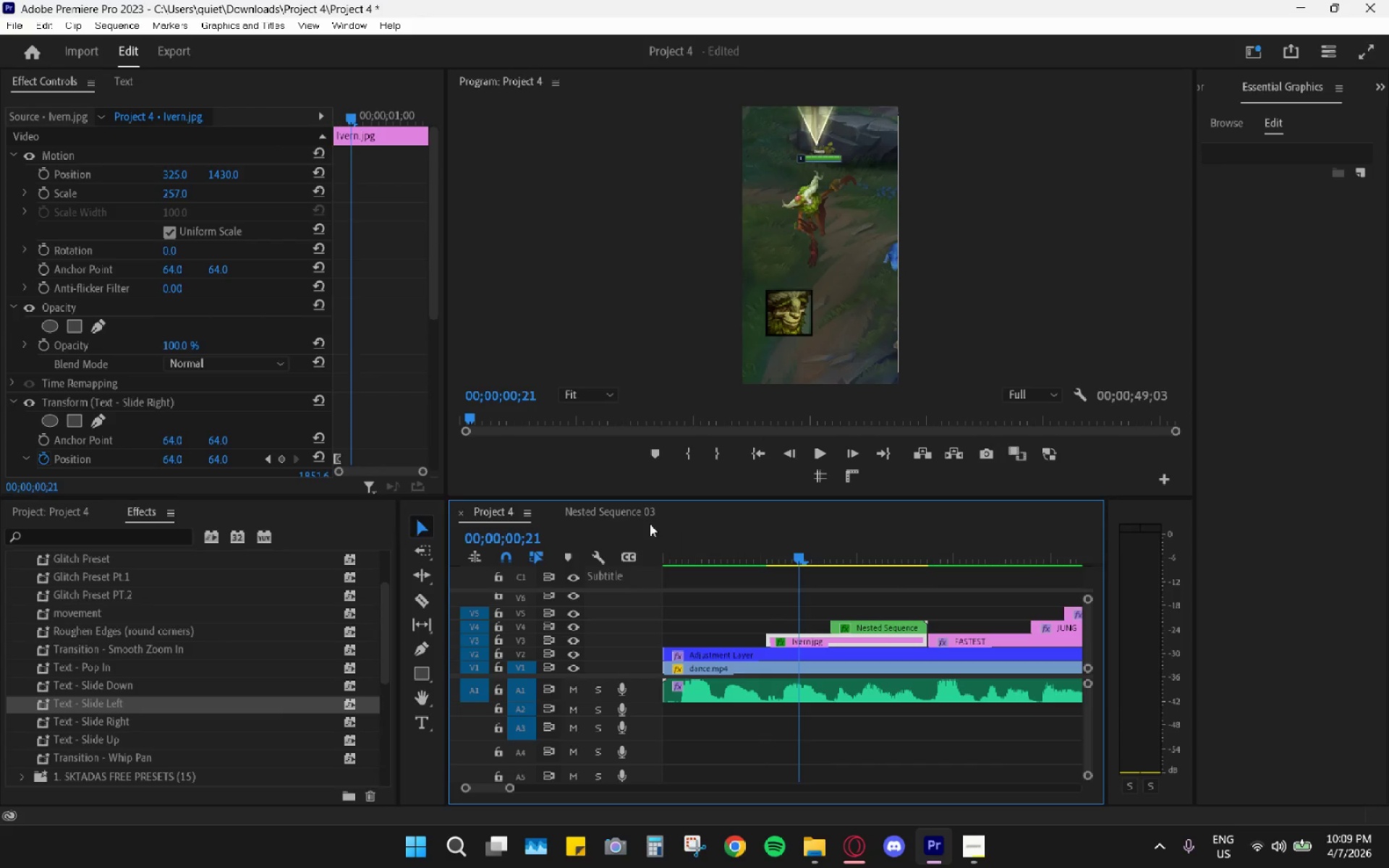 
scroll: coordinate [386, 349], scroll_direction: down, amount: 8.0
 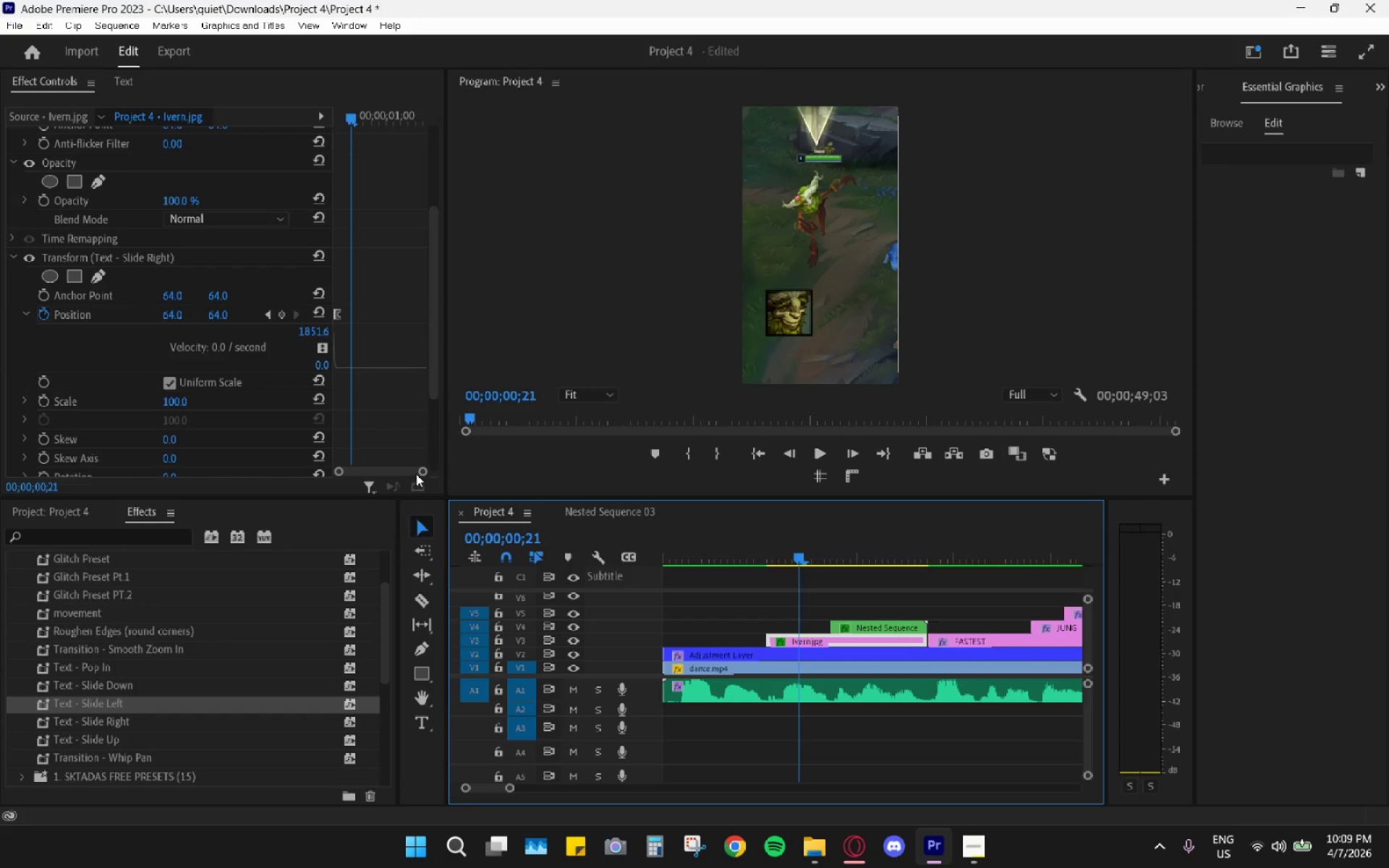 
left_click_drag(start_coordinate=[419, 472], to_coordinate=[399, 466])
 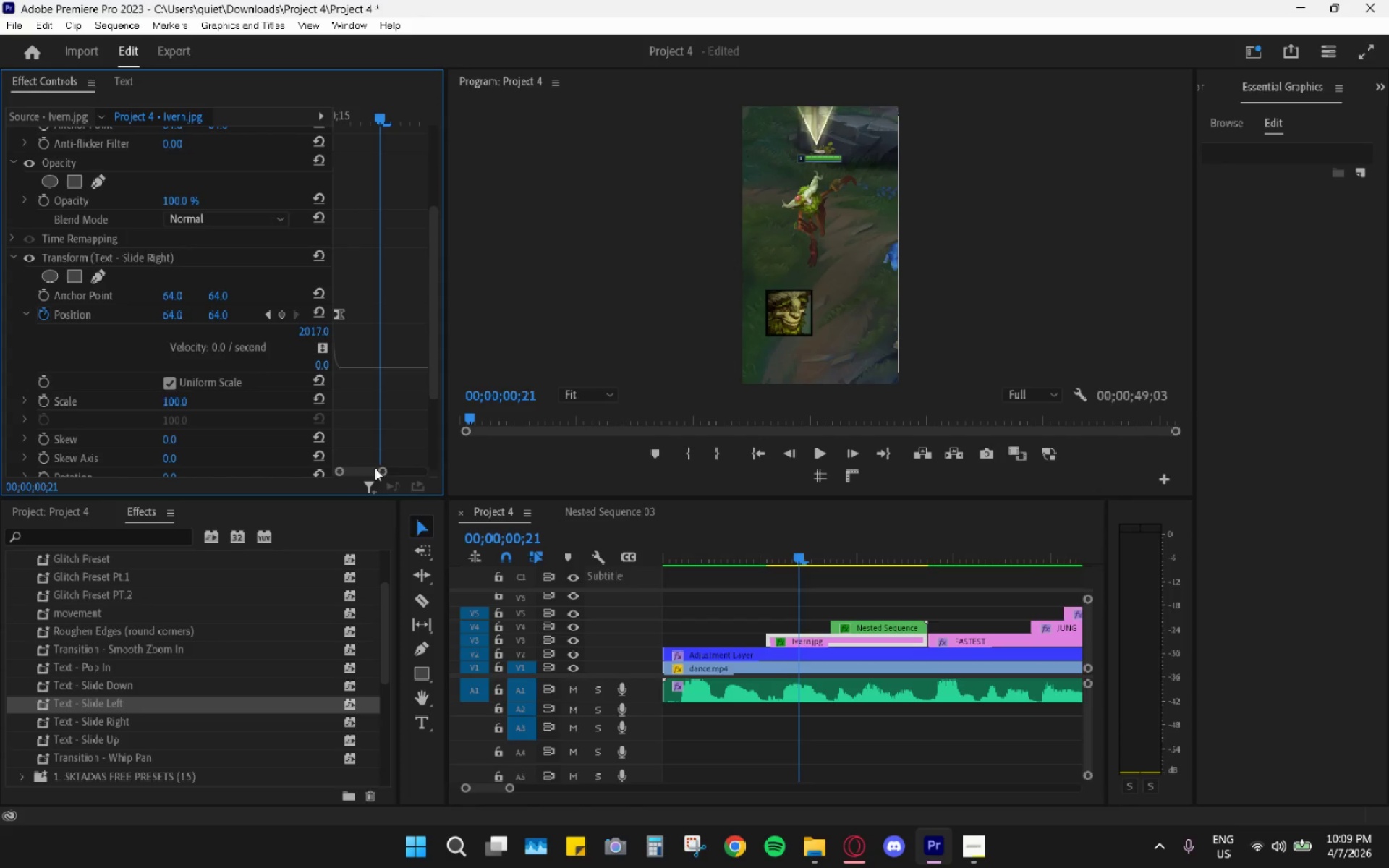 
left_click_drag(start_coordinate=[364, 471], to_coordinate=[322, 472])
 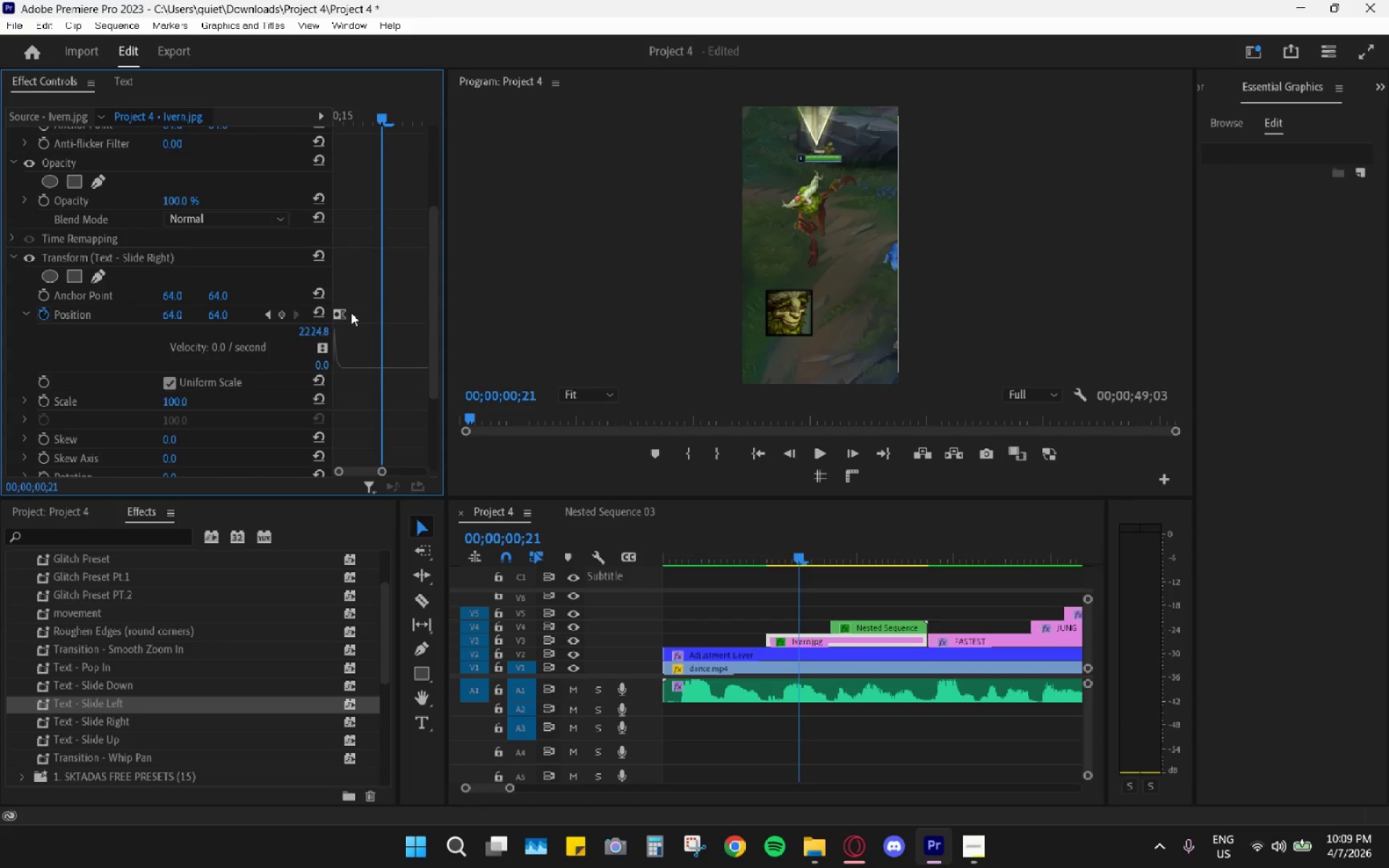 
left_click_drag(start_coordinate=[345, 318], to_coordinate=[380, 325])
 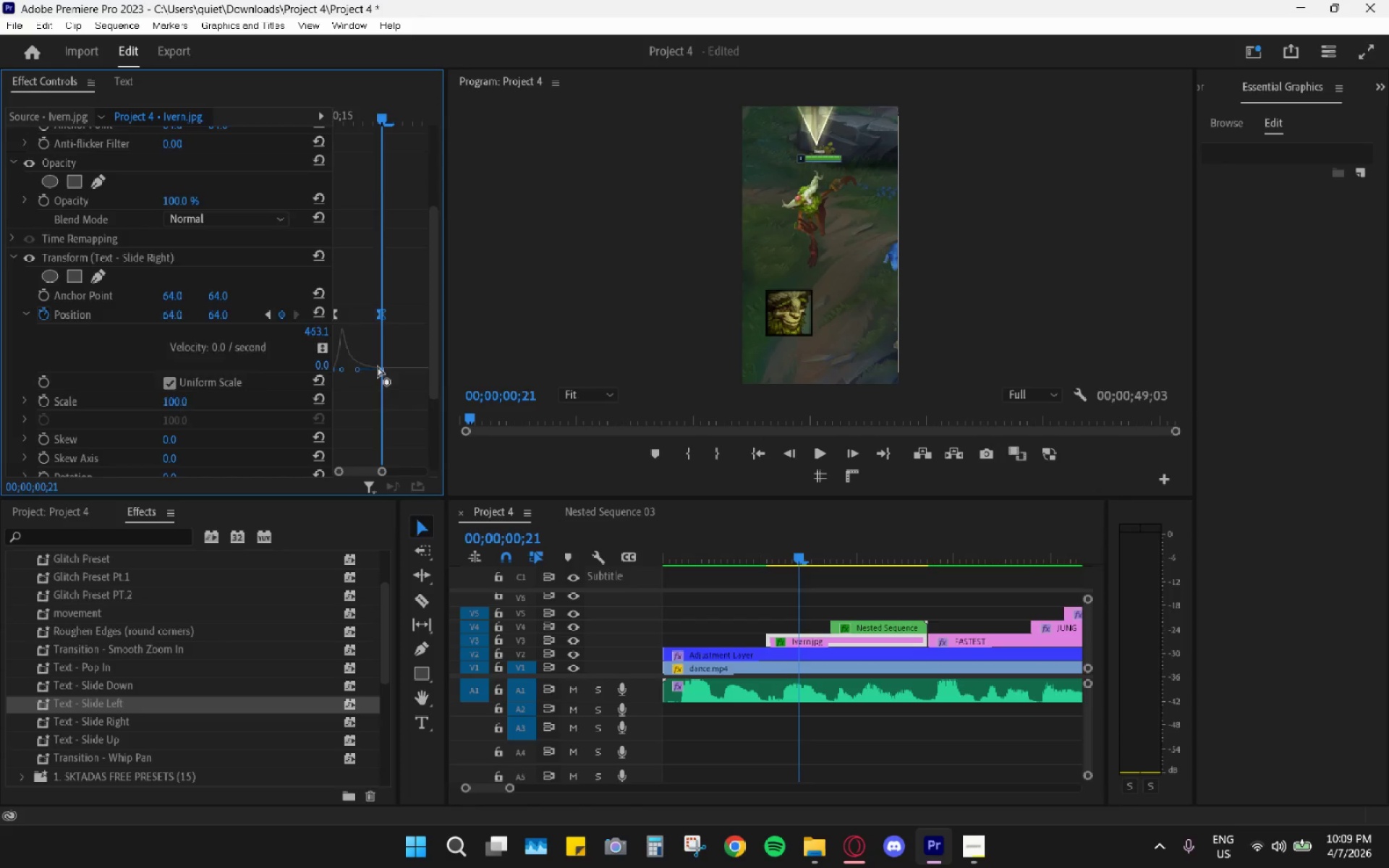 
scroll: coordinate [383, 387], scroll_direction: down, amount: 14.0
 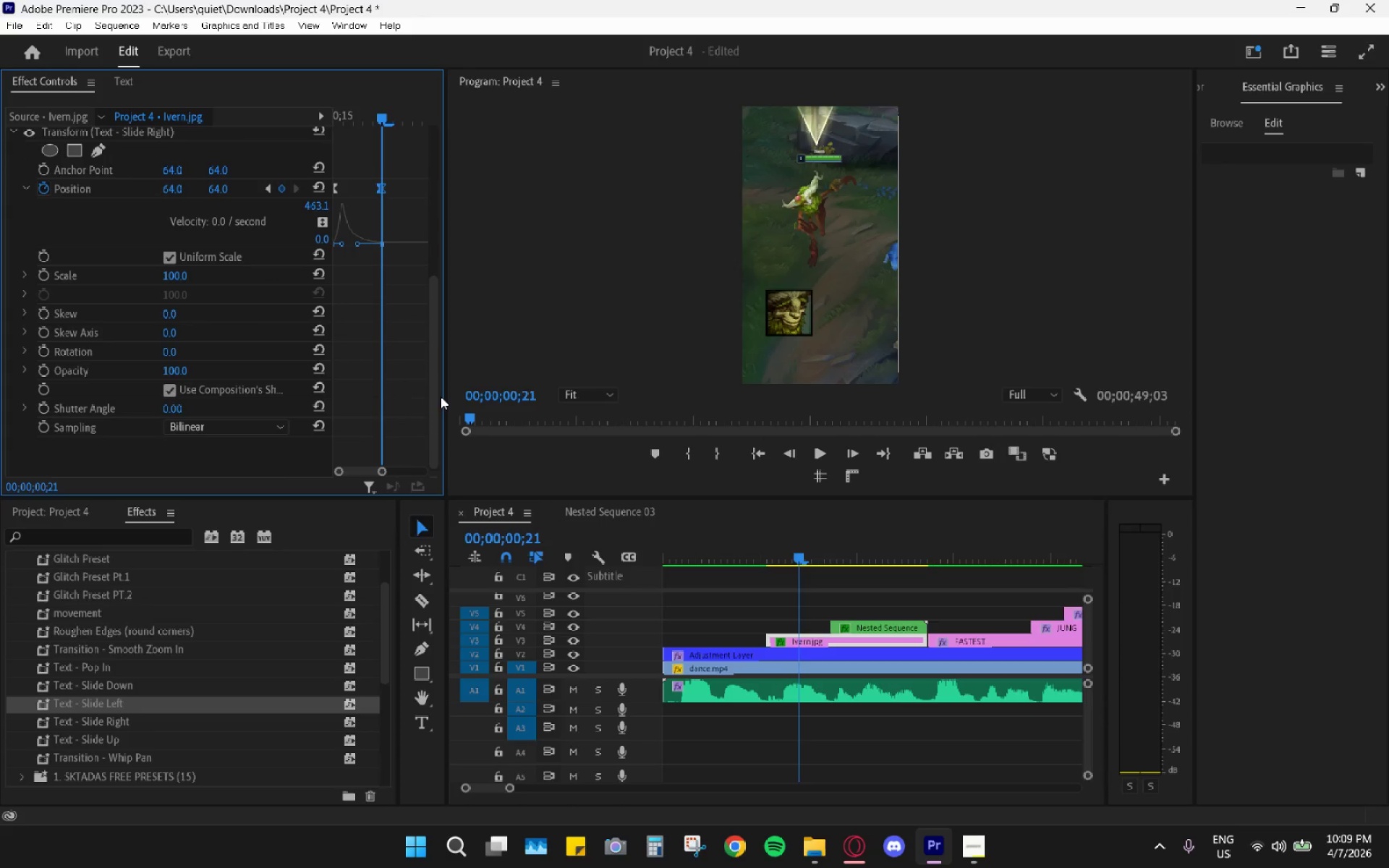 
left_click_drag(start_coordinate=[433, 399], to_coordinate=[427, 409])
 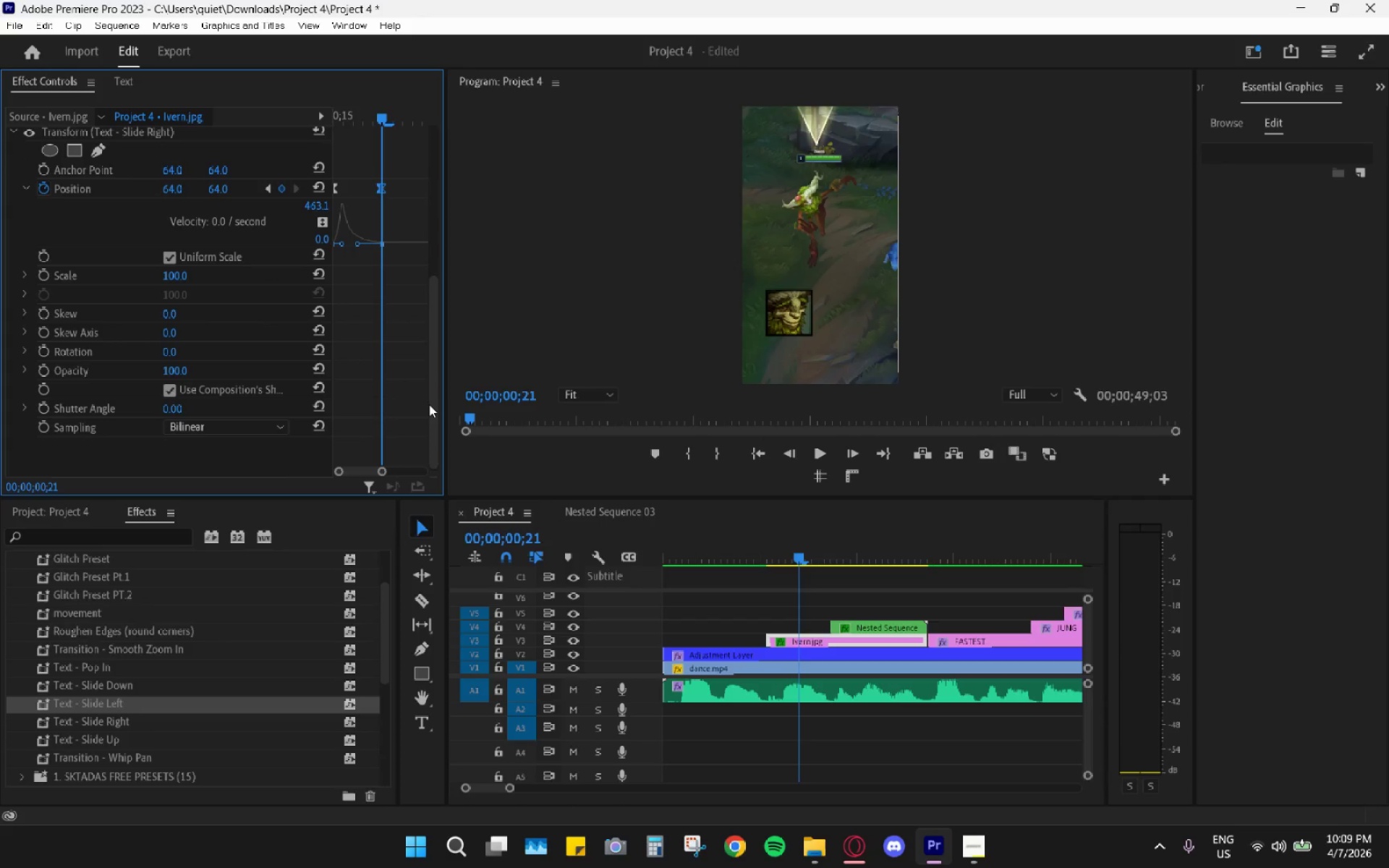 
left_click([430, 403])
 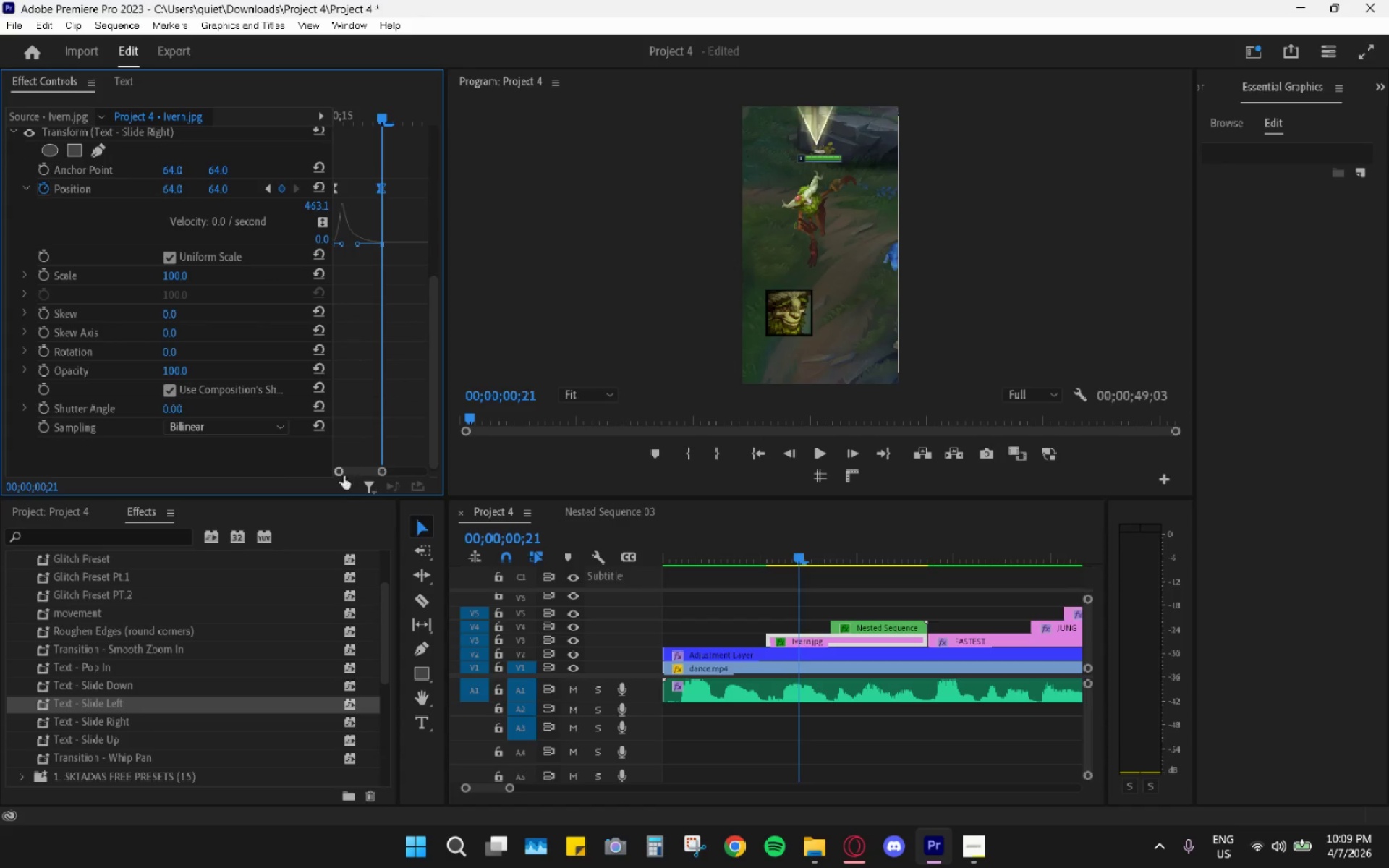 
left_click_drag(start_coordinate=[352, 470], to_coordinate=[310, 472])
 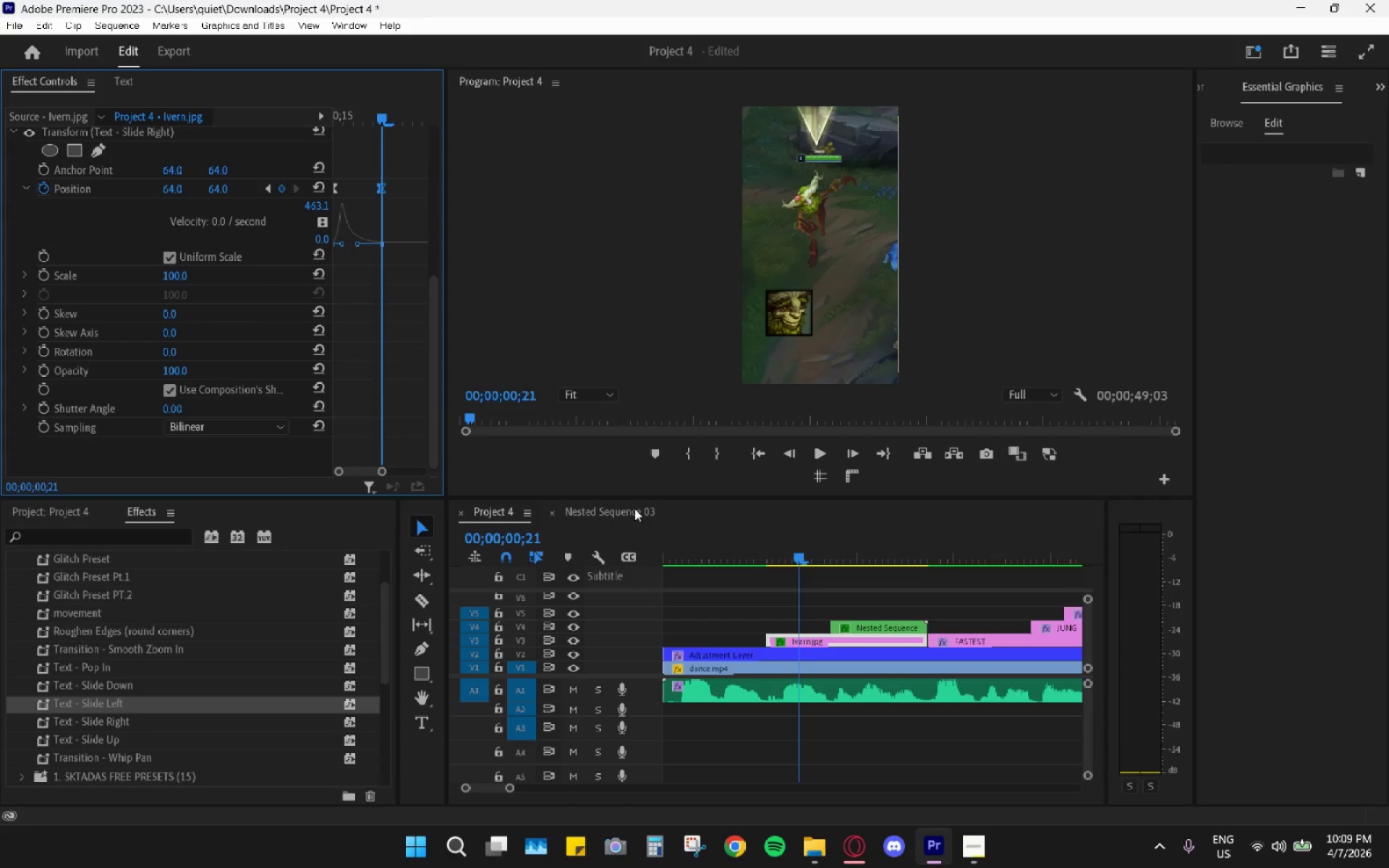 
scroll: coordinate [369, 376], scroll_direction: up, amount: 5.0
 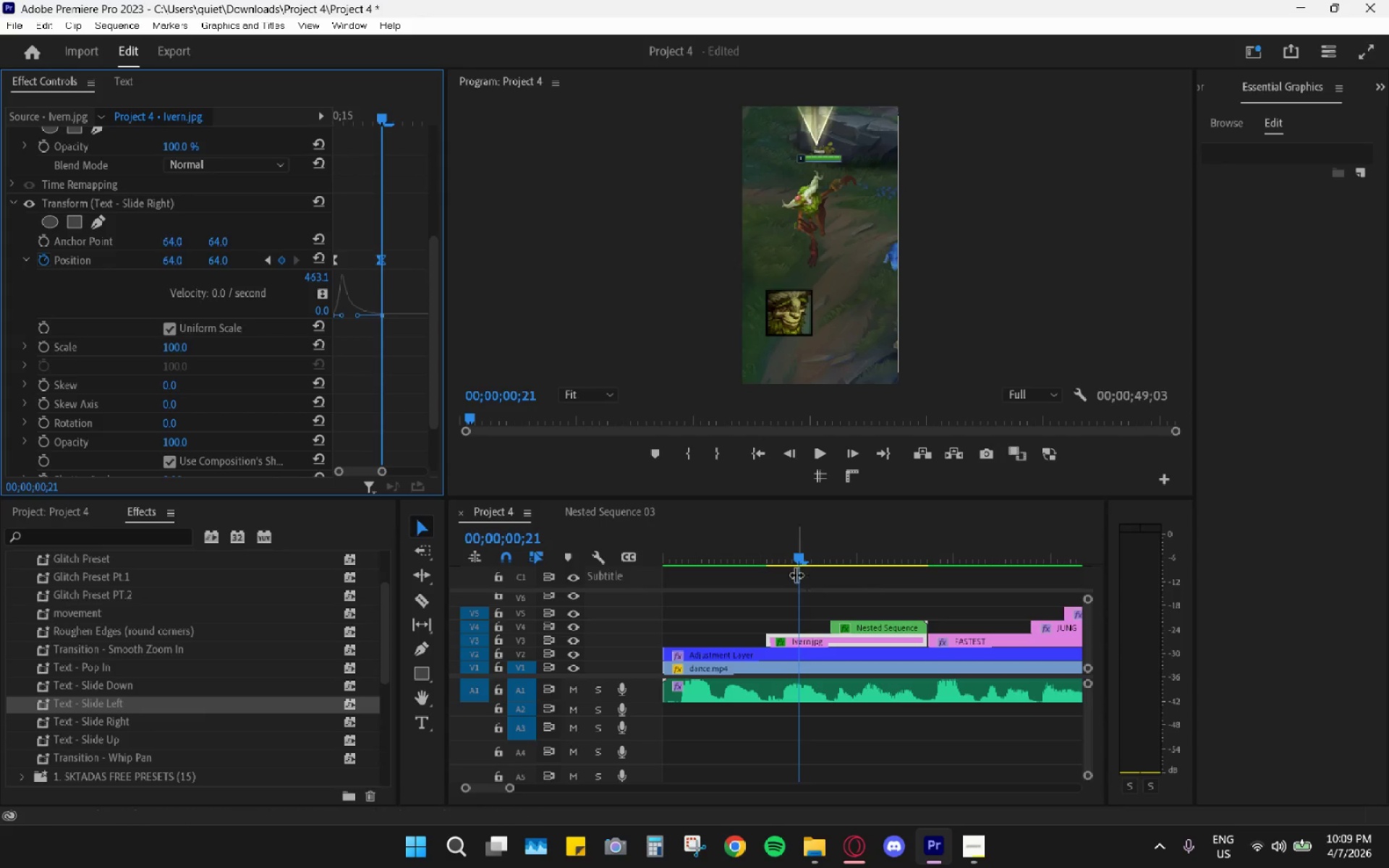 
left_click_drag(start_coordinate=[783, 548], to_coordinate=[799, 553])
 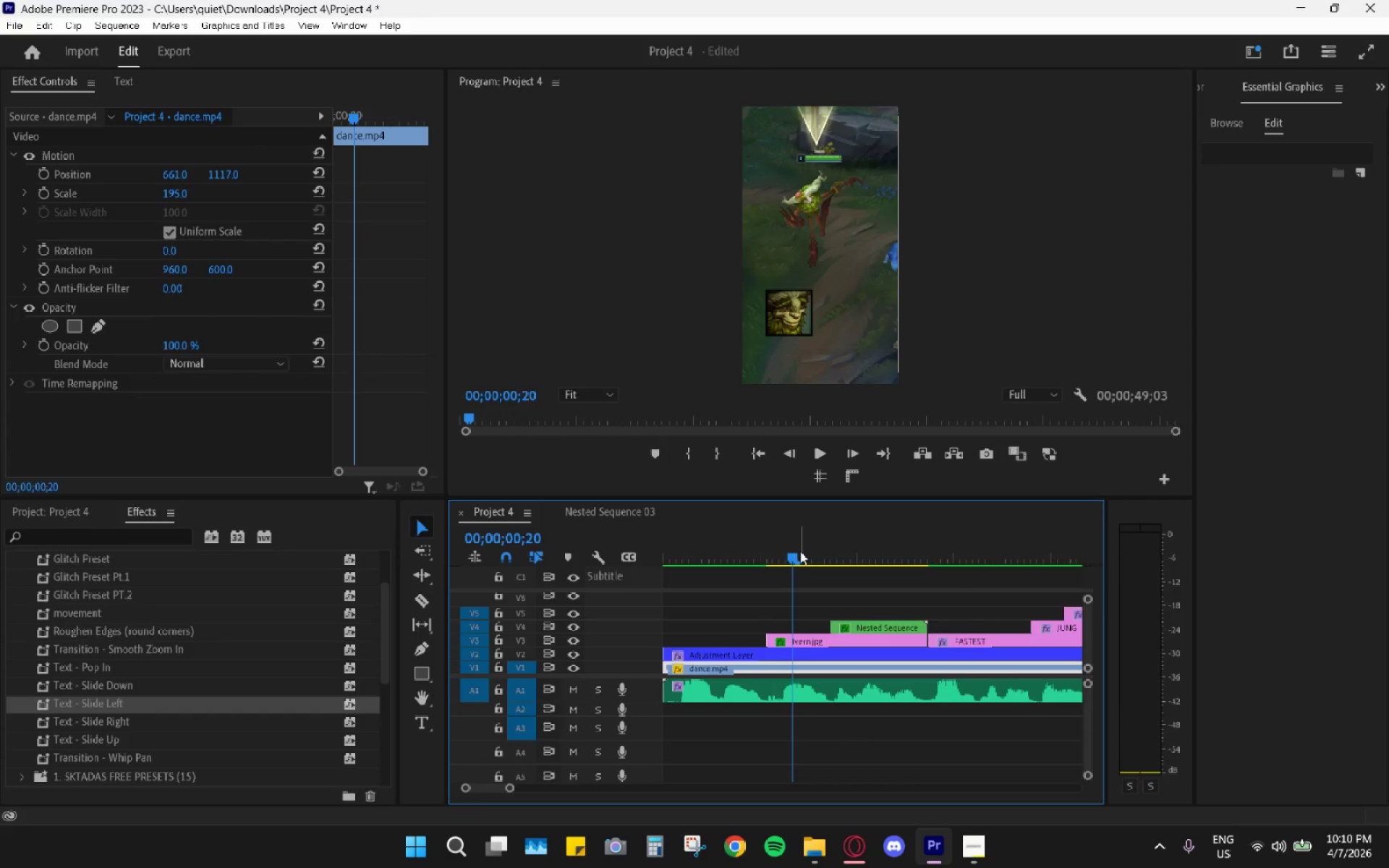 
key(Control+Z)
 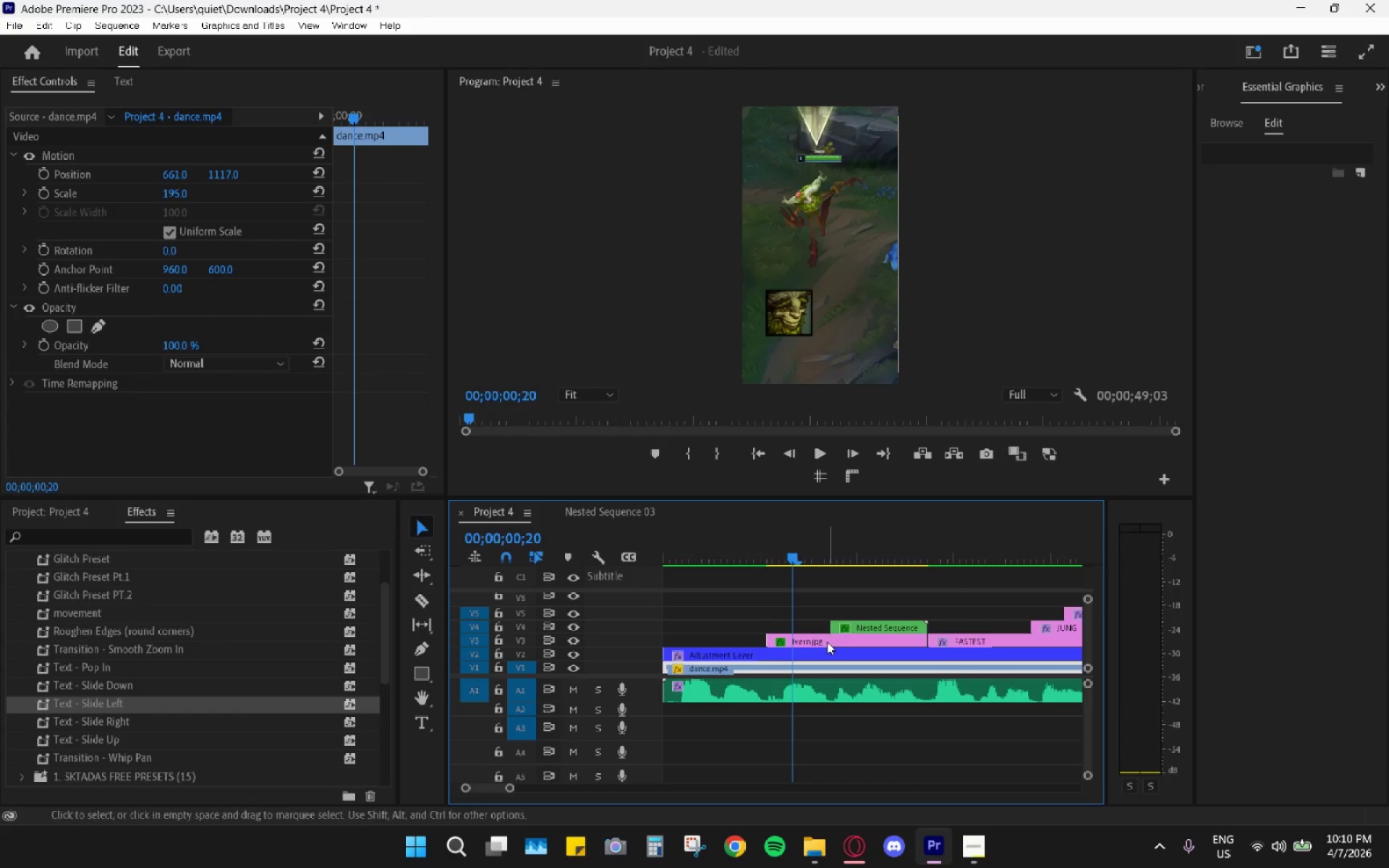 
left_click([825, 646])
 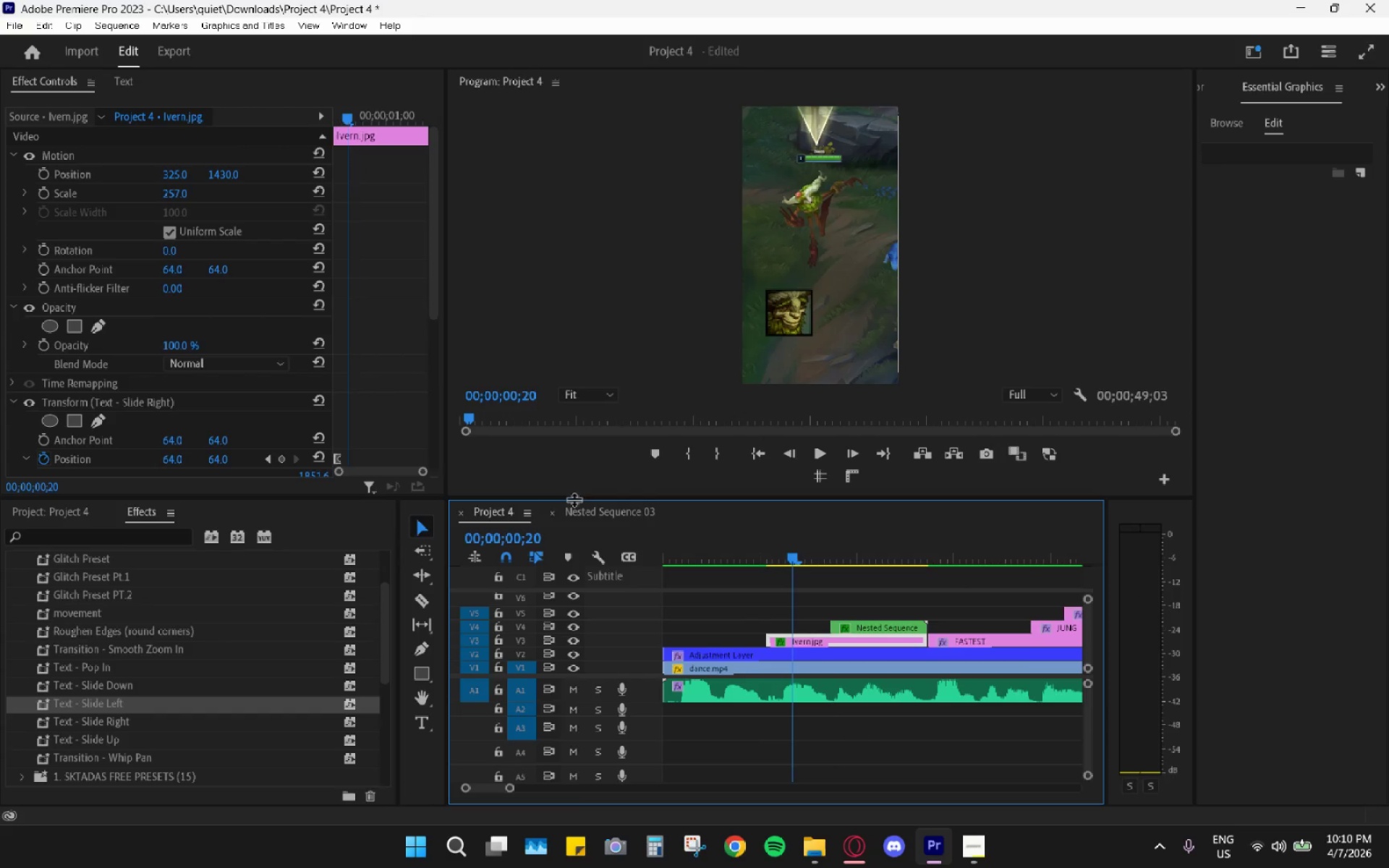 
scroll: coordinate [438, 394], scroll_direction: down, amount: 4.0
 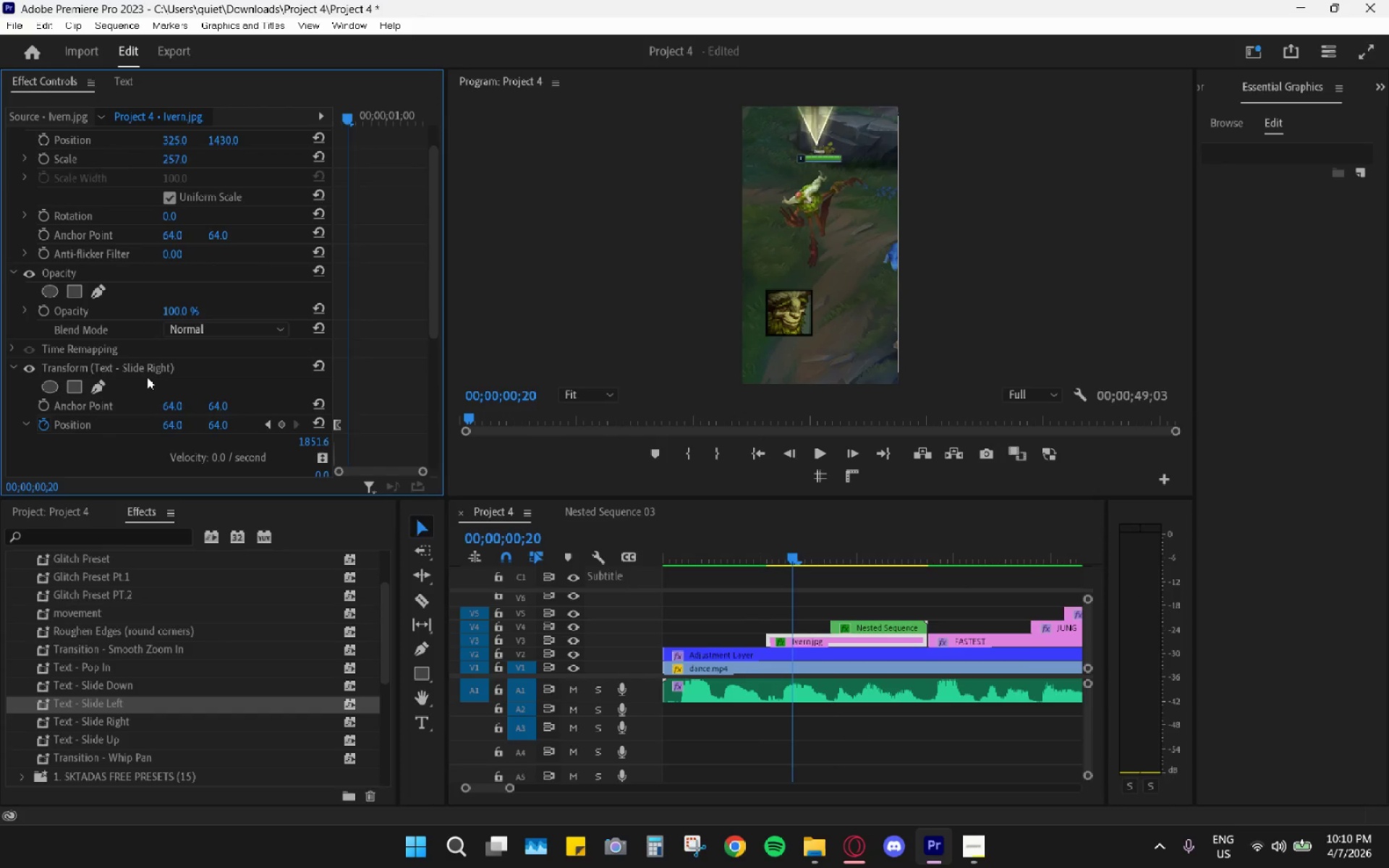 
double_click([150, 372])
 